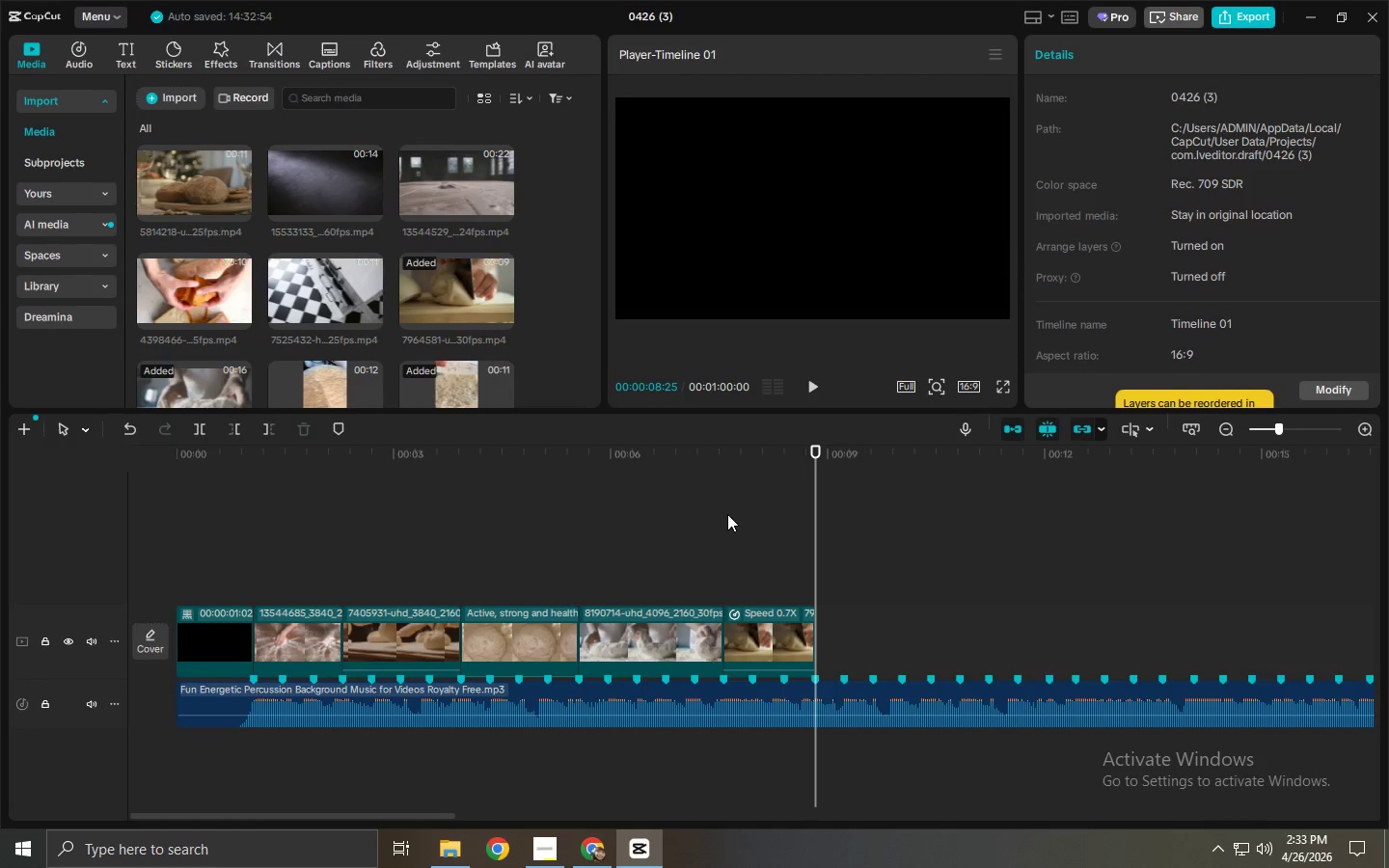 
left_click_drag(start_coordinate=[754, 452], to_coordinate=[747, 454])
 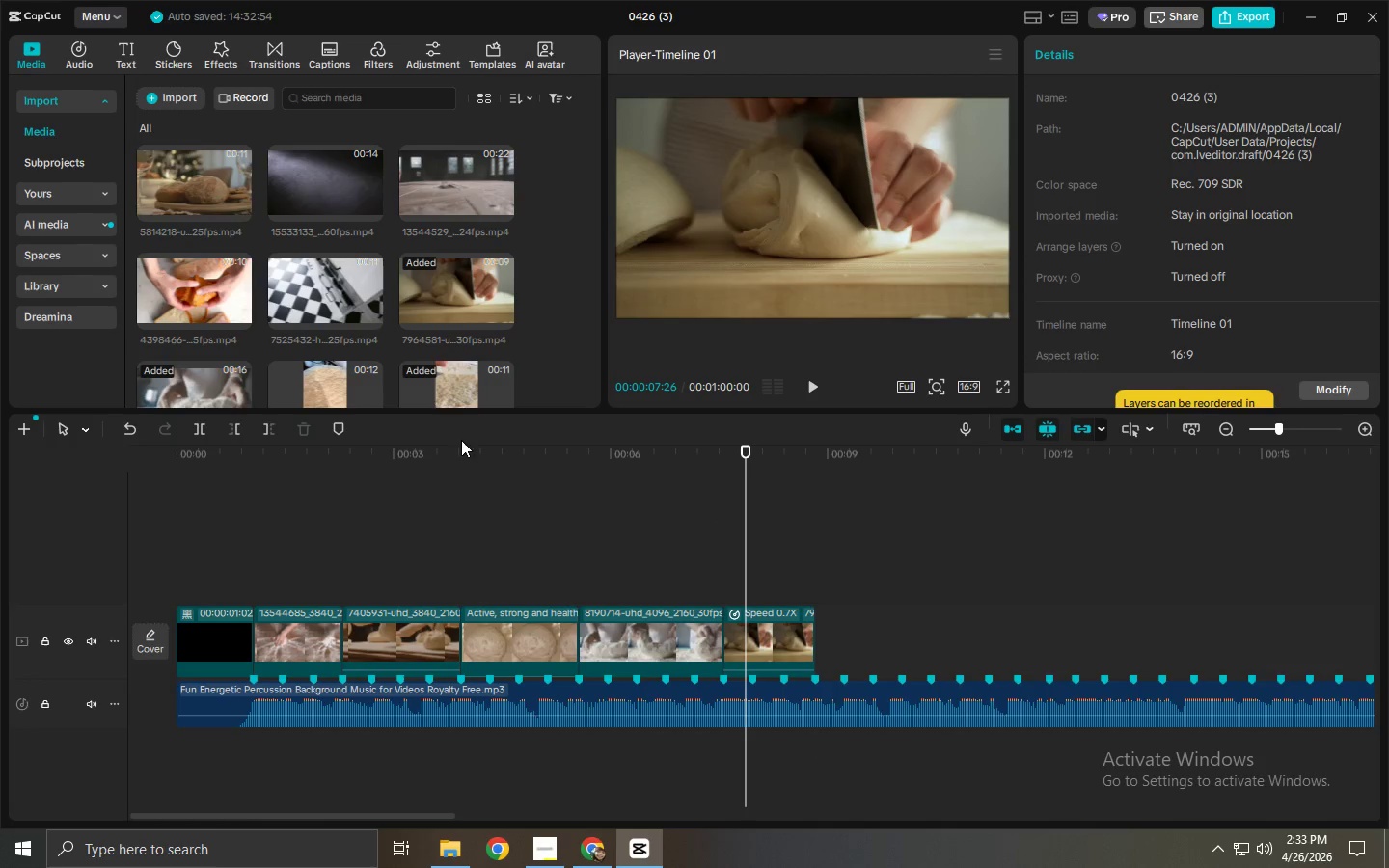 
left_click_drag(start_coordinate=[320, 282], to_coordinate=[841, 639])
 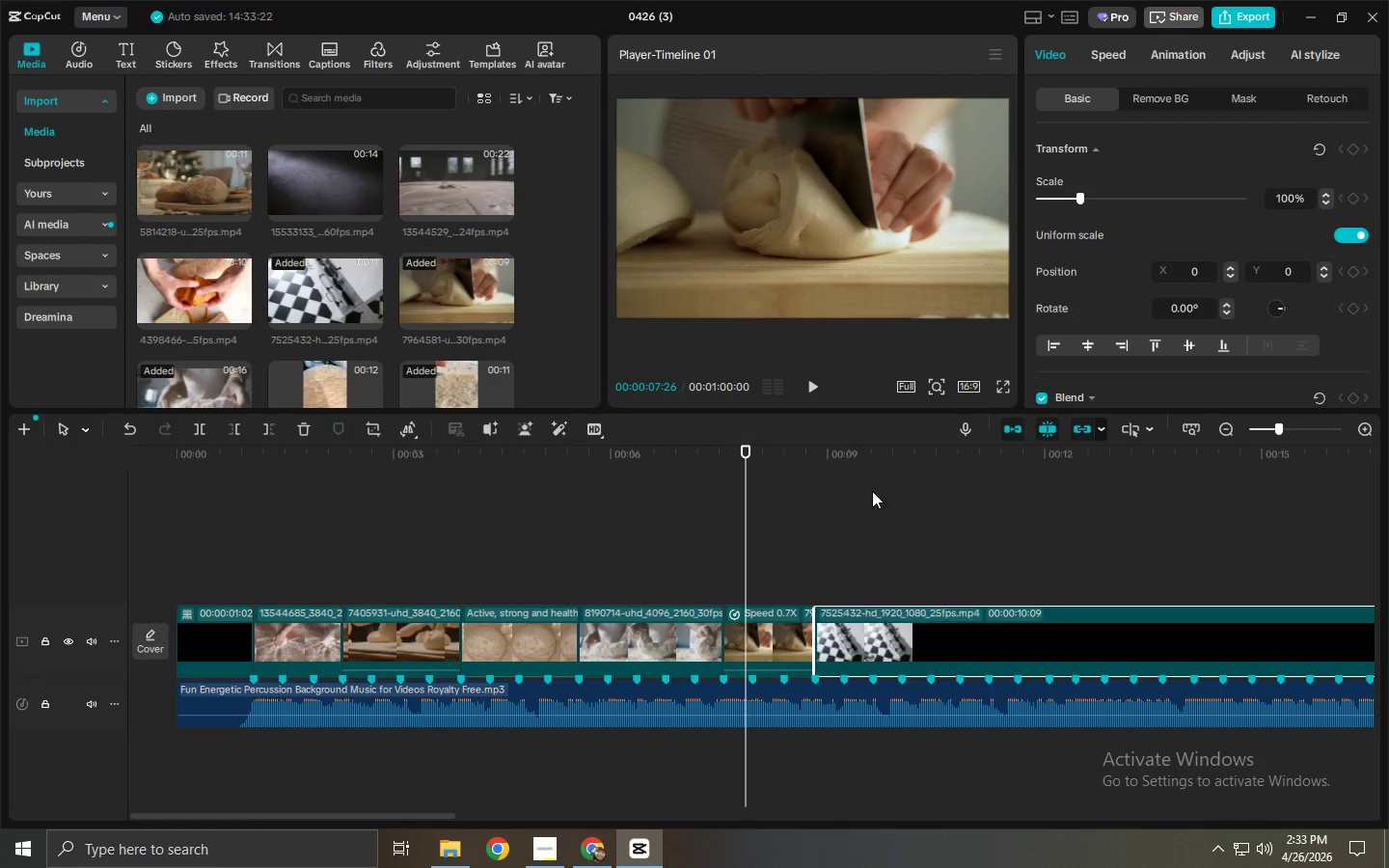 
left_click_drag(start_coordinate=[851, 459], to_coordinate=[910, 464])
 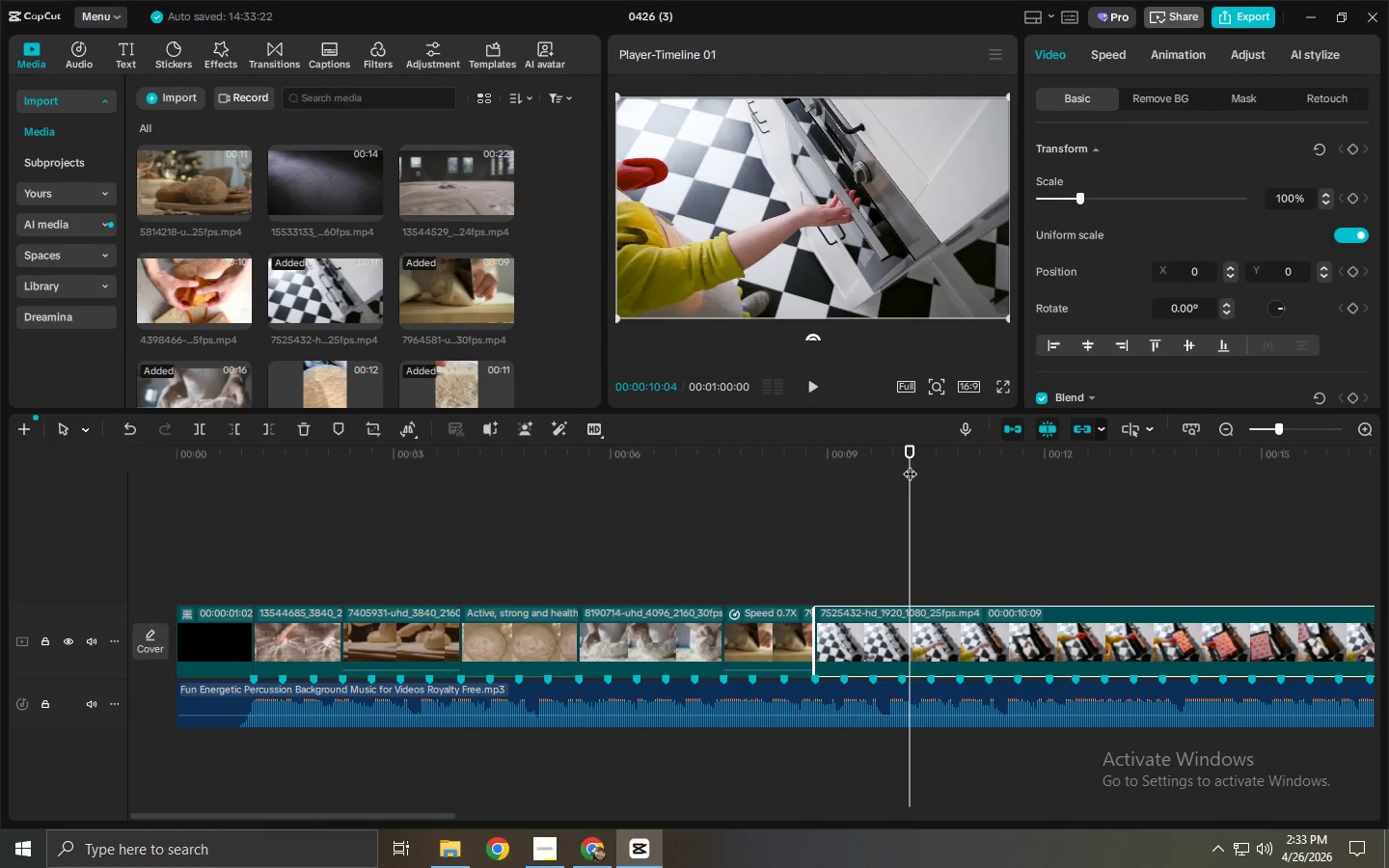 
key(Space)
 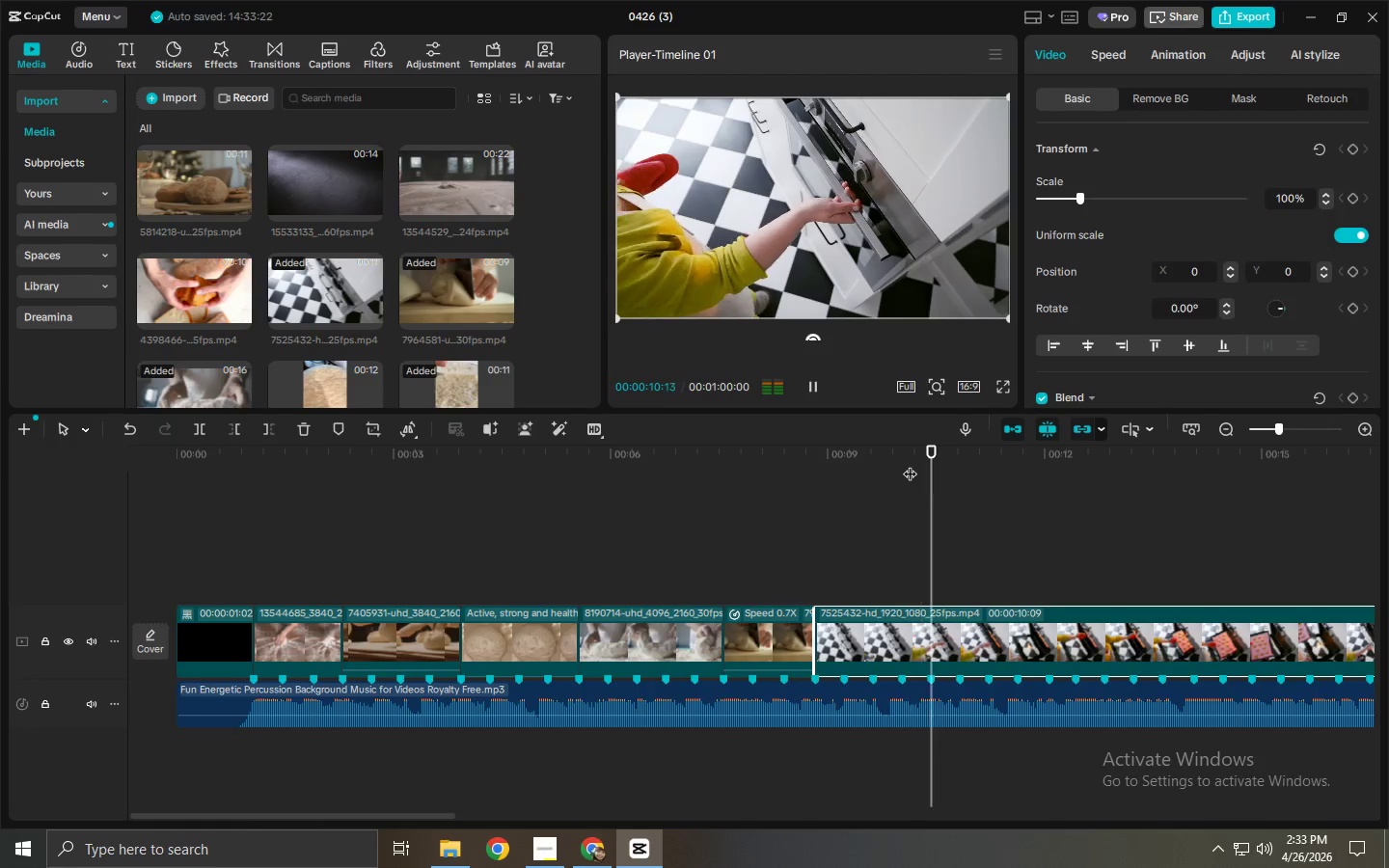 
left_click_drag(start_coordinate=[910, 464], to_coordinate=[915, 475])
 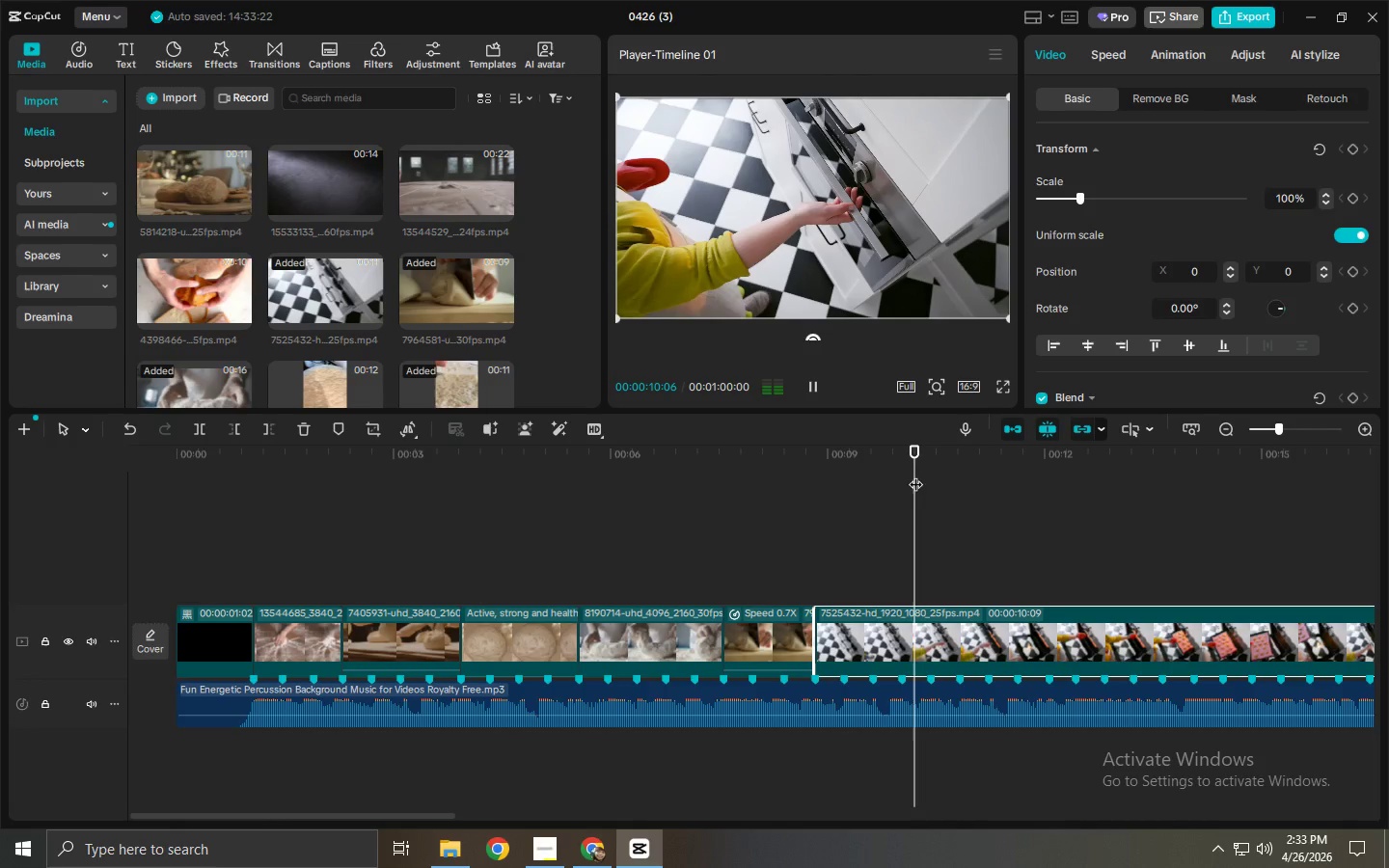 
key(Control+ControlLeft)
 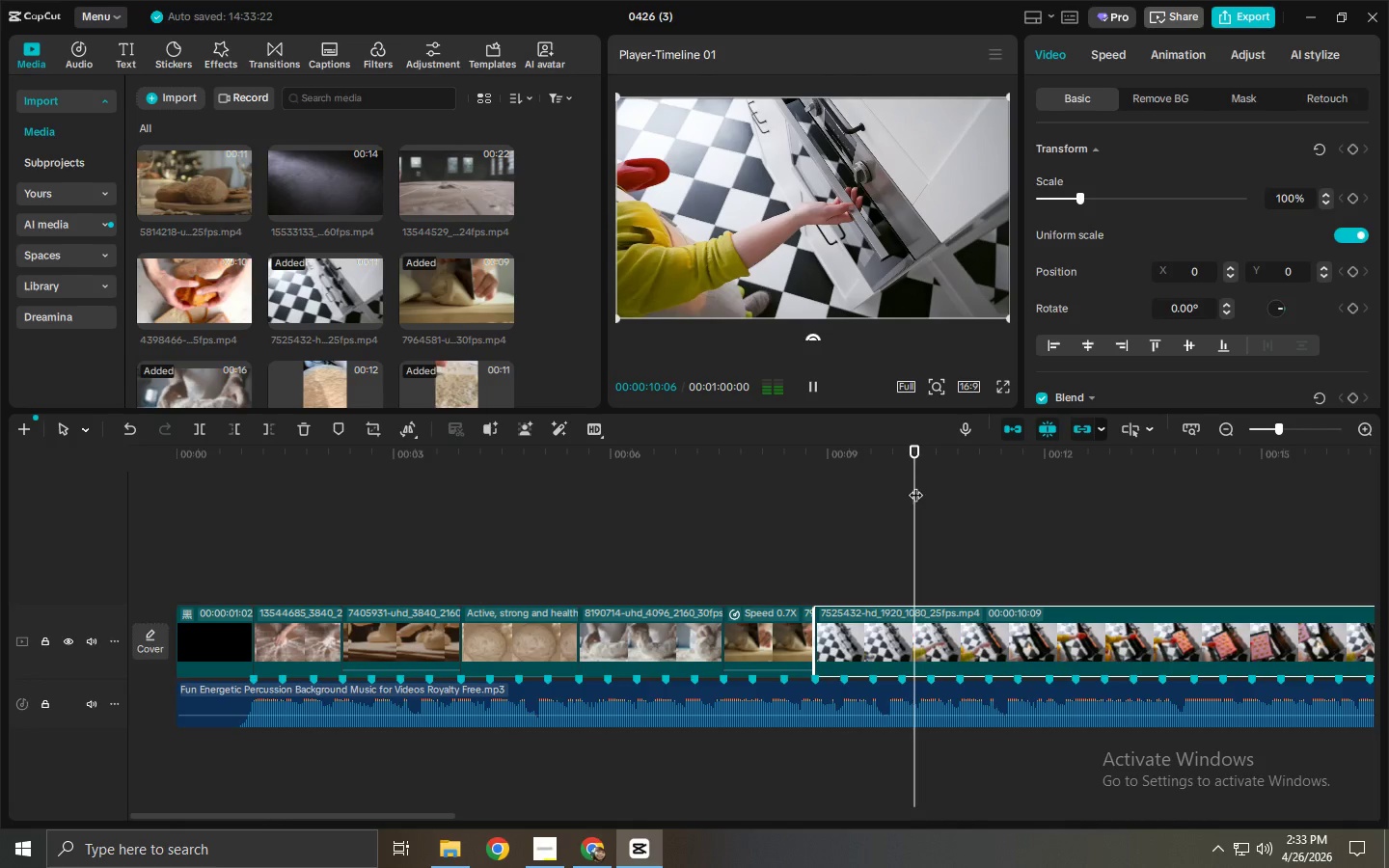 
key(Control+B)
 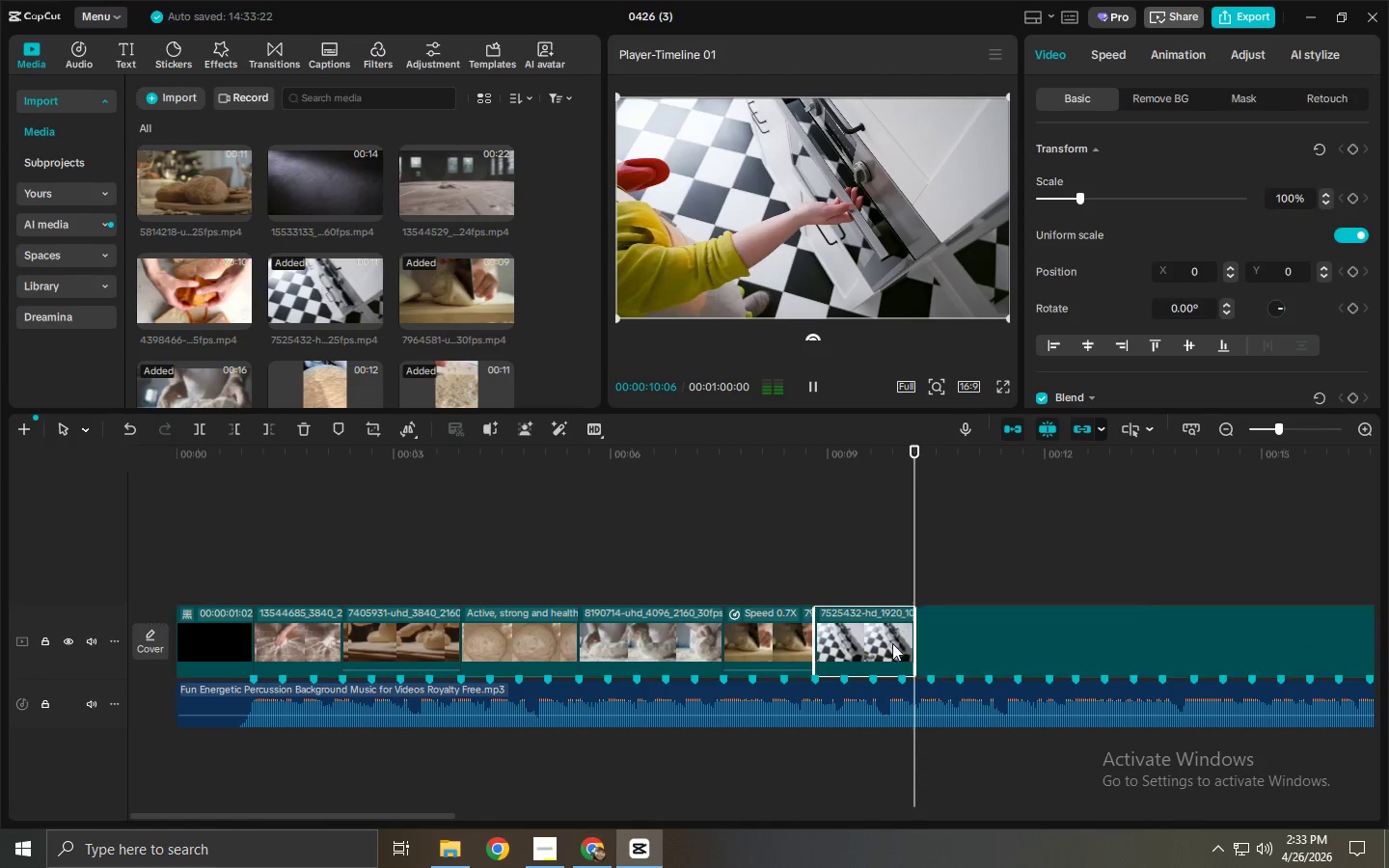 
left_click([885, 649])
 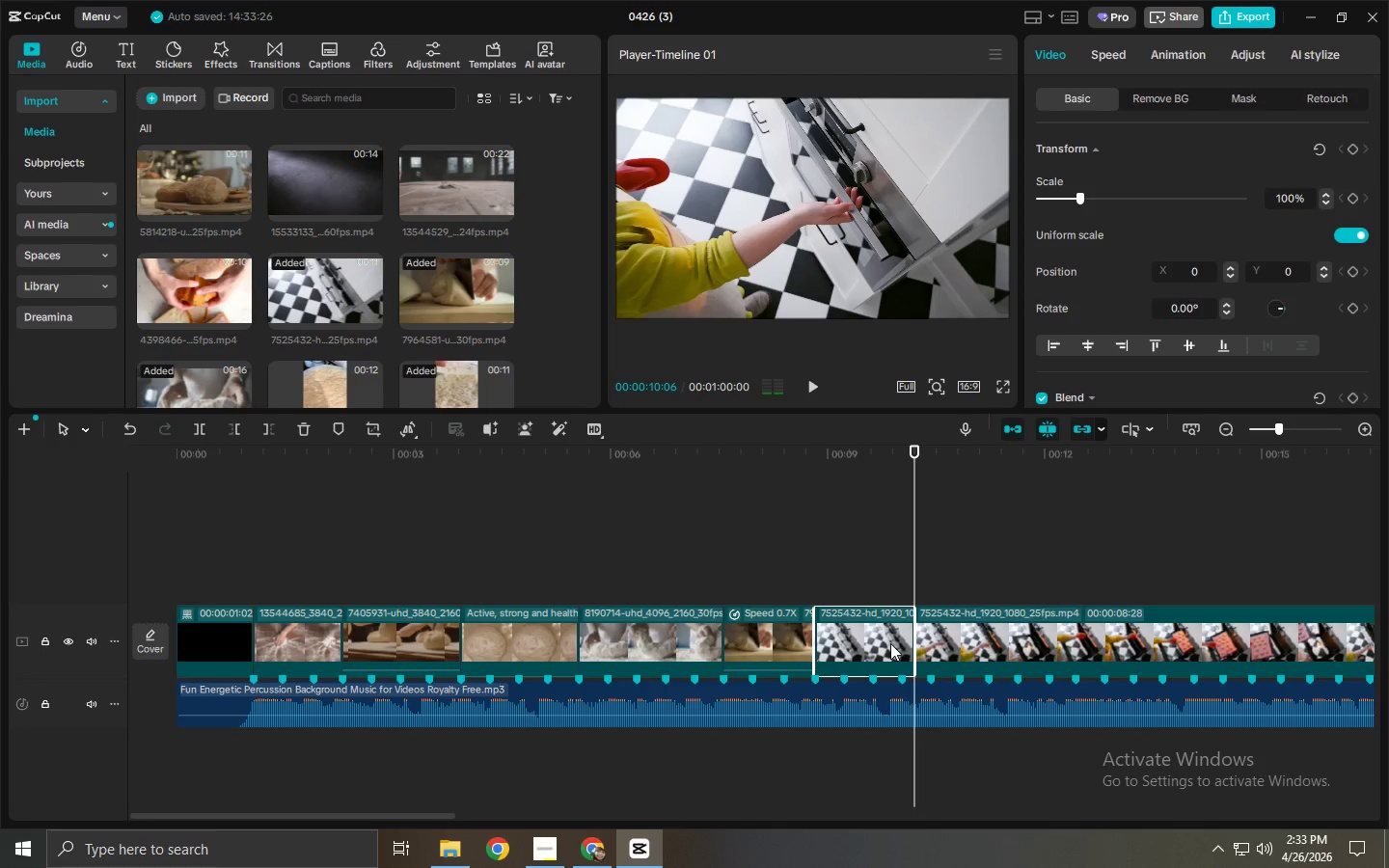 
key(Delete)
 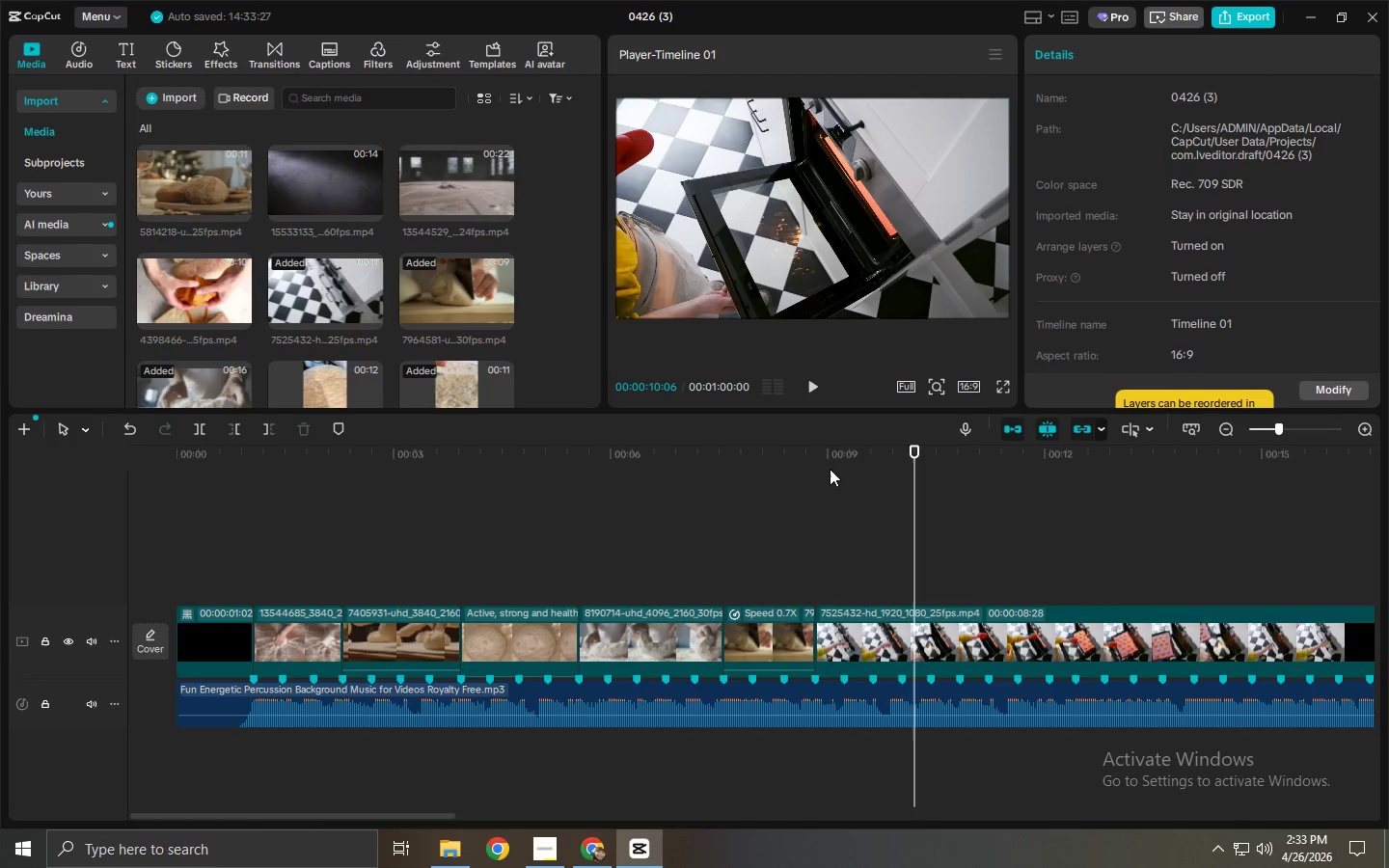 
left_click_drag(start_coordinate=[831, 461], to_coordinate=[802, 471])
 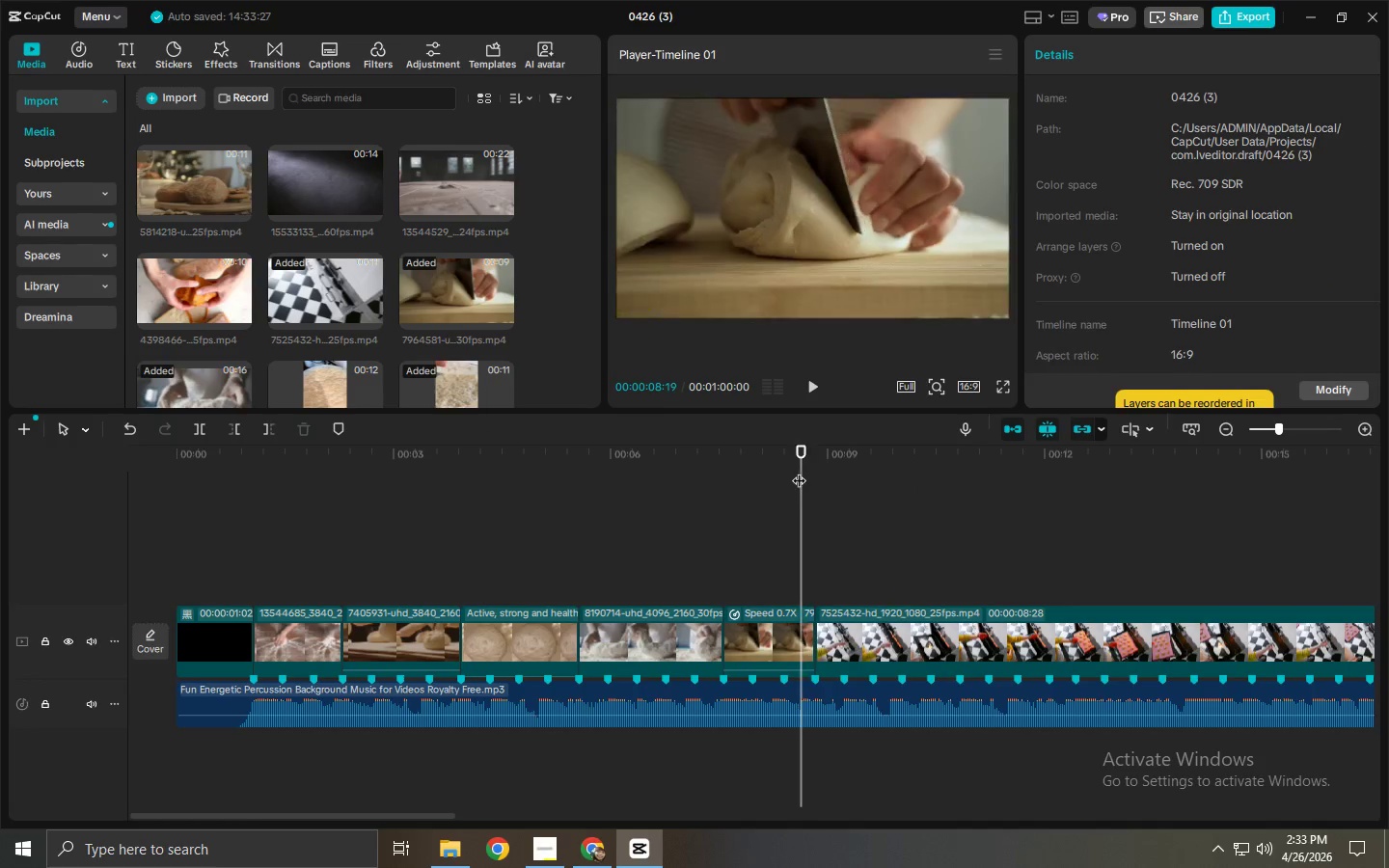 
key(Space)
 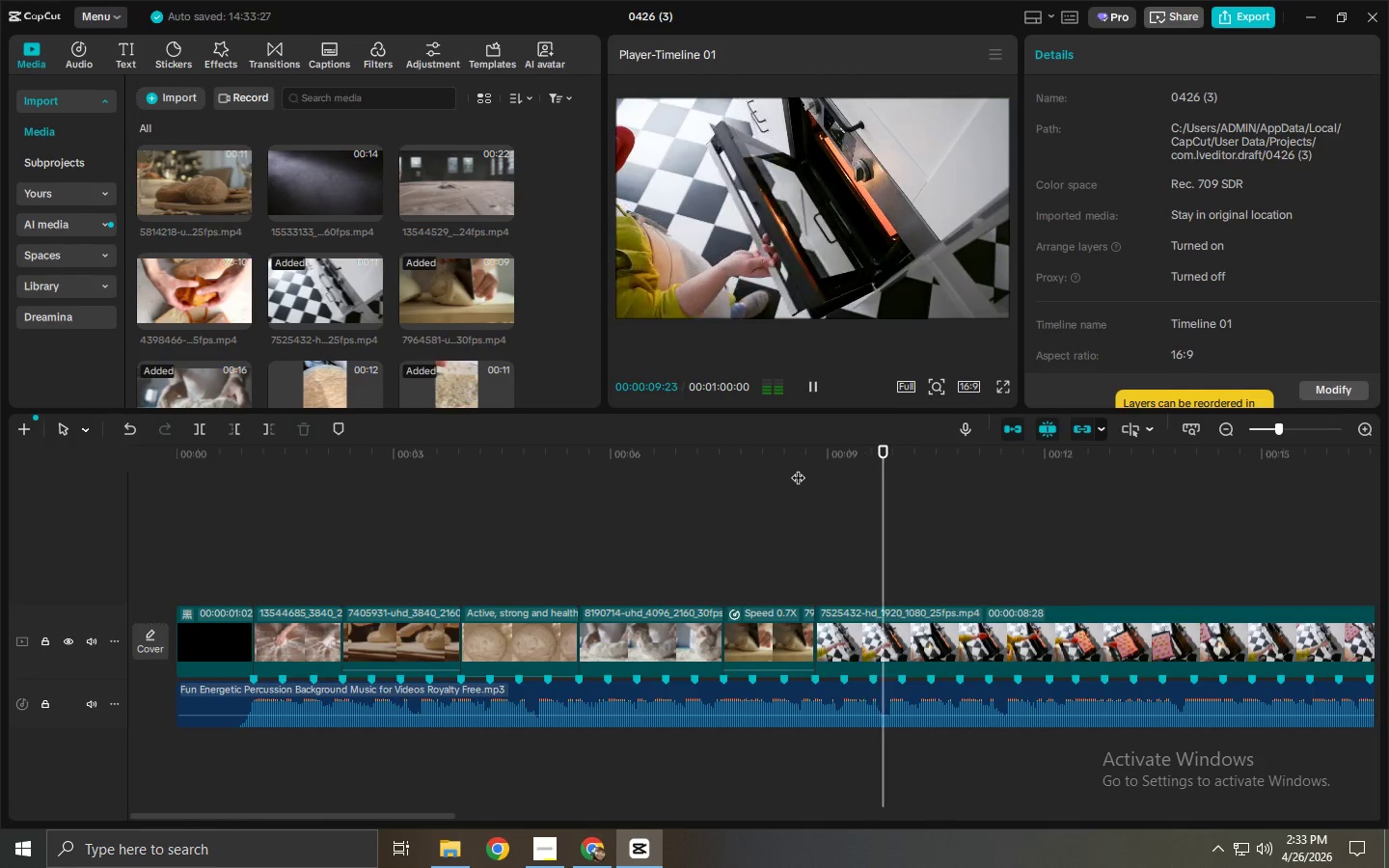 
key(Space)
 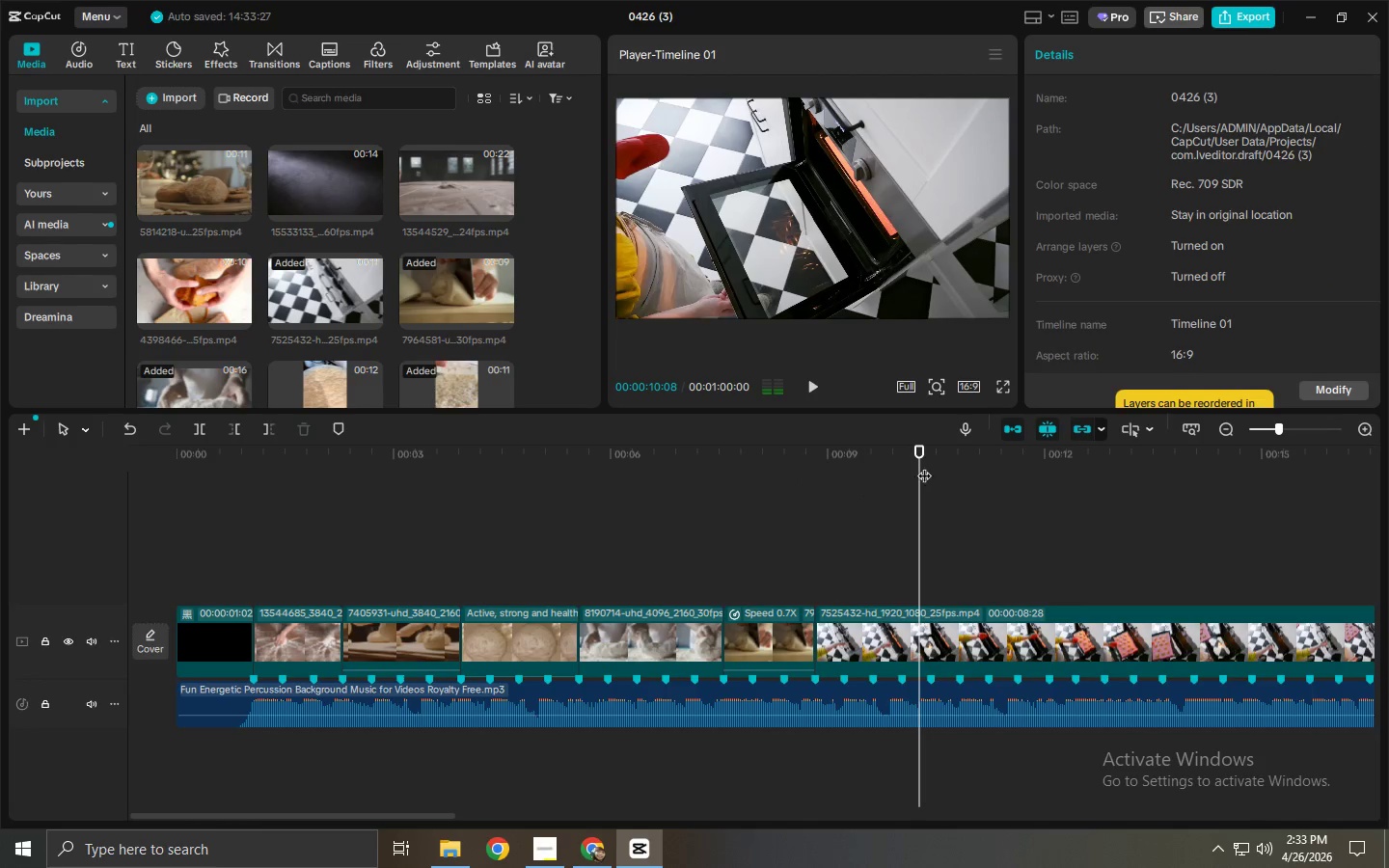 
left_click_drag(start_coordinate=[930, 458], to_coordinate=[899, 466])
 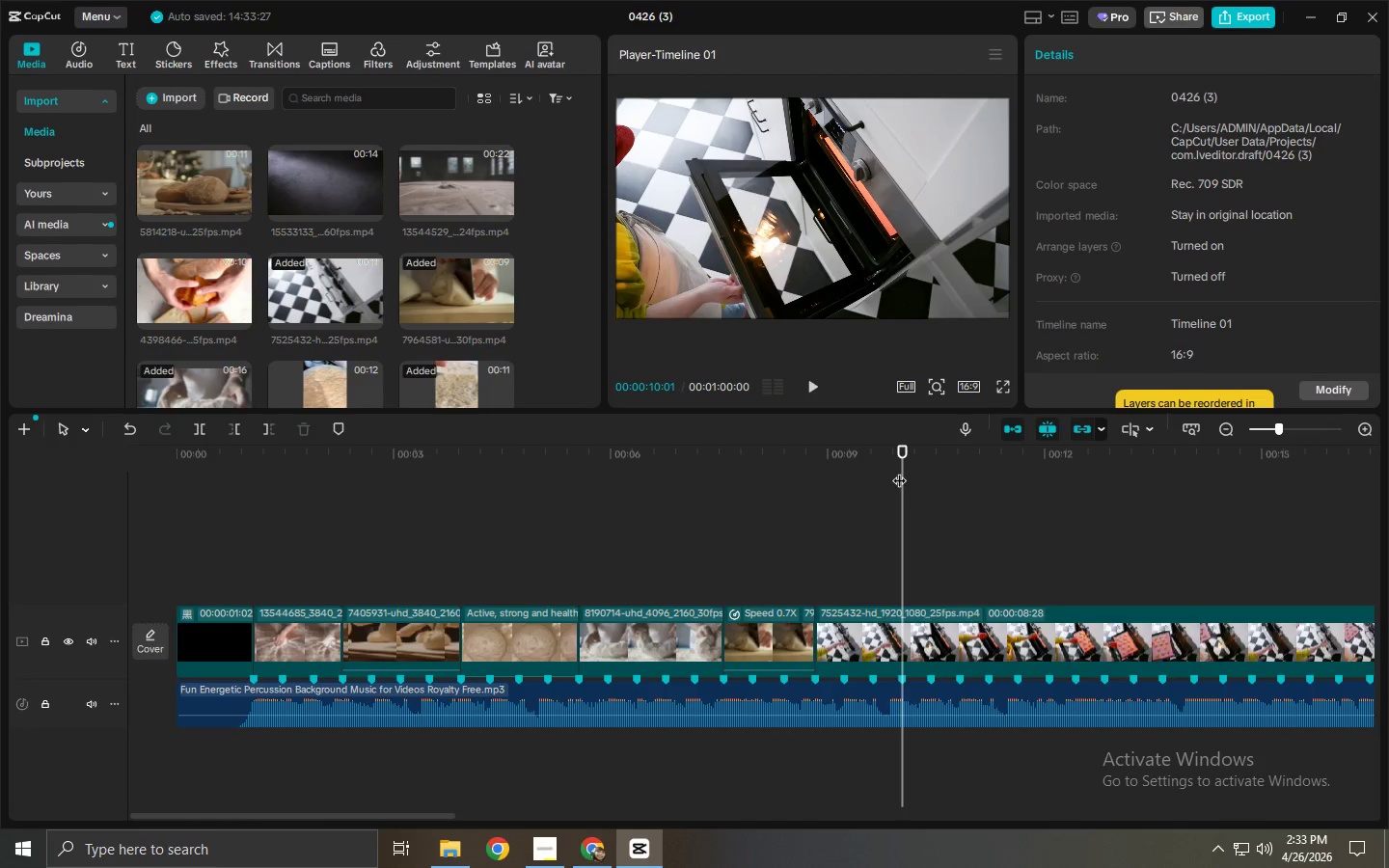 
key(Control+ControlLeft)
 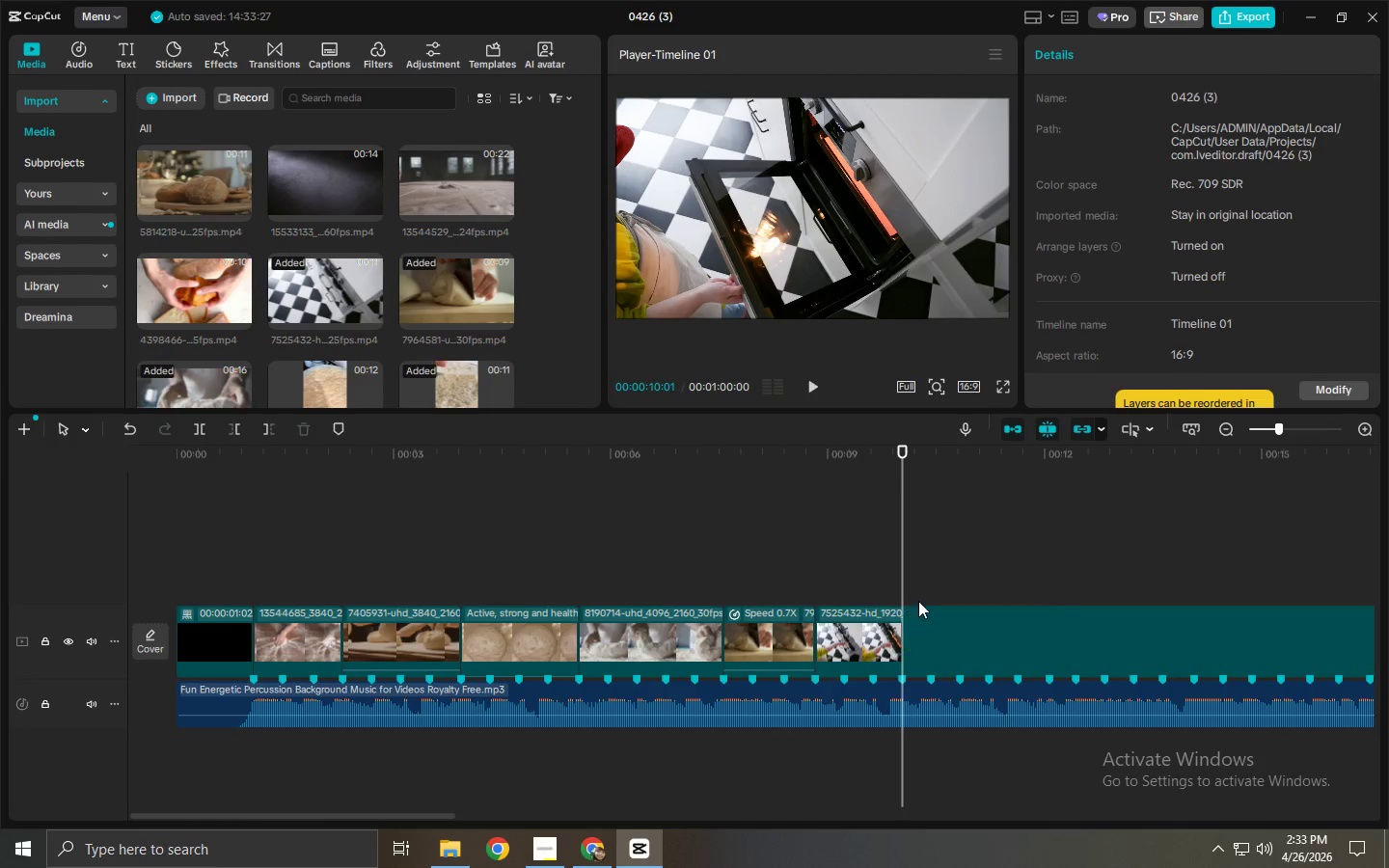 
key(Control+B)
 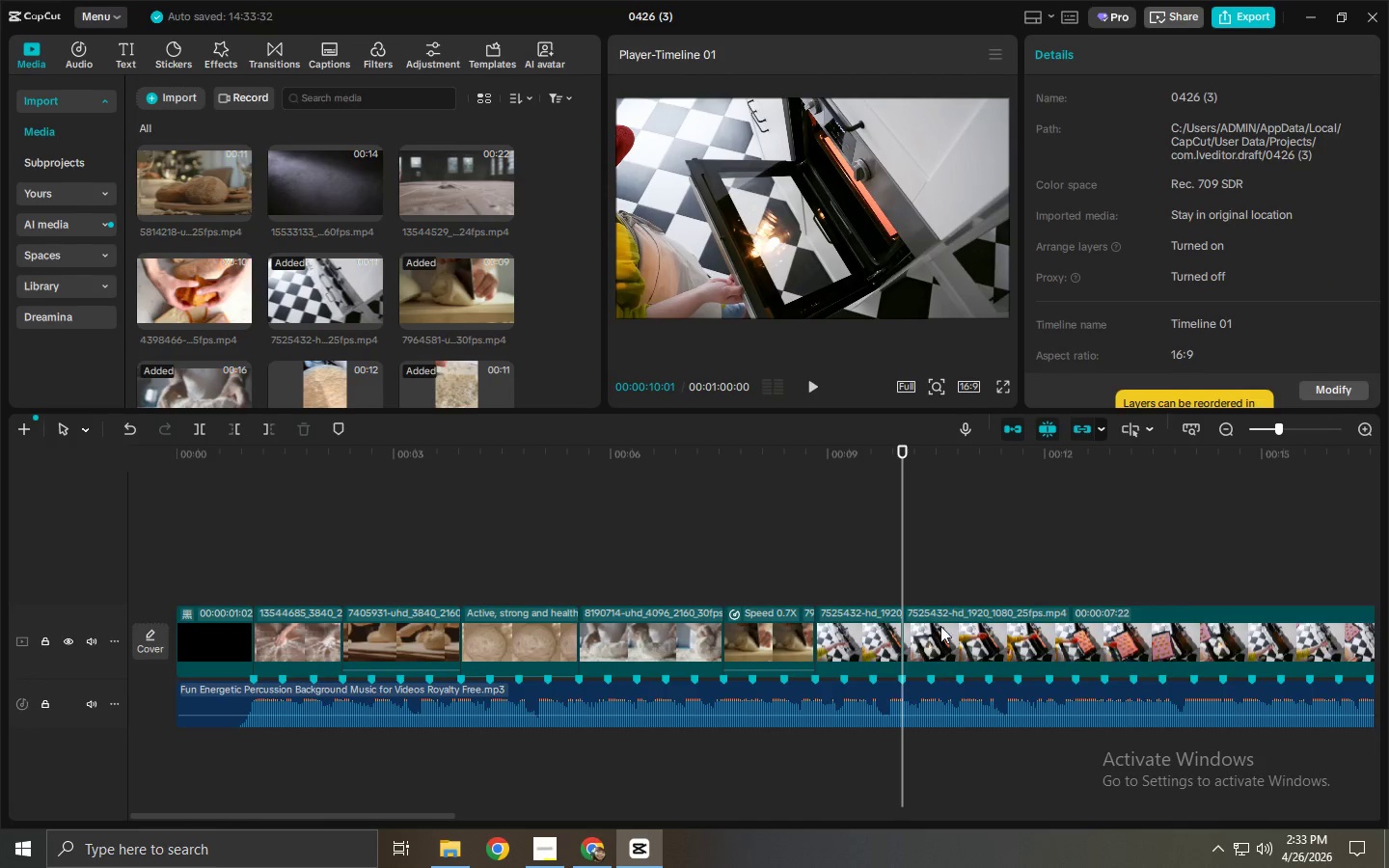 
left_click([952, 631])
 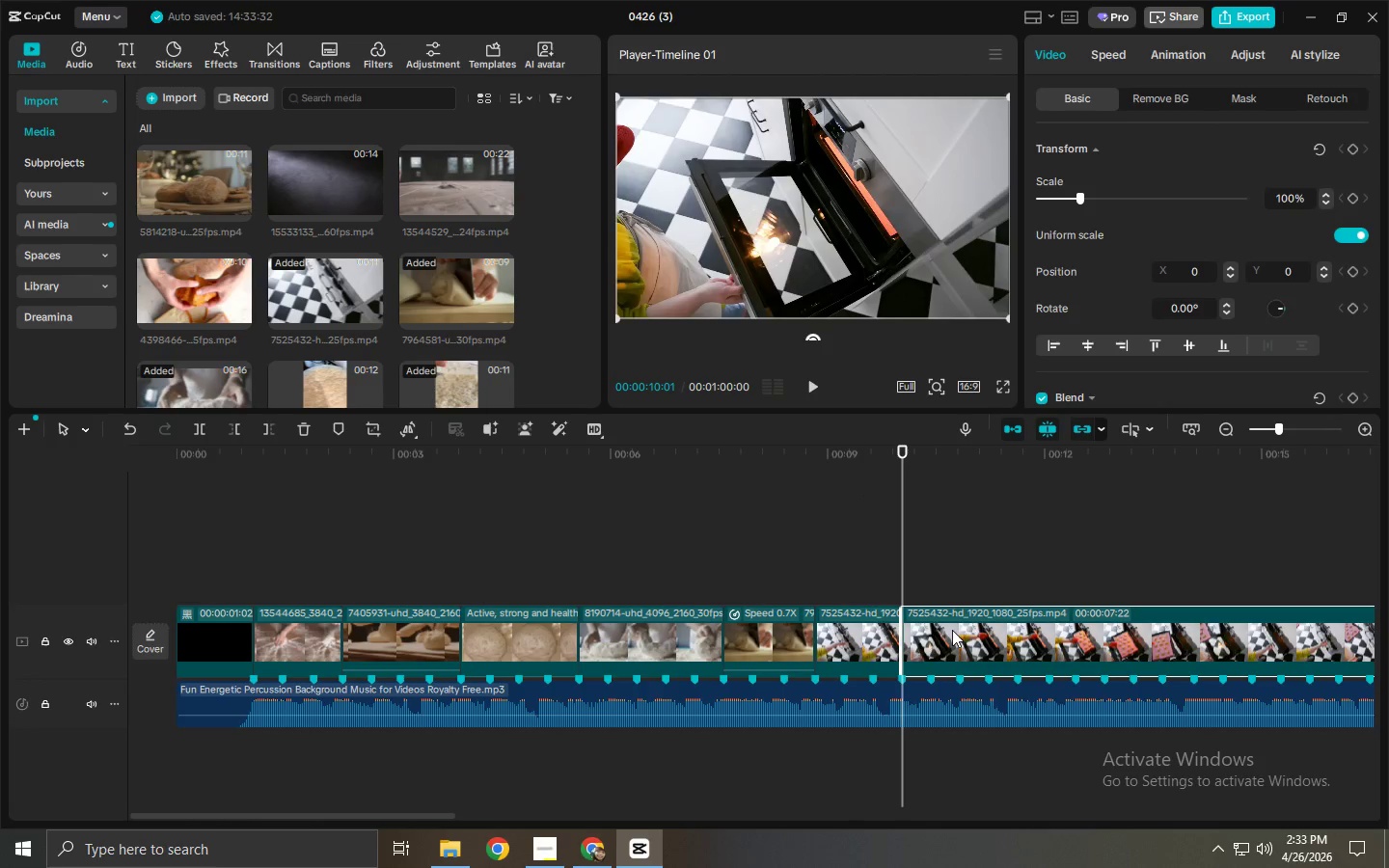 
key(Delete)
 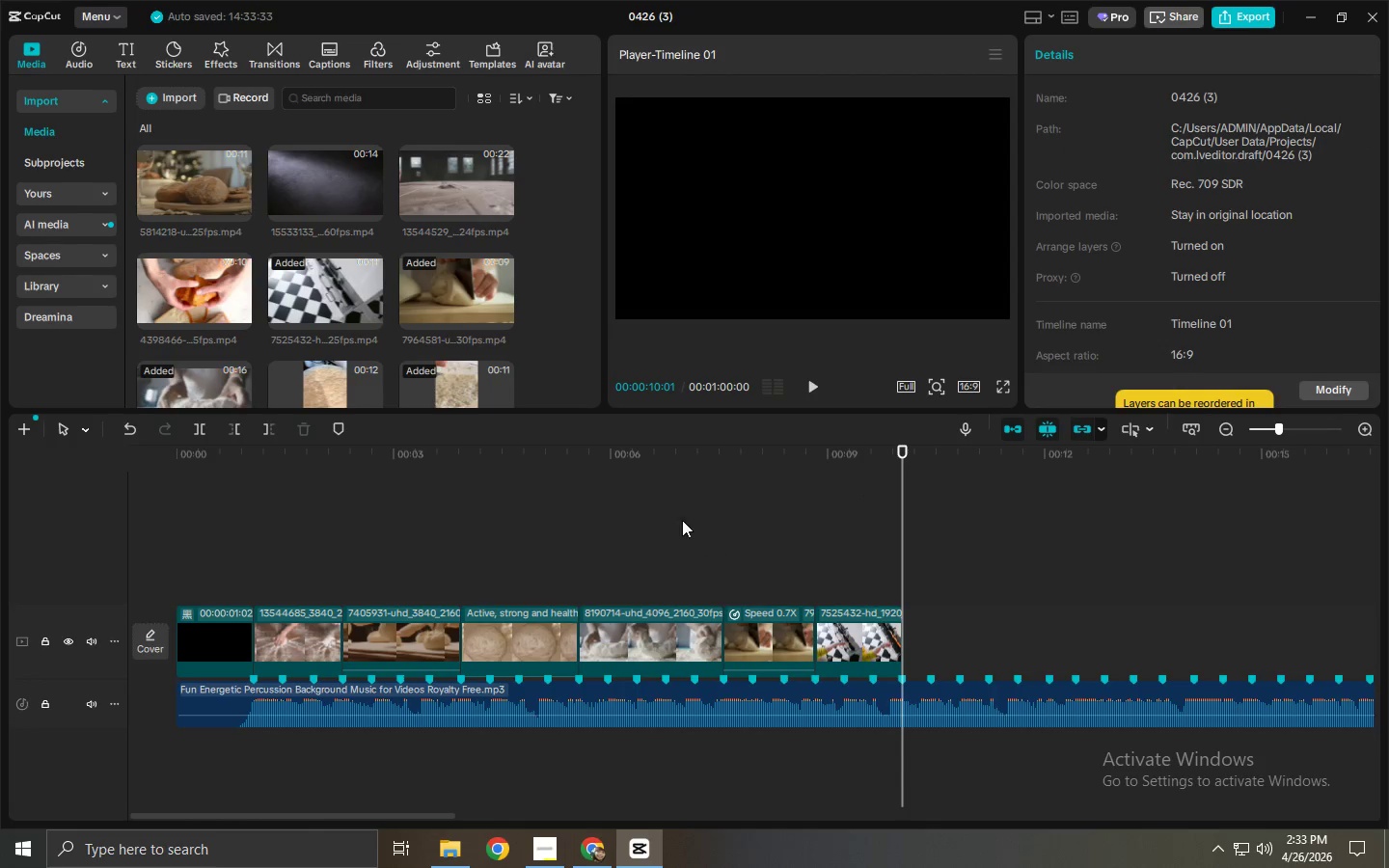 
left_click_drag(start_coordinate=[611, 491], to_coordinate=[387, 481])
 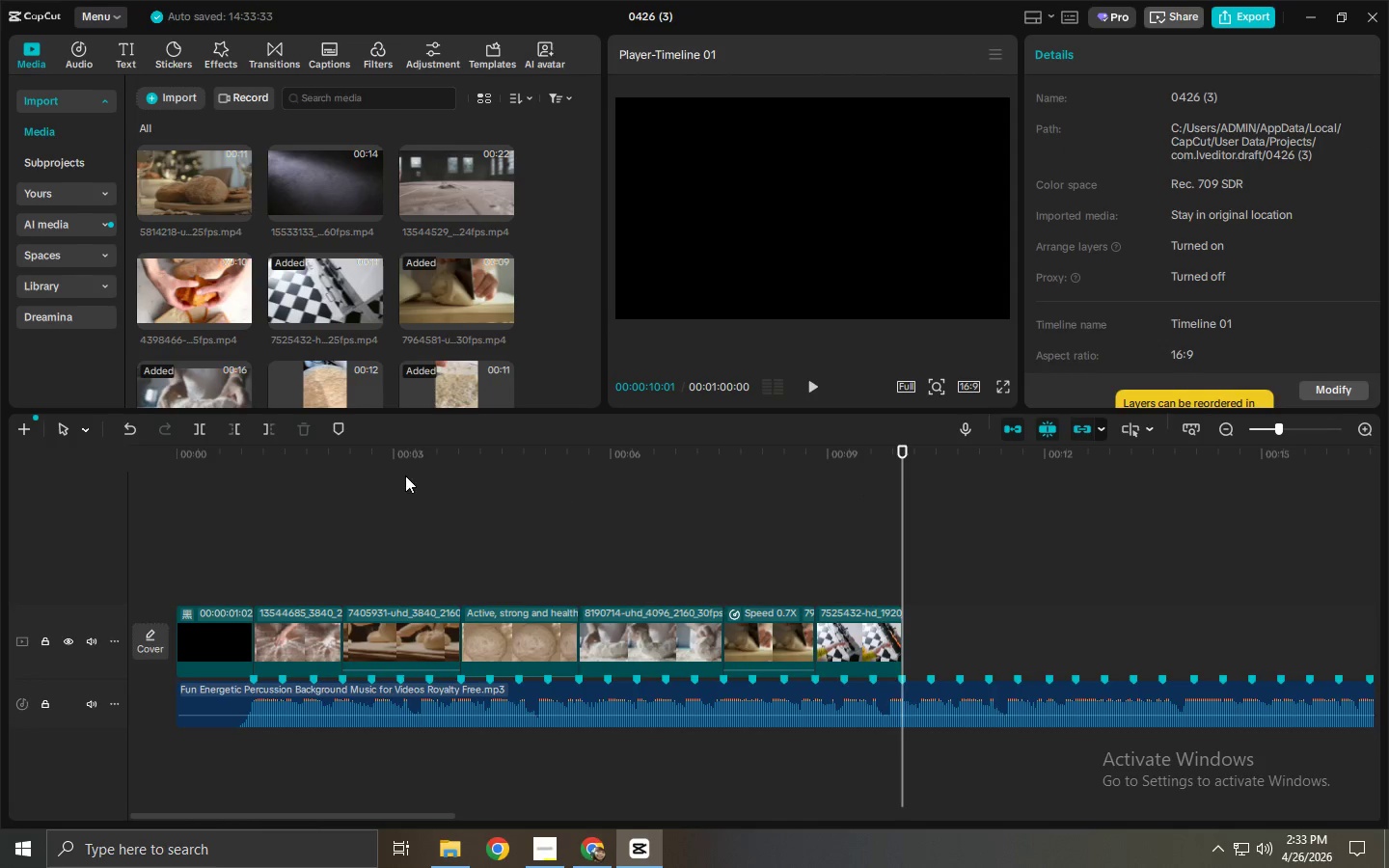 
left_click_drag(start_coordinate=[402, 471], to_coordinate=[117, 463])
 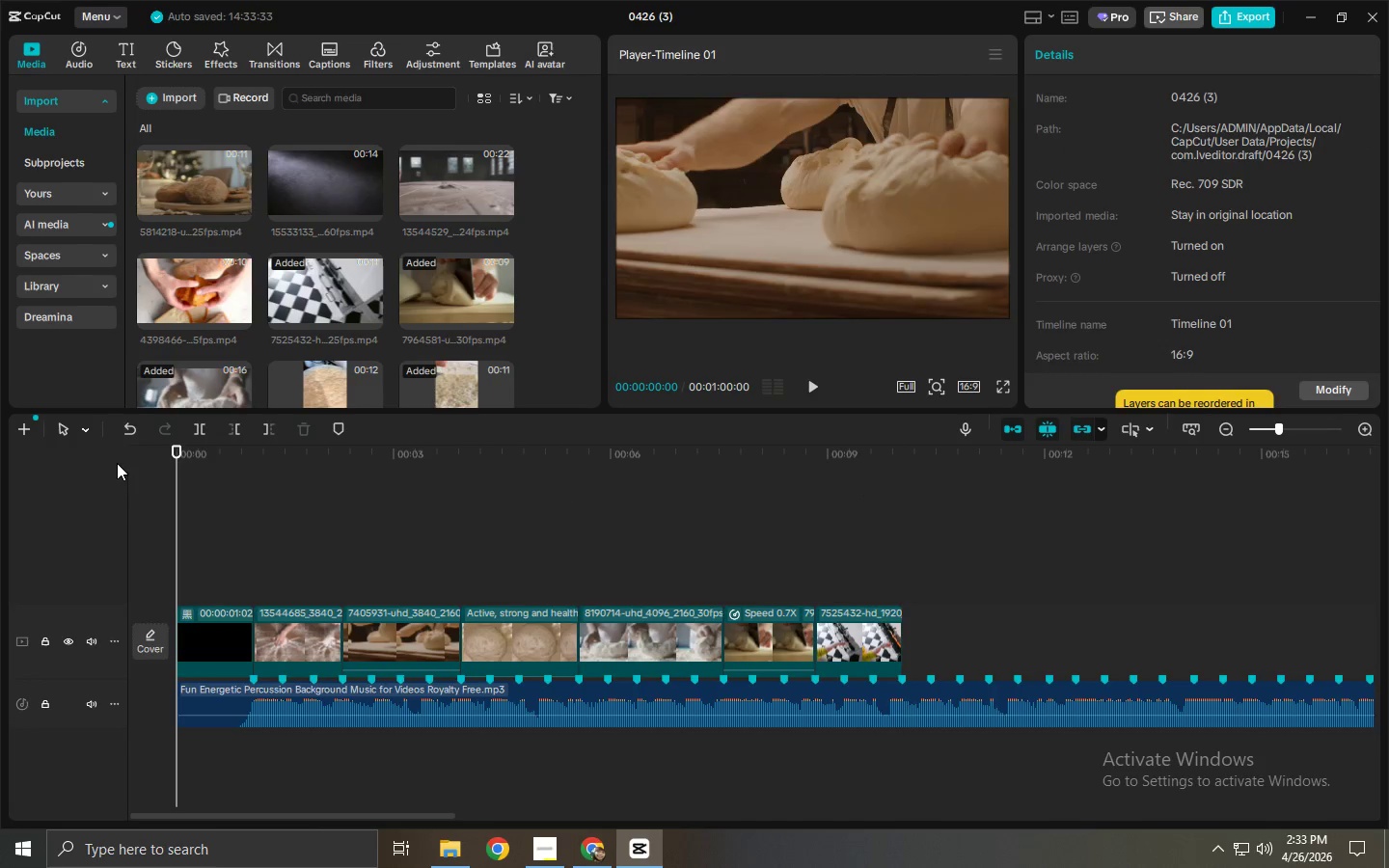 
key(Space)
 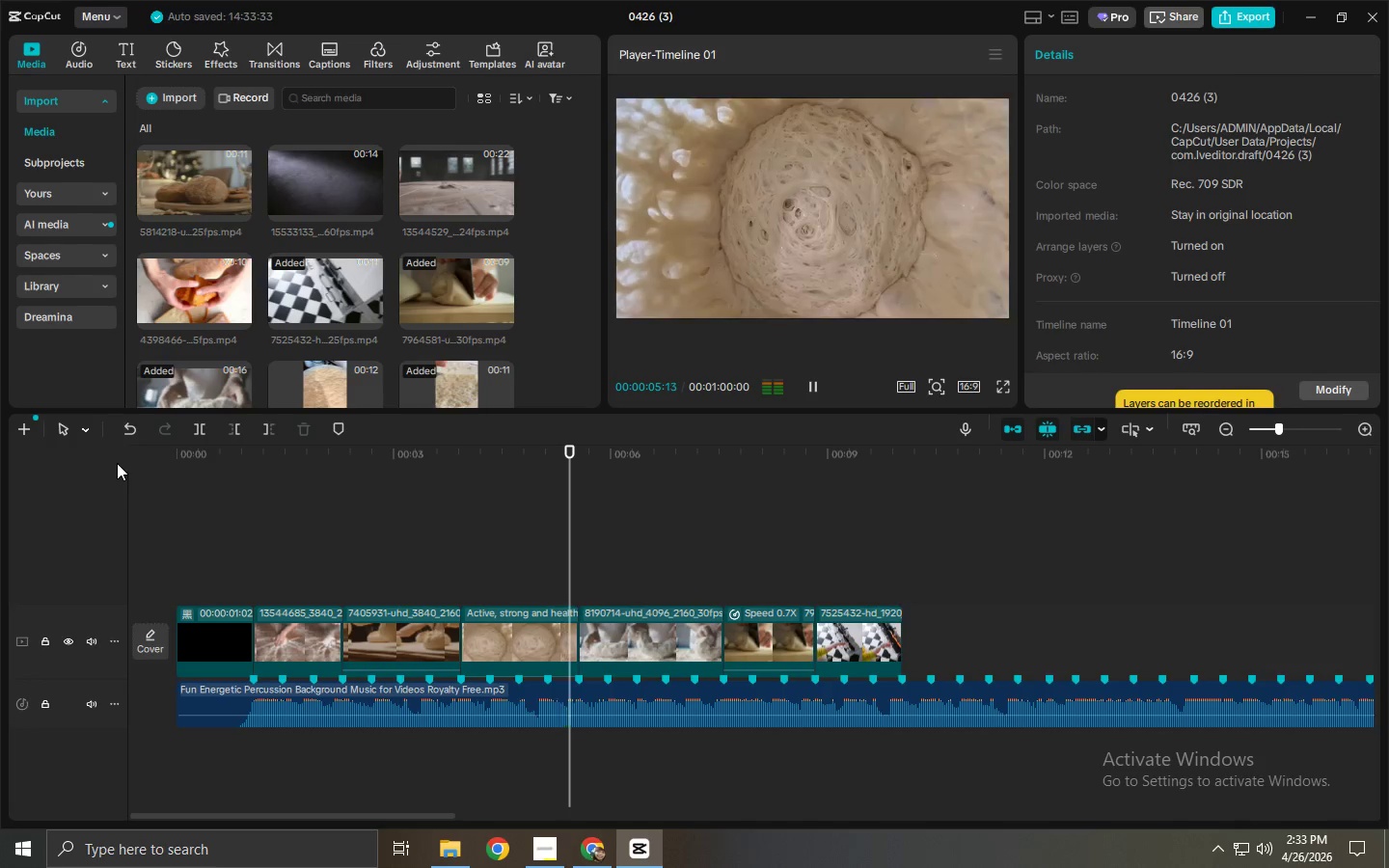 
wait(10.58)
 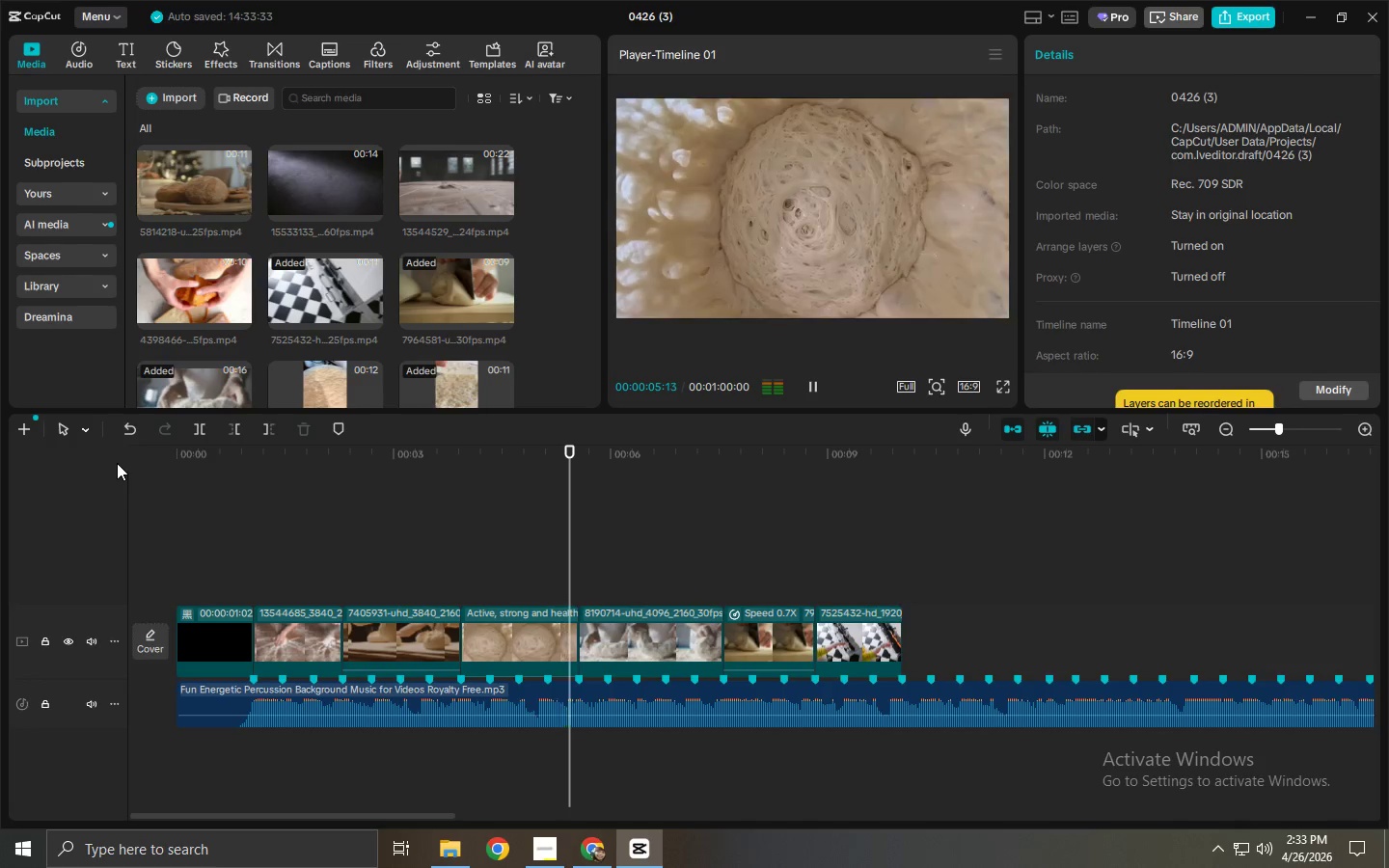 
key(Space)
 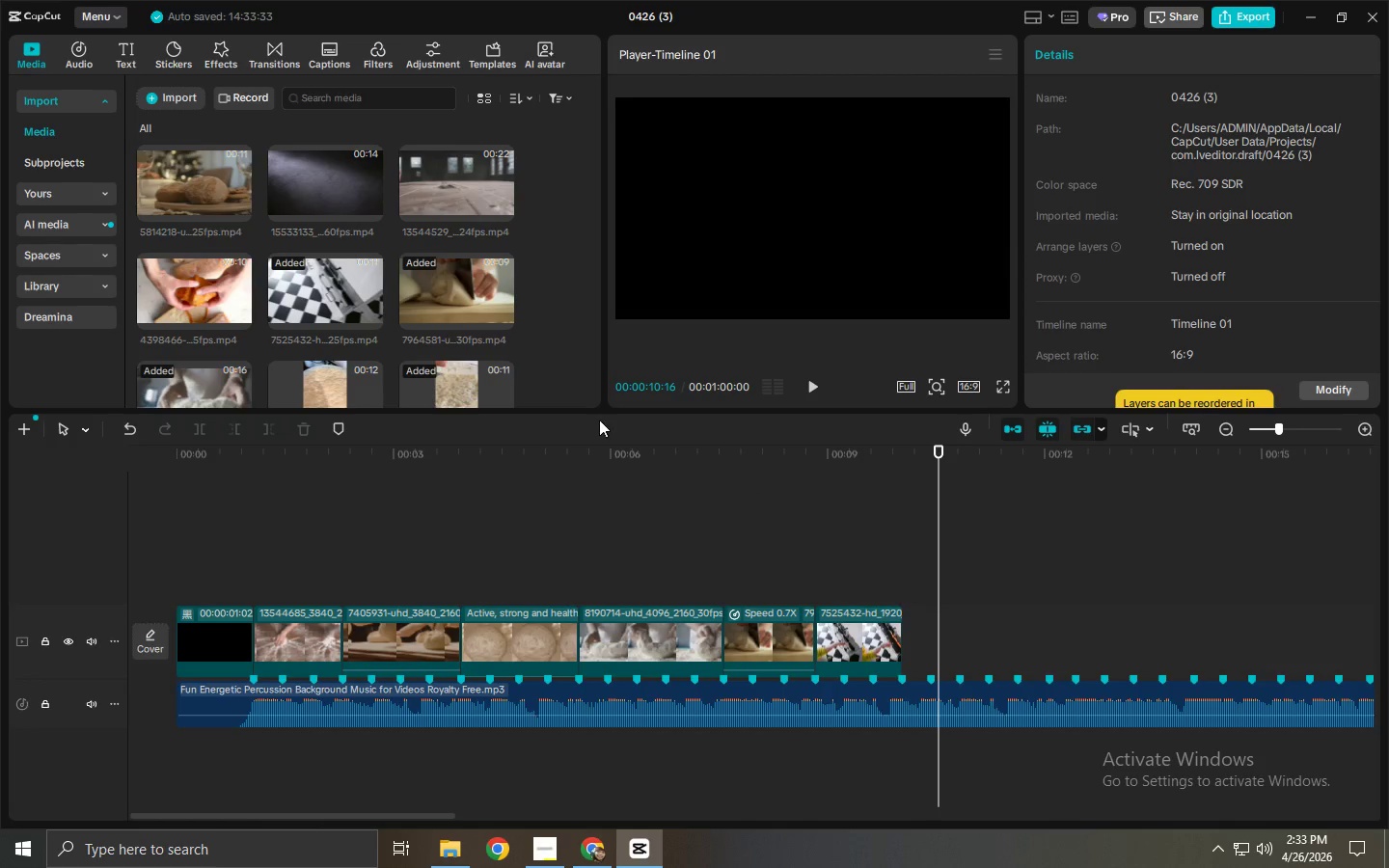 
wait(6.34)
 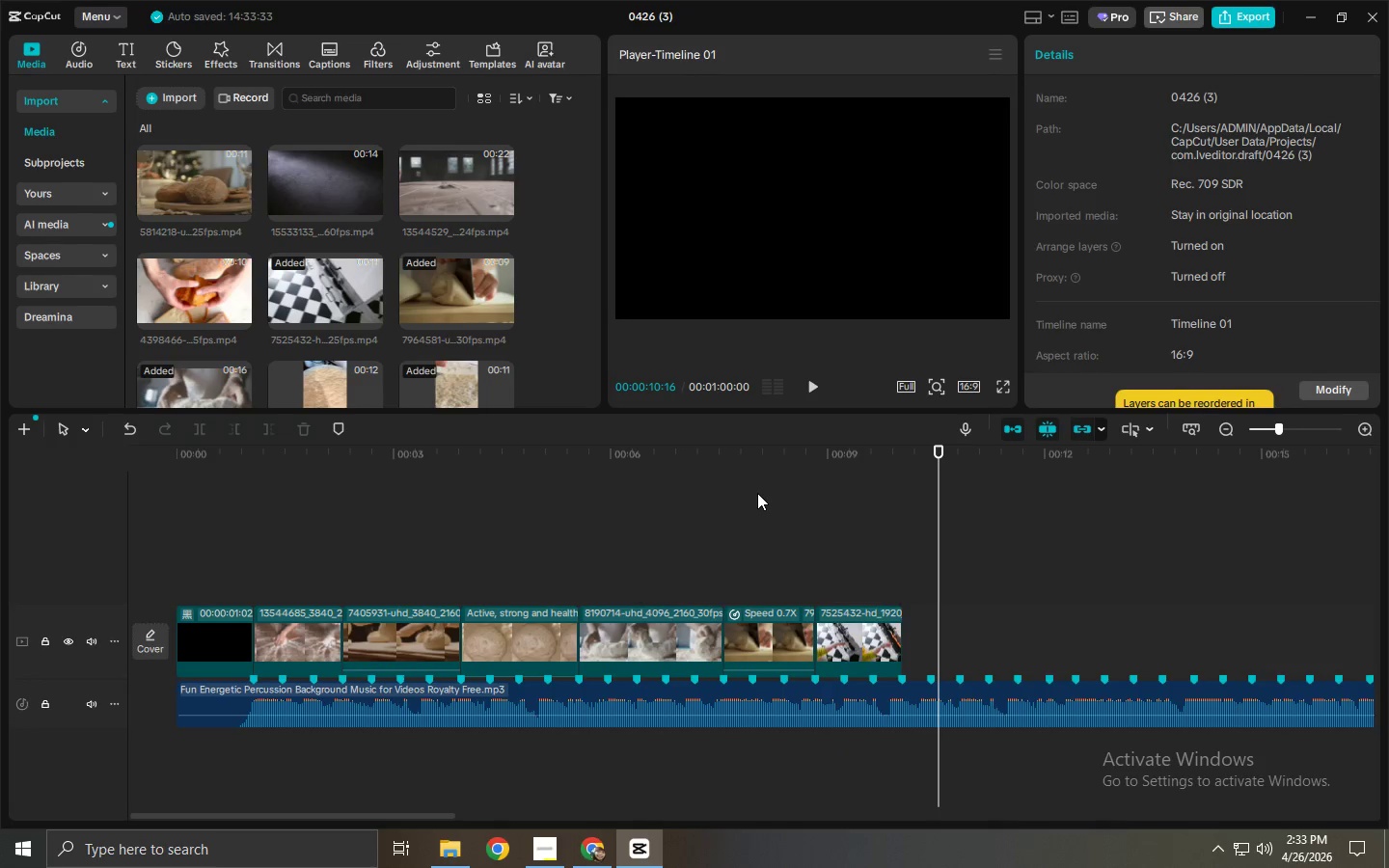 
left_click_drag(start_coordinate=[187, 280], to_coordinate=[928, 641])
 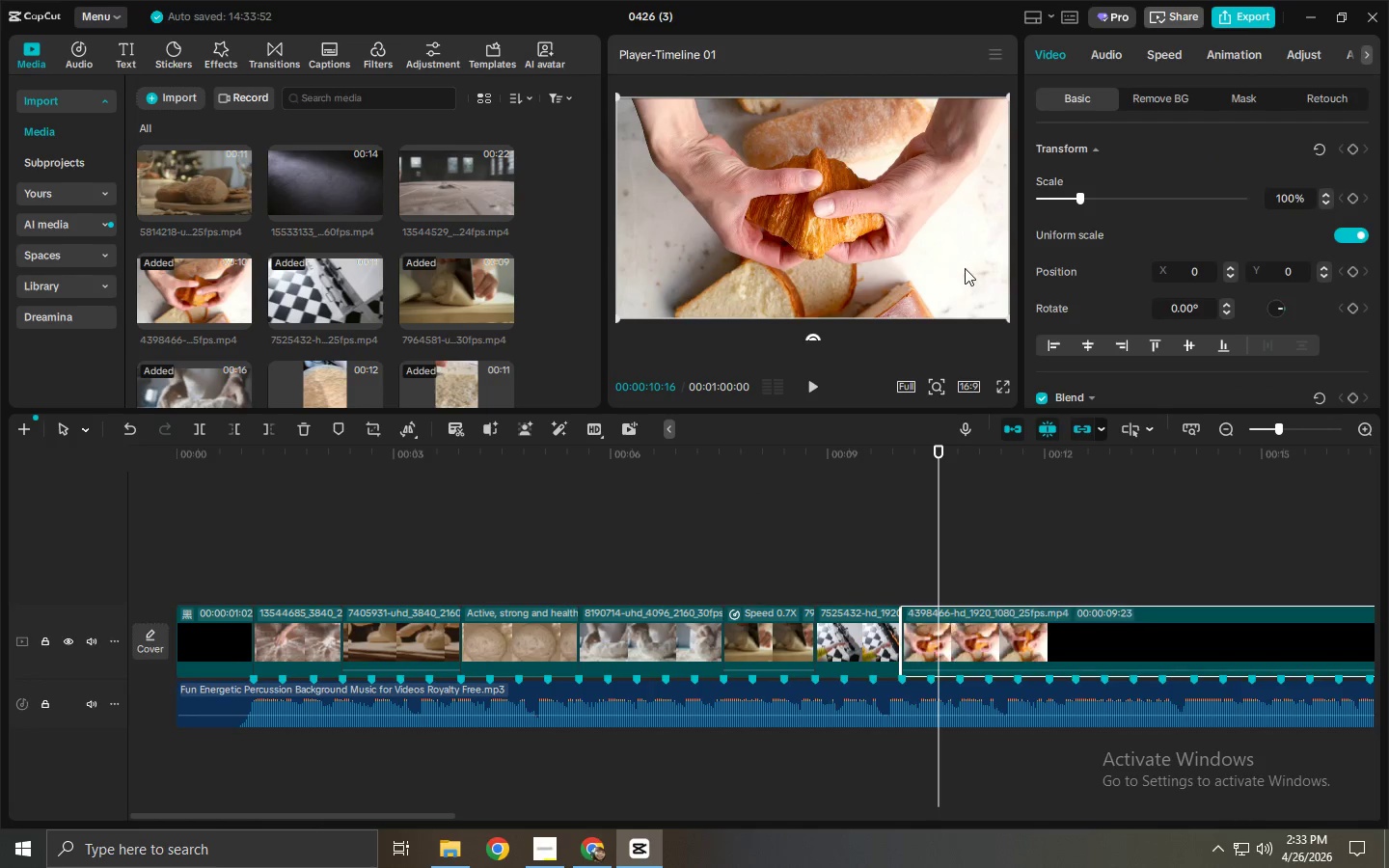 
key(Space)
 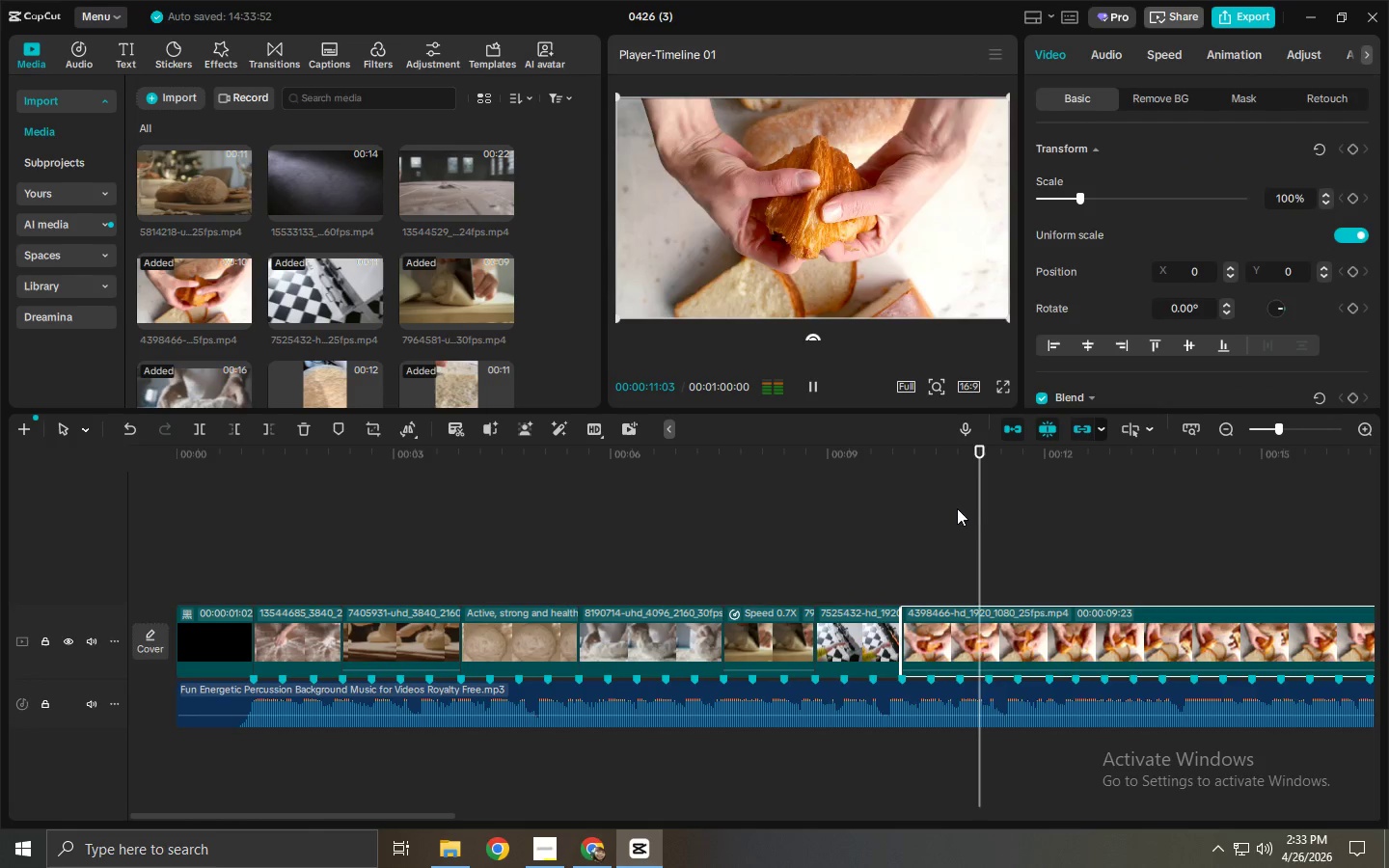 
key(Space)
 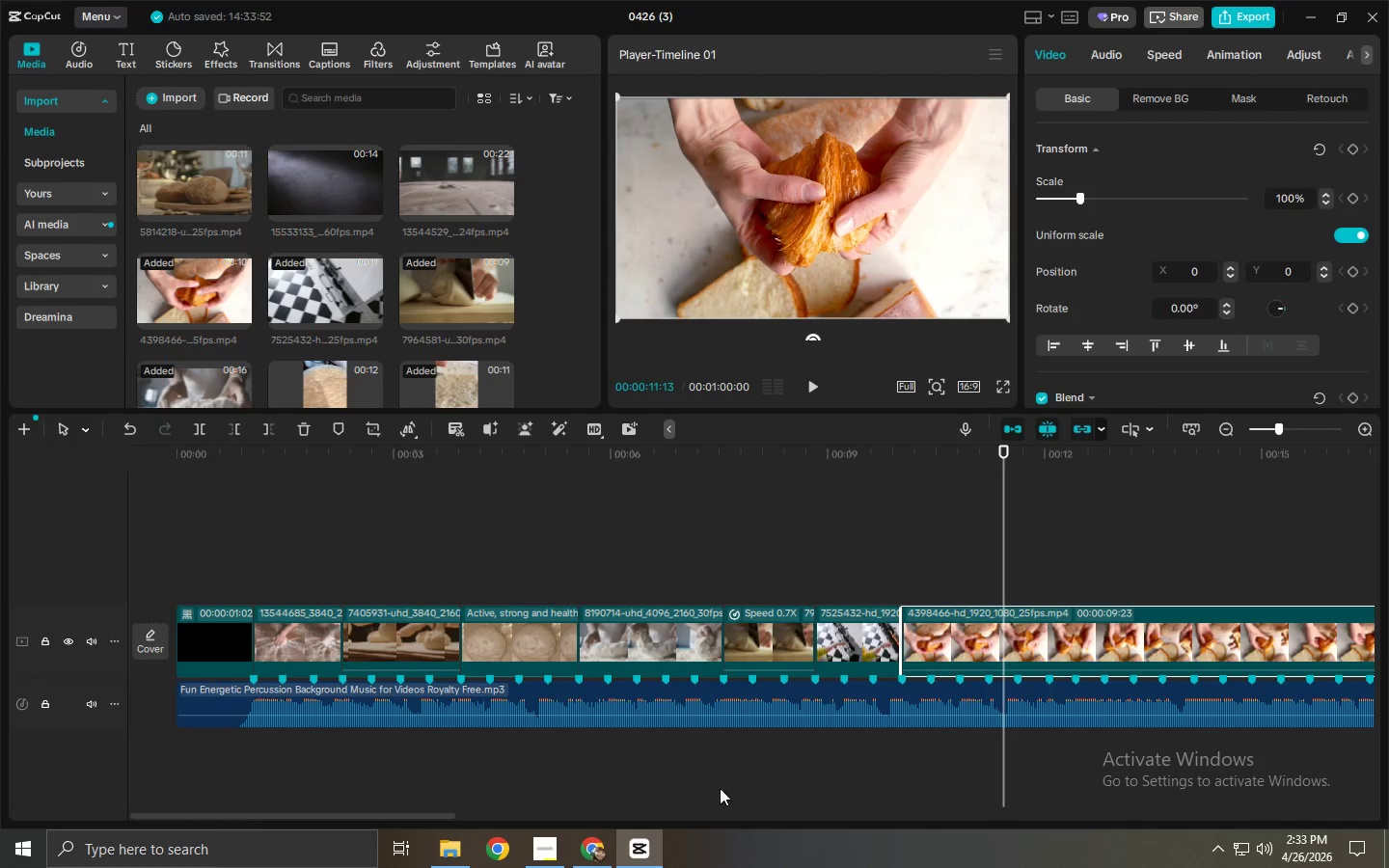 
key(Space)
 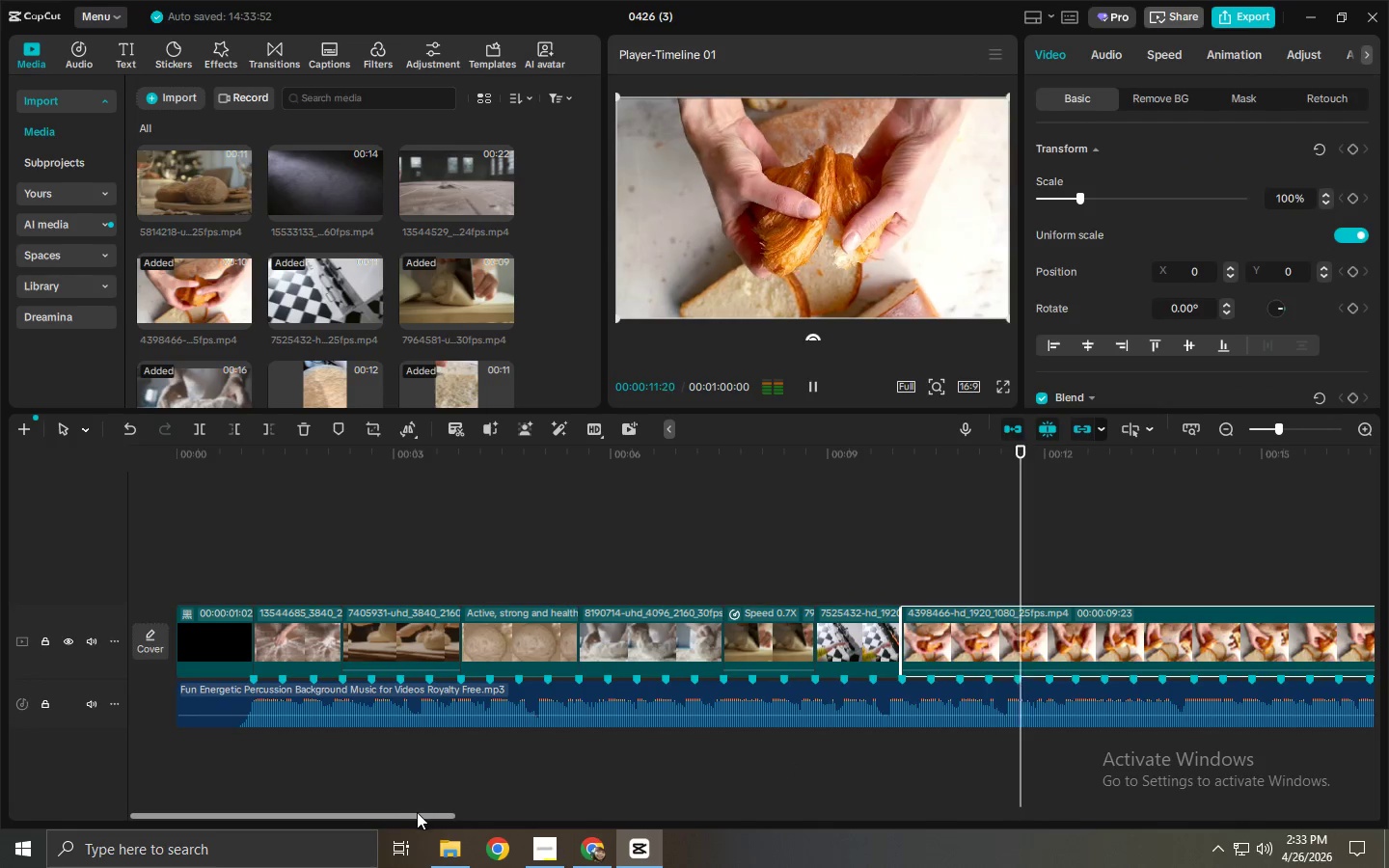 
left_click_drag(start_coordinate=[416, 813], to_coordinate=[486, 818])
 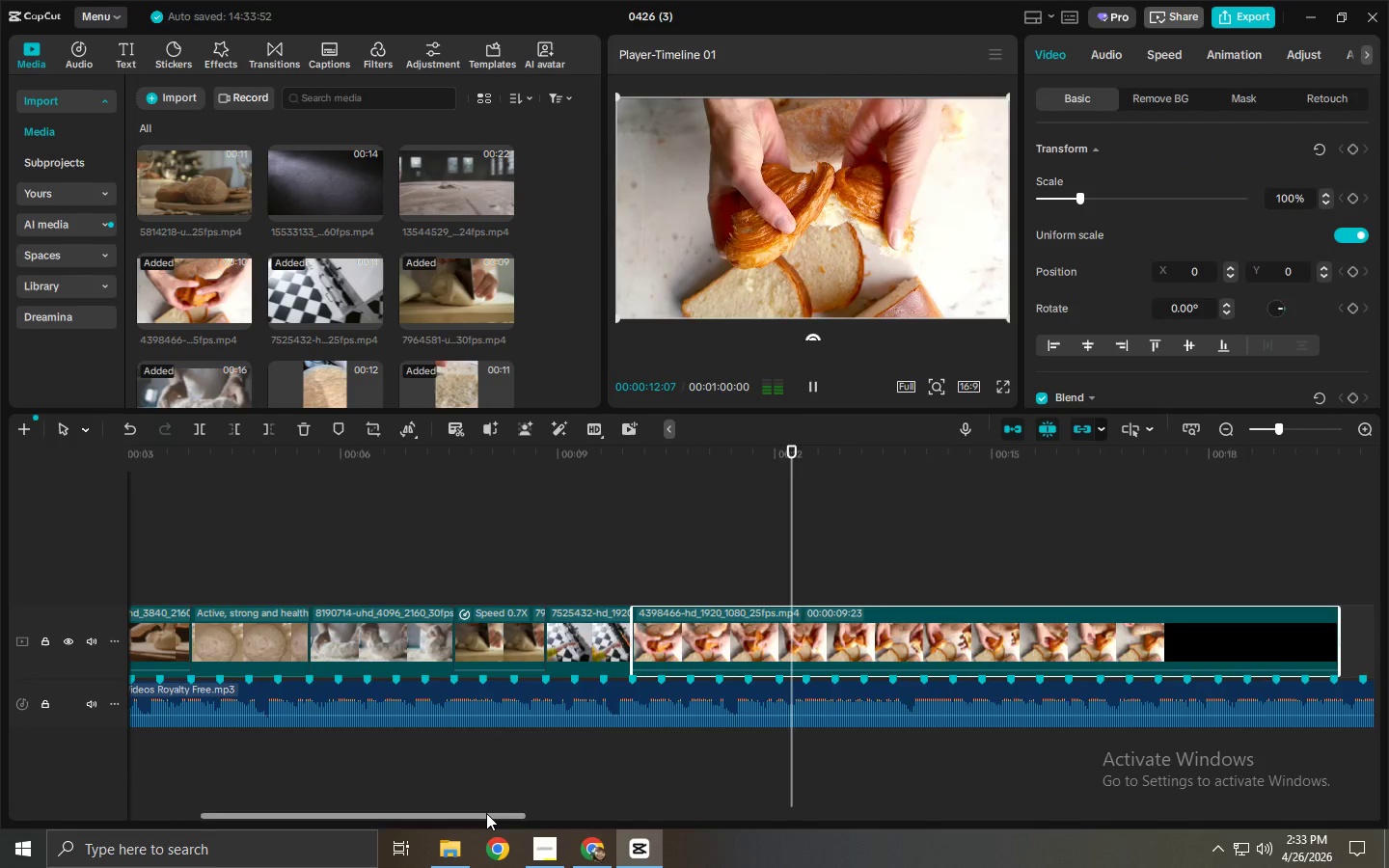 
key(Space)
 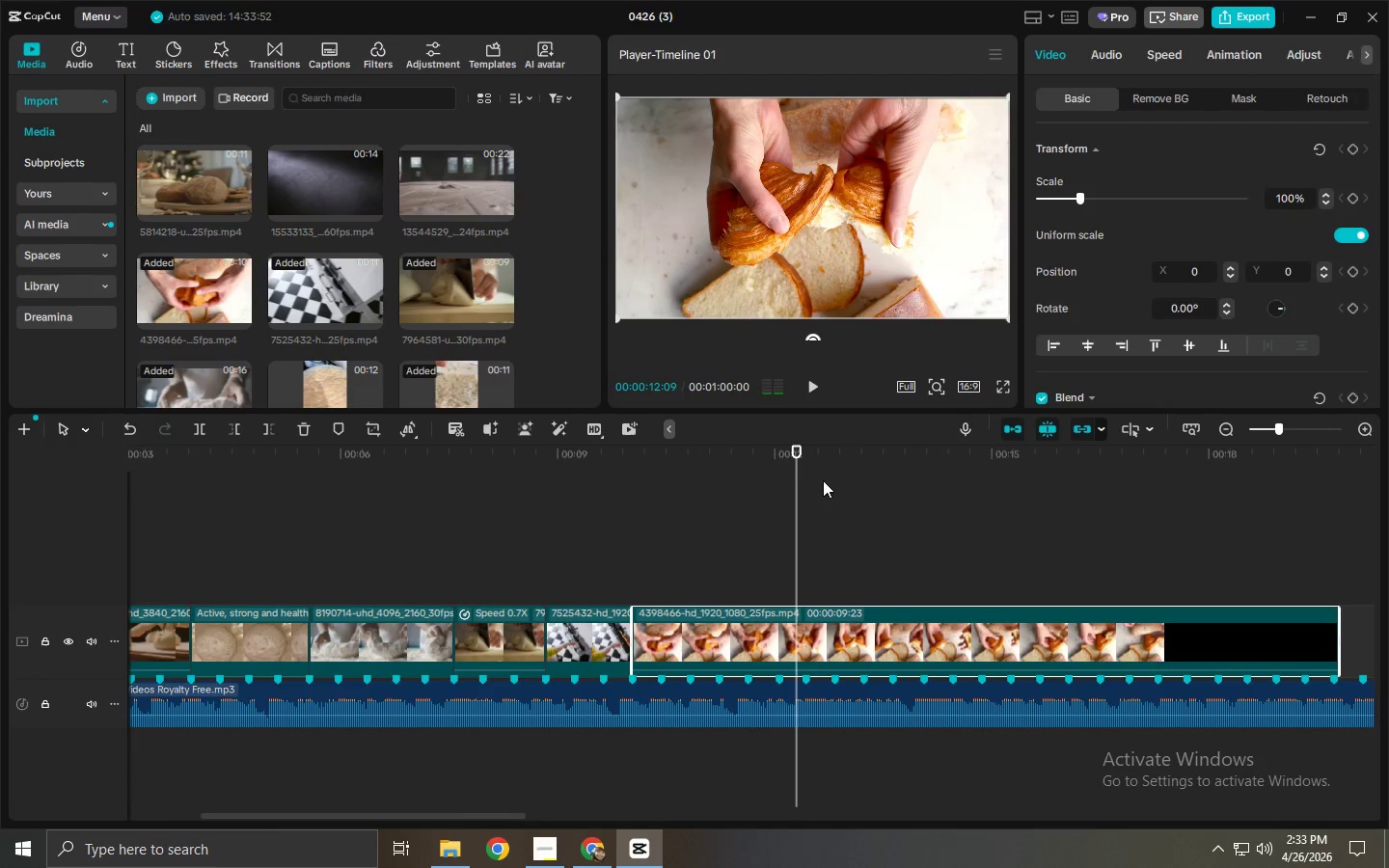 
left_click_drag(start_coordinate=[796, 469], to_coordinate=[761, 474])
 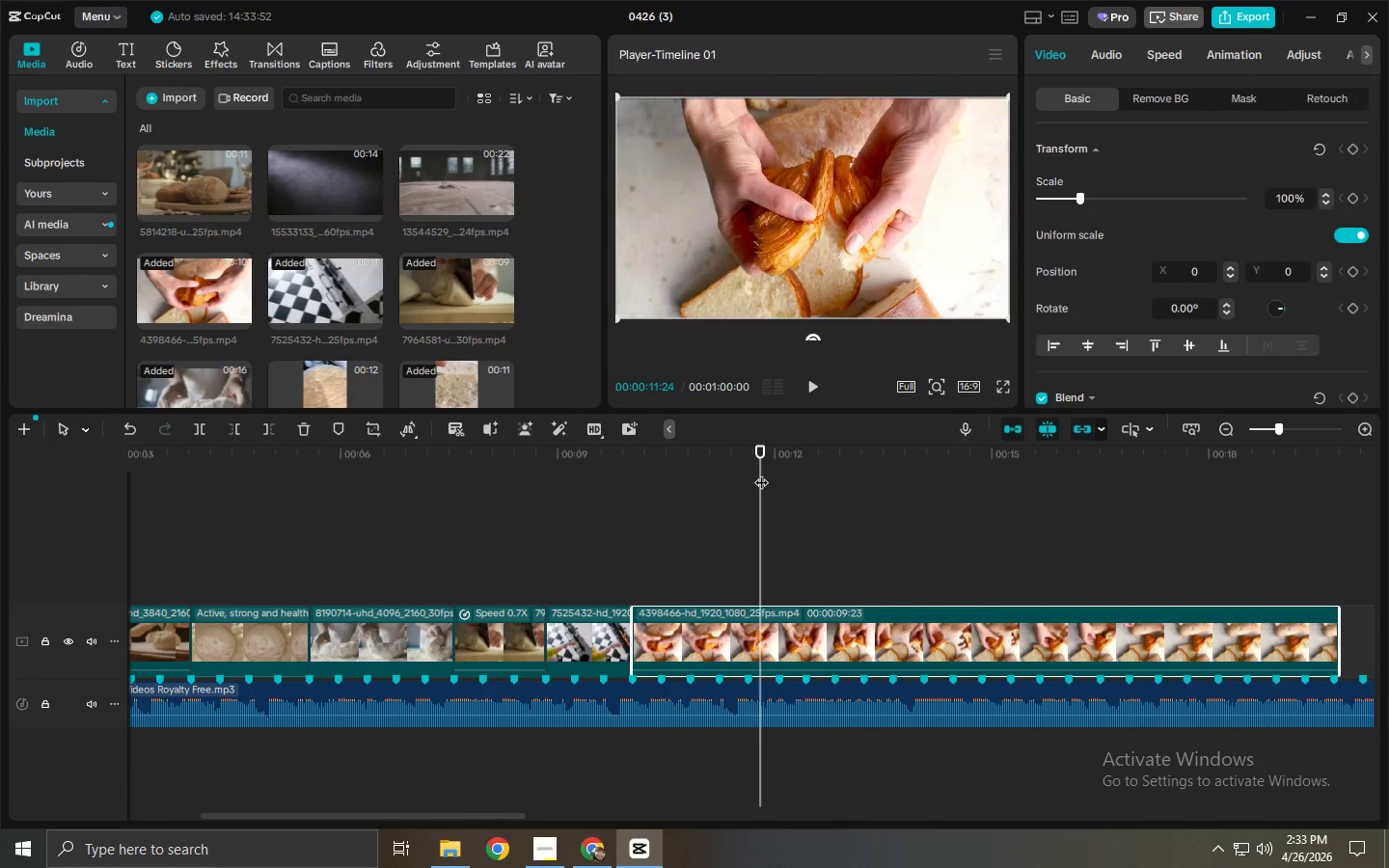 
key(Space)
 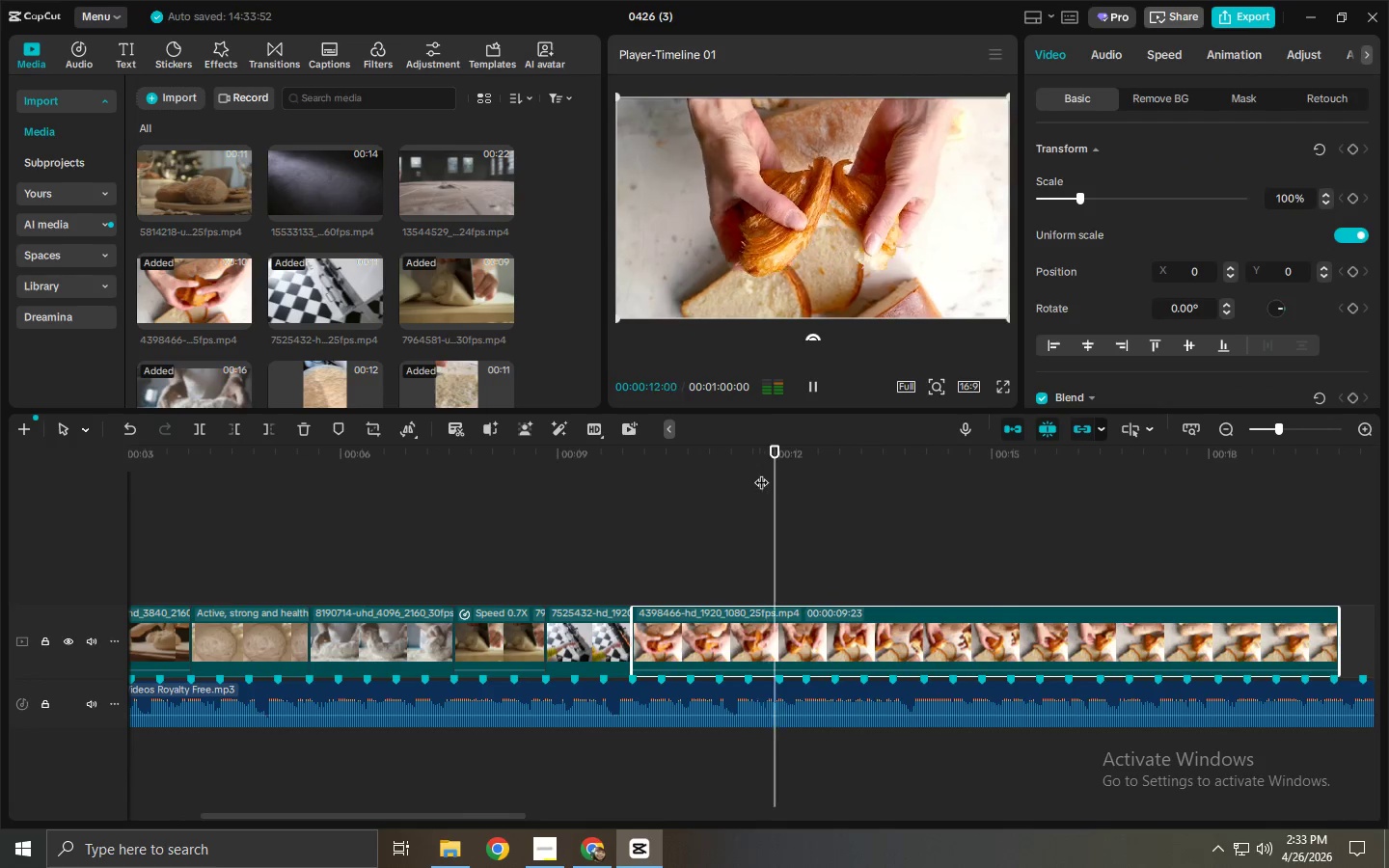 
key(Space)
 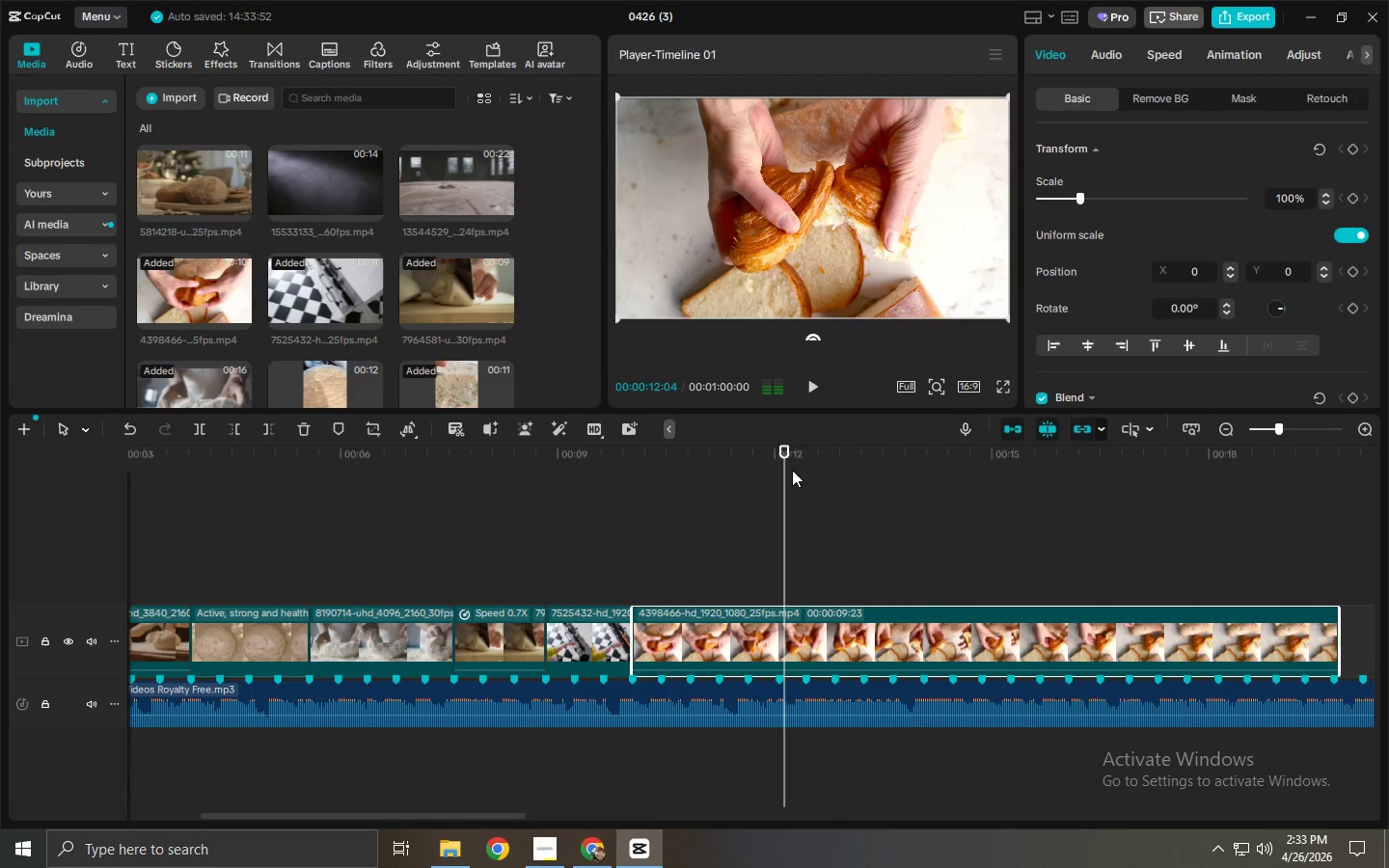 
left_click_drag(start_coordinate=[792, 470], to_coordinate=[783, 471])
 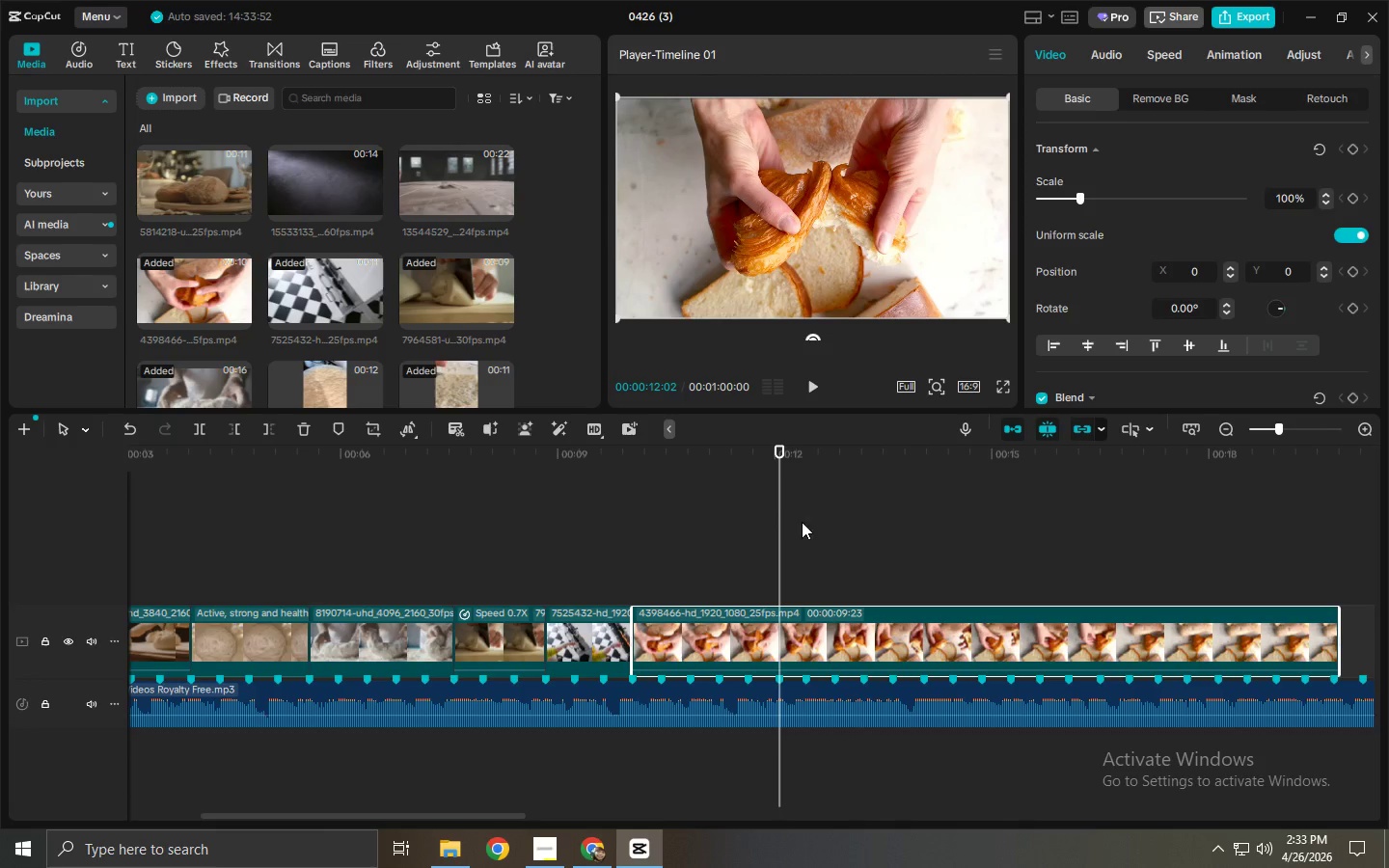 
key(Control+ControlLeft)
 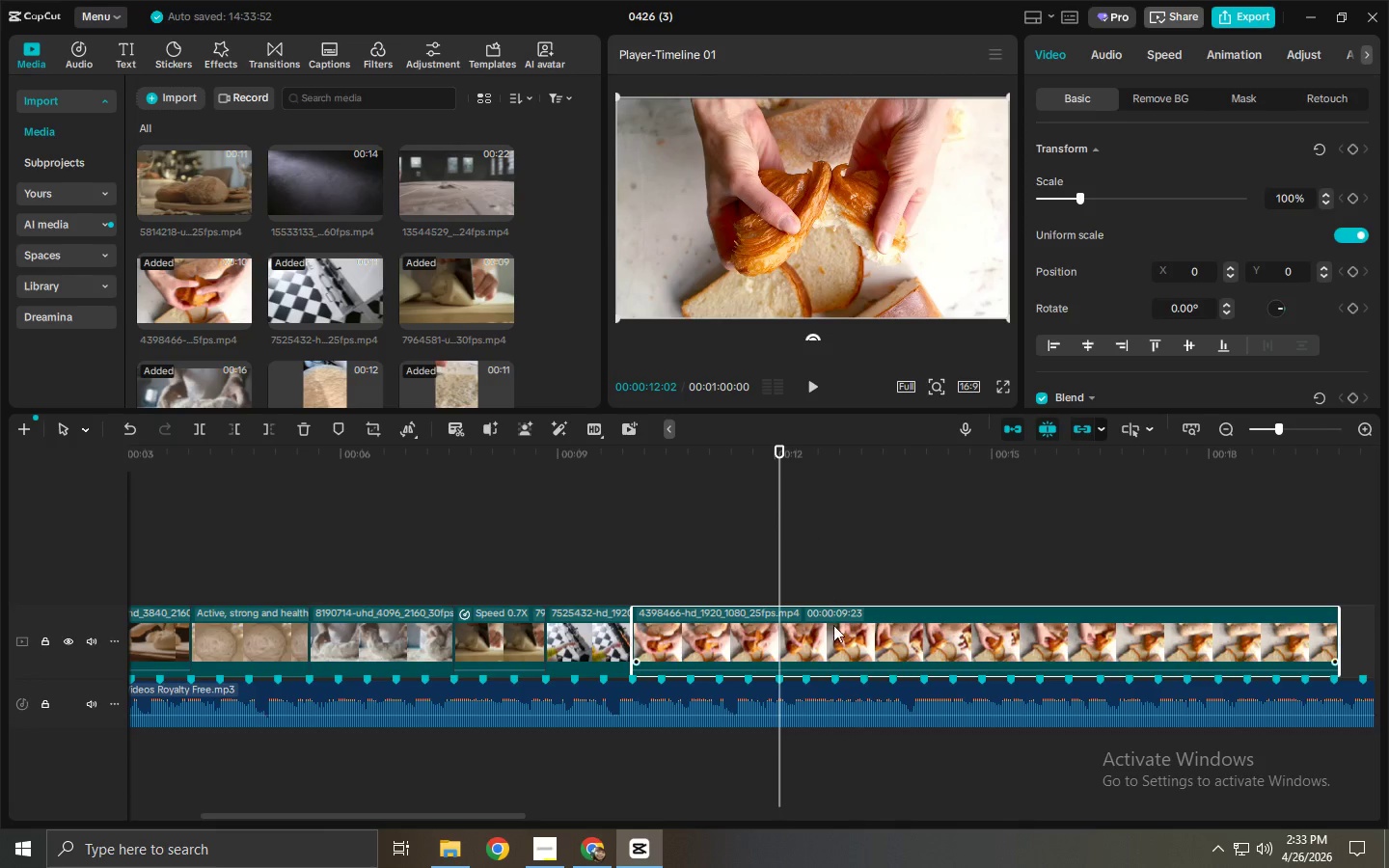 
key(Control+B)
 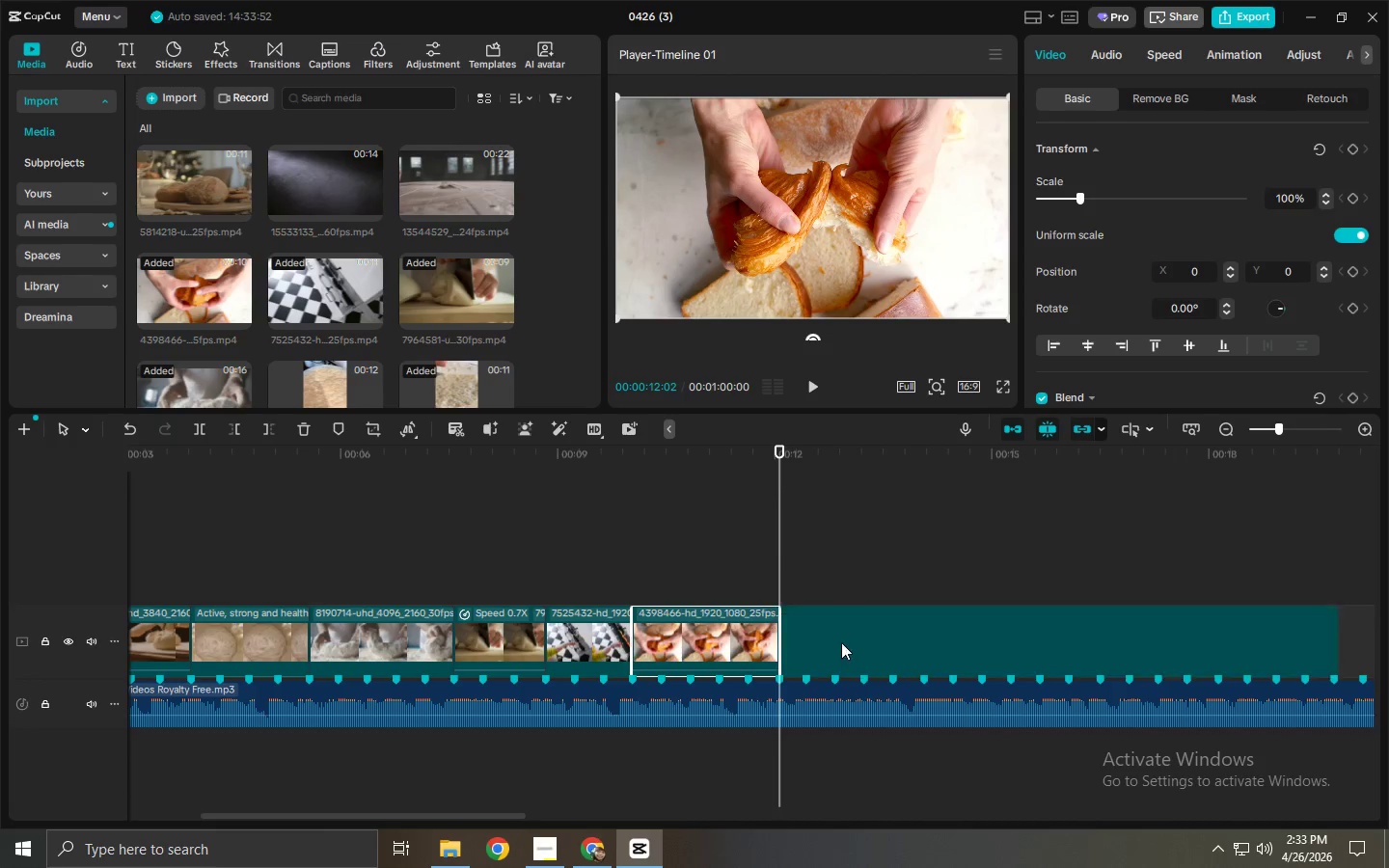 
left_click([841, 642])
 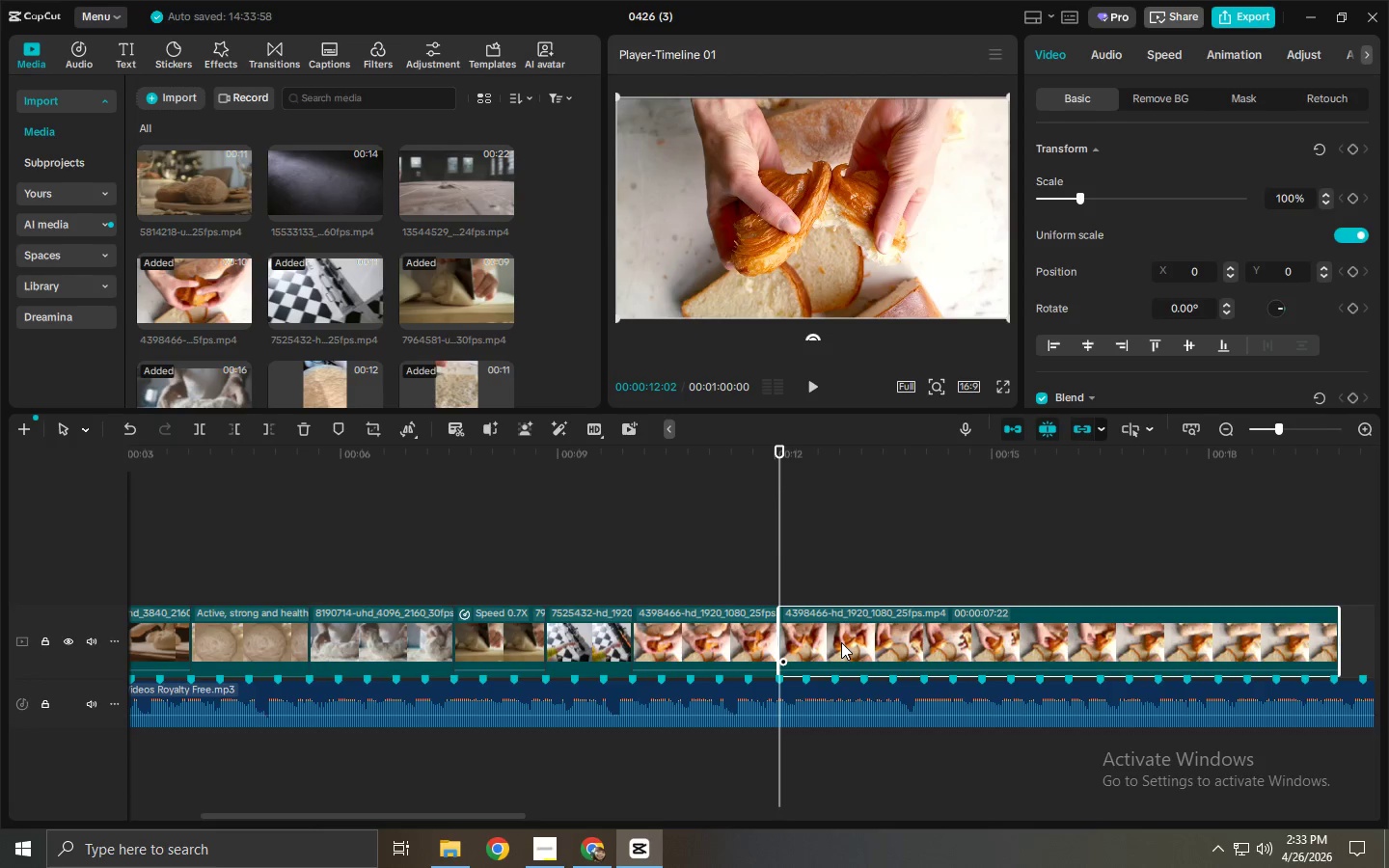 
key(Delete)
 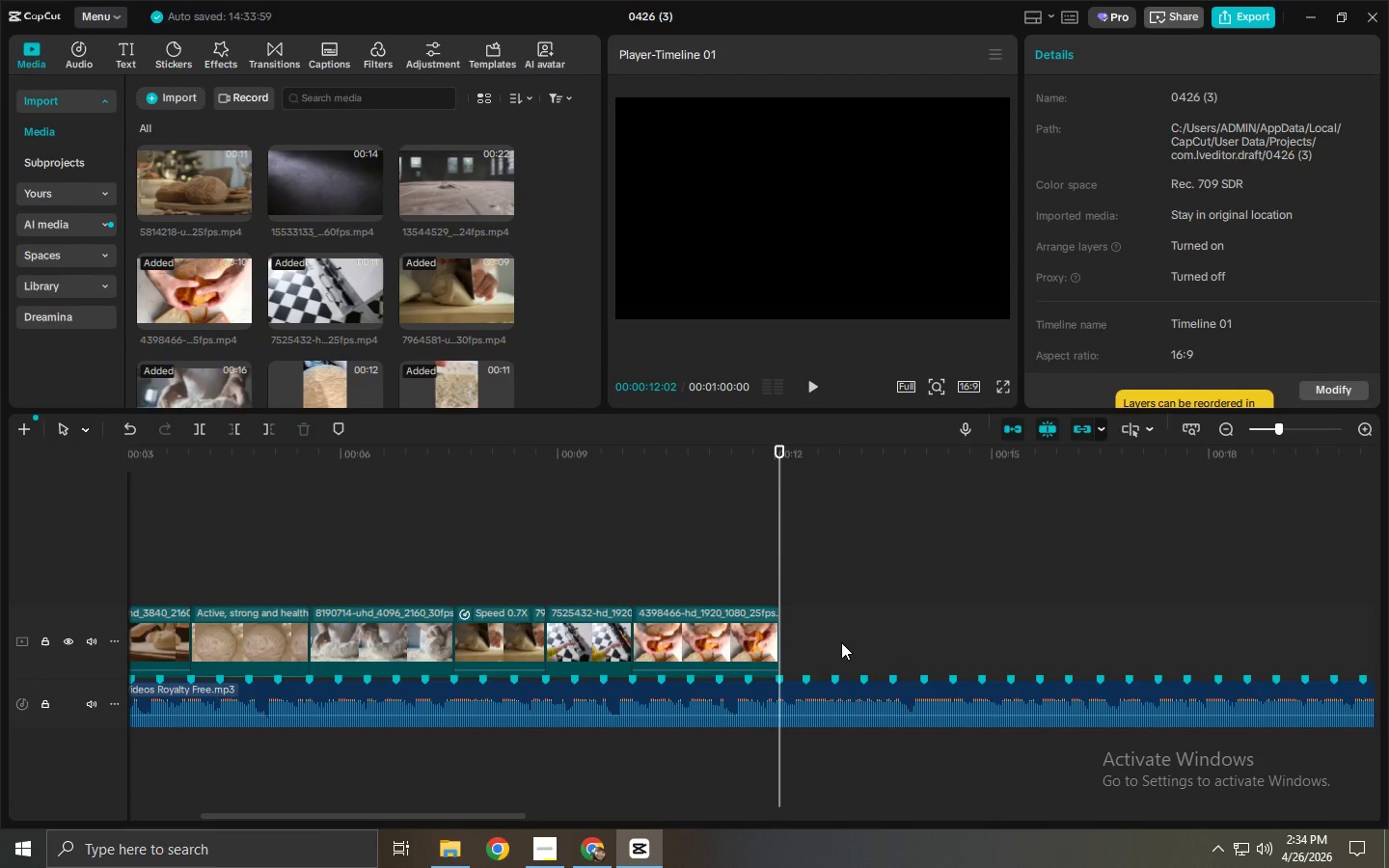 
scroll: coordinate [260, 347], scroll_direction: down, amount: 3.0
 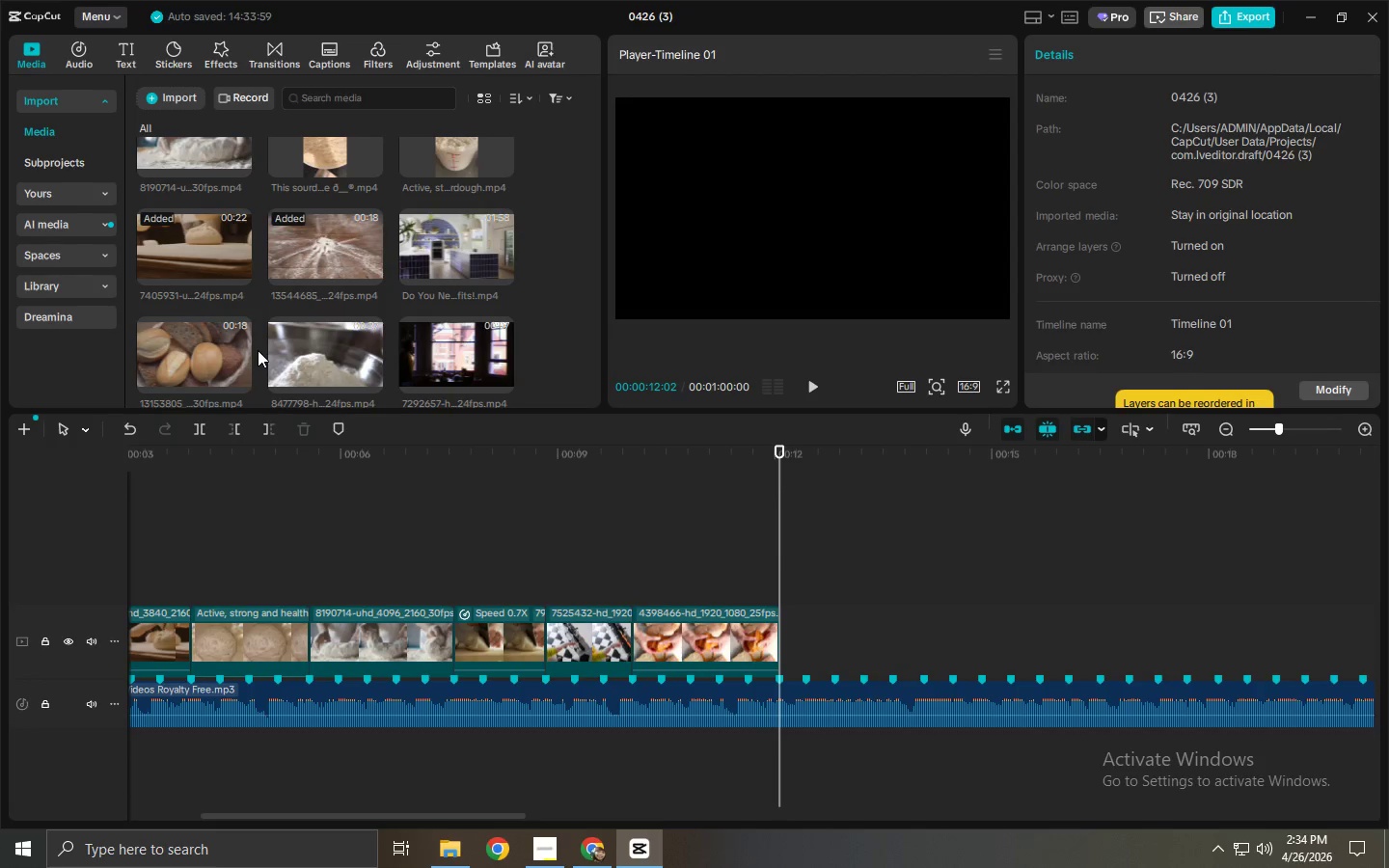 
mouse_move([308, 352])
 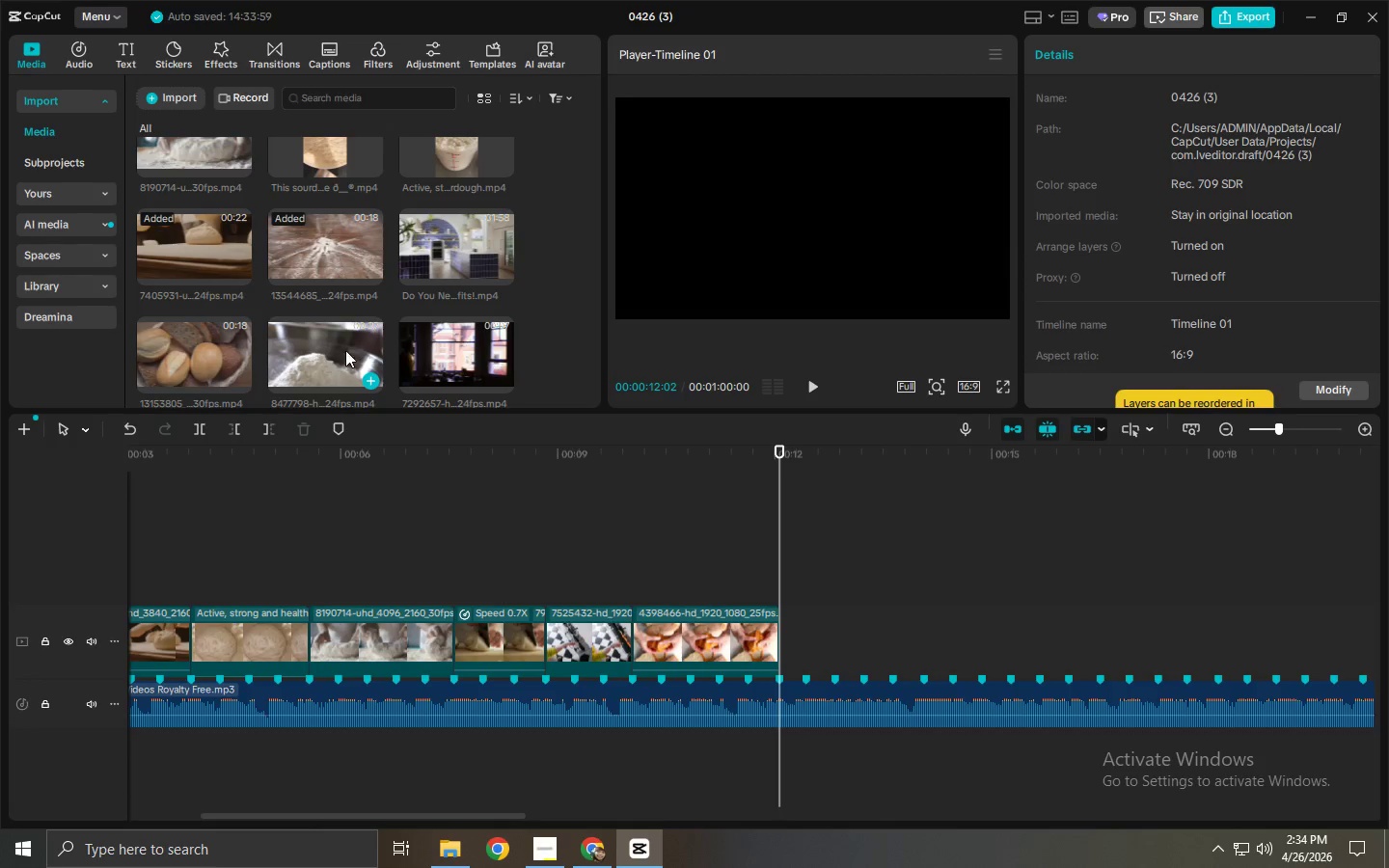 
key(Alt+AltLeft)
 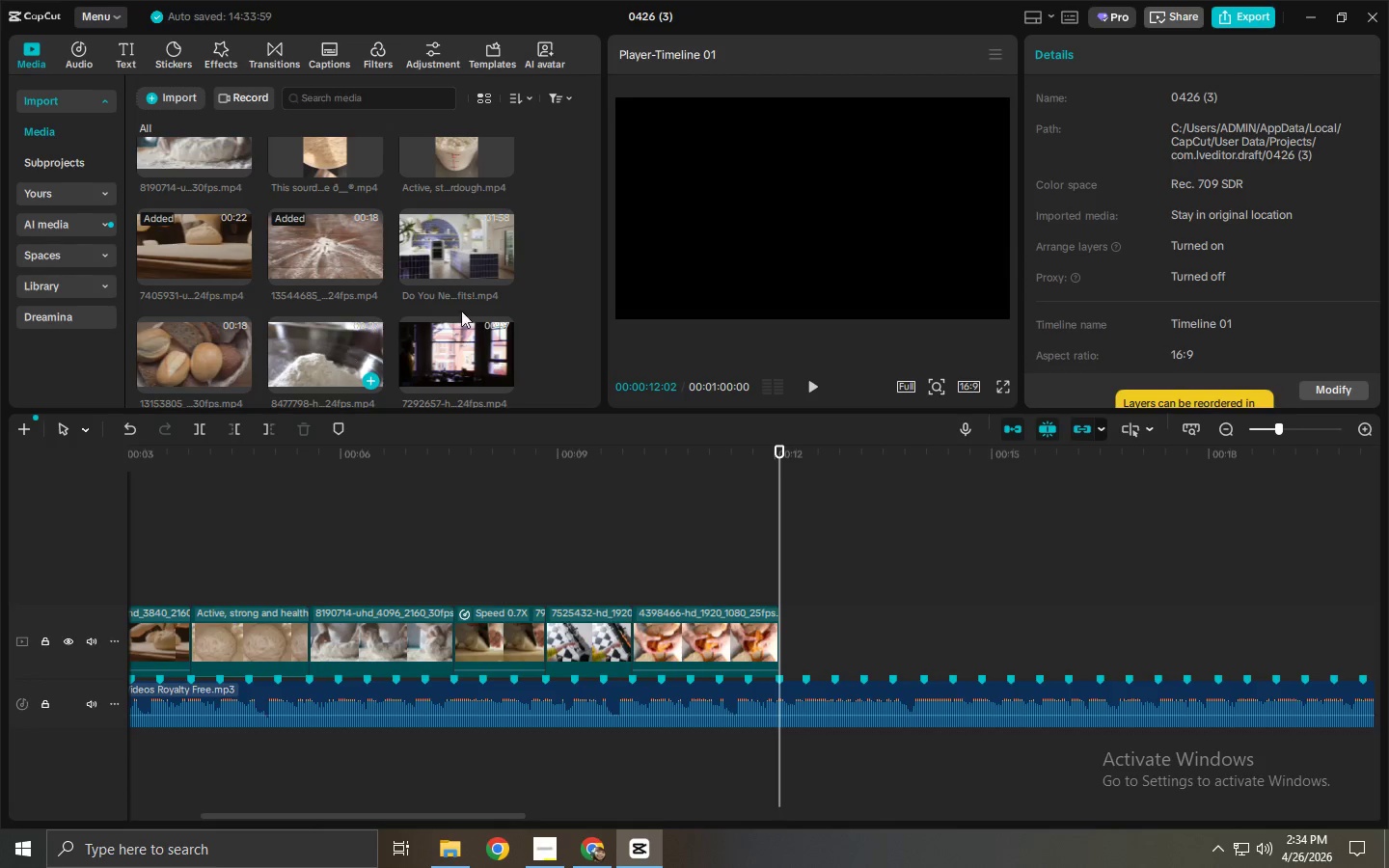 
key(Alt+Tab)
 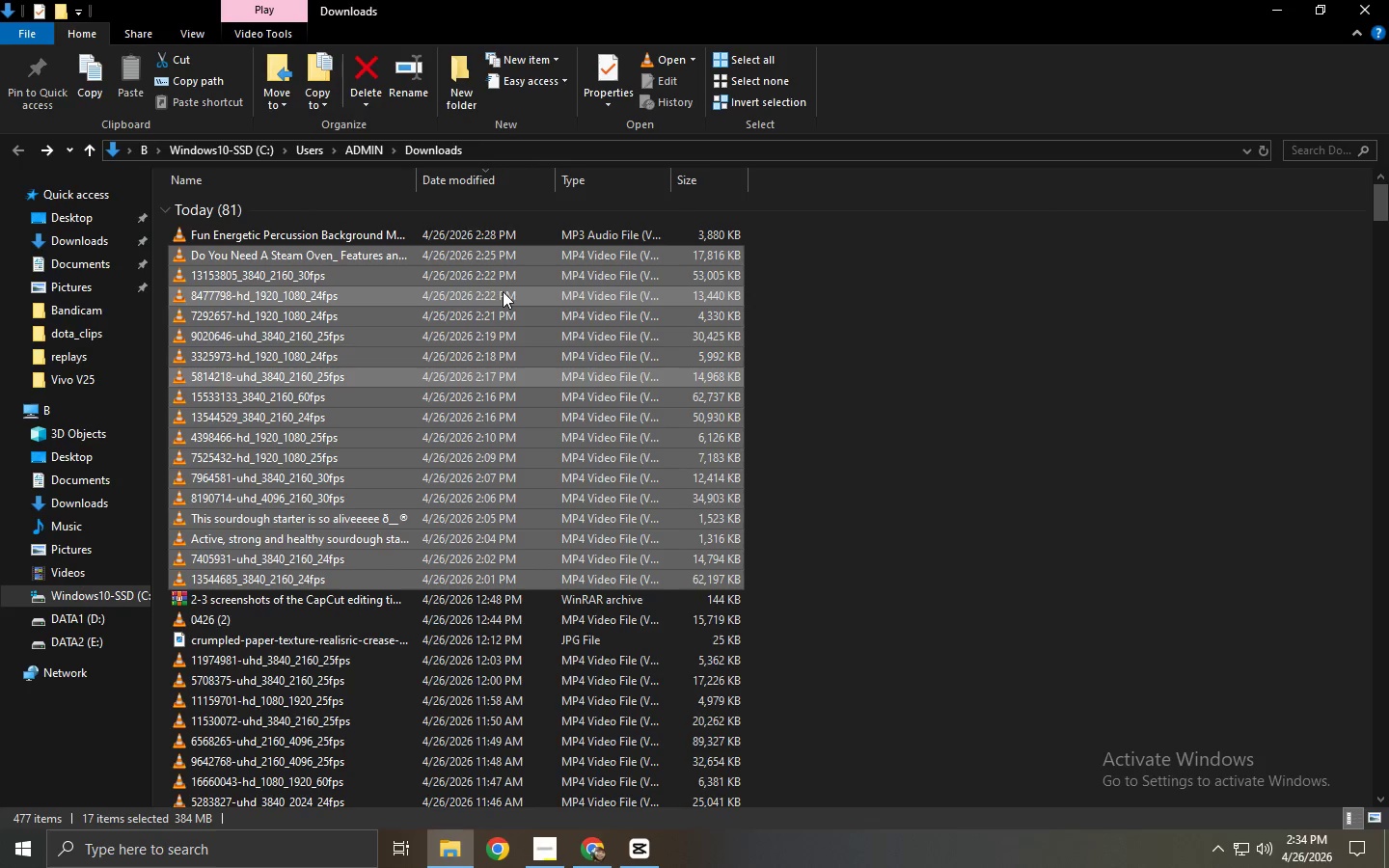 
key(Alt+Tab)
 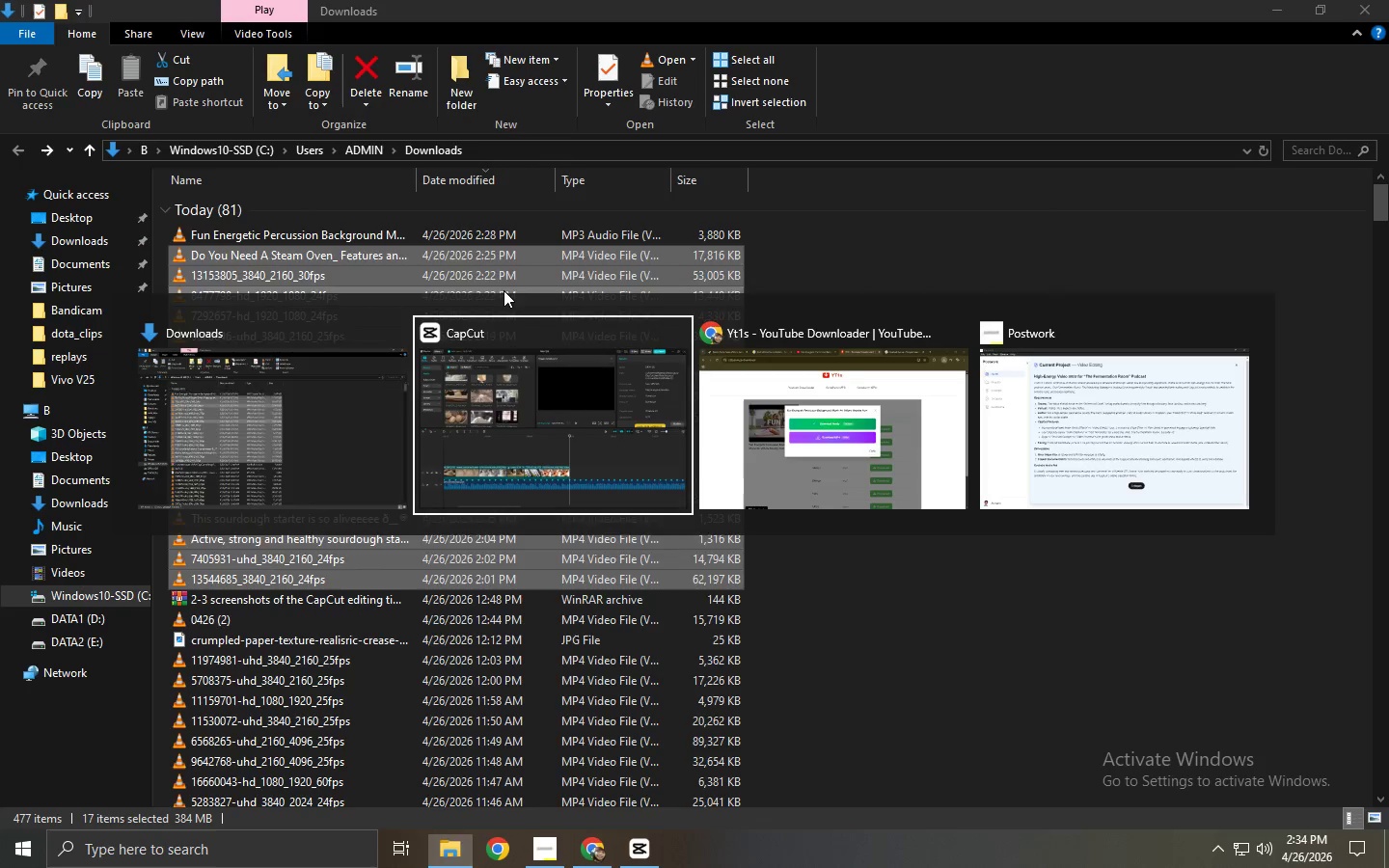 
key(Alt+Tab)
 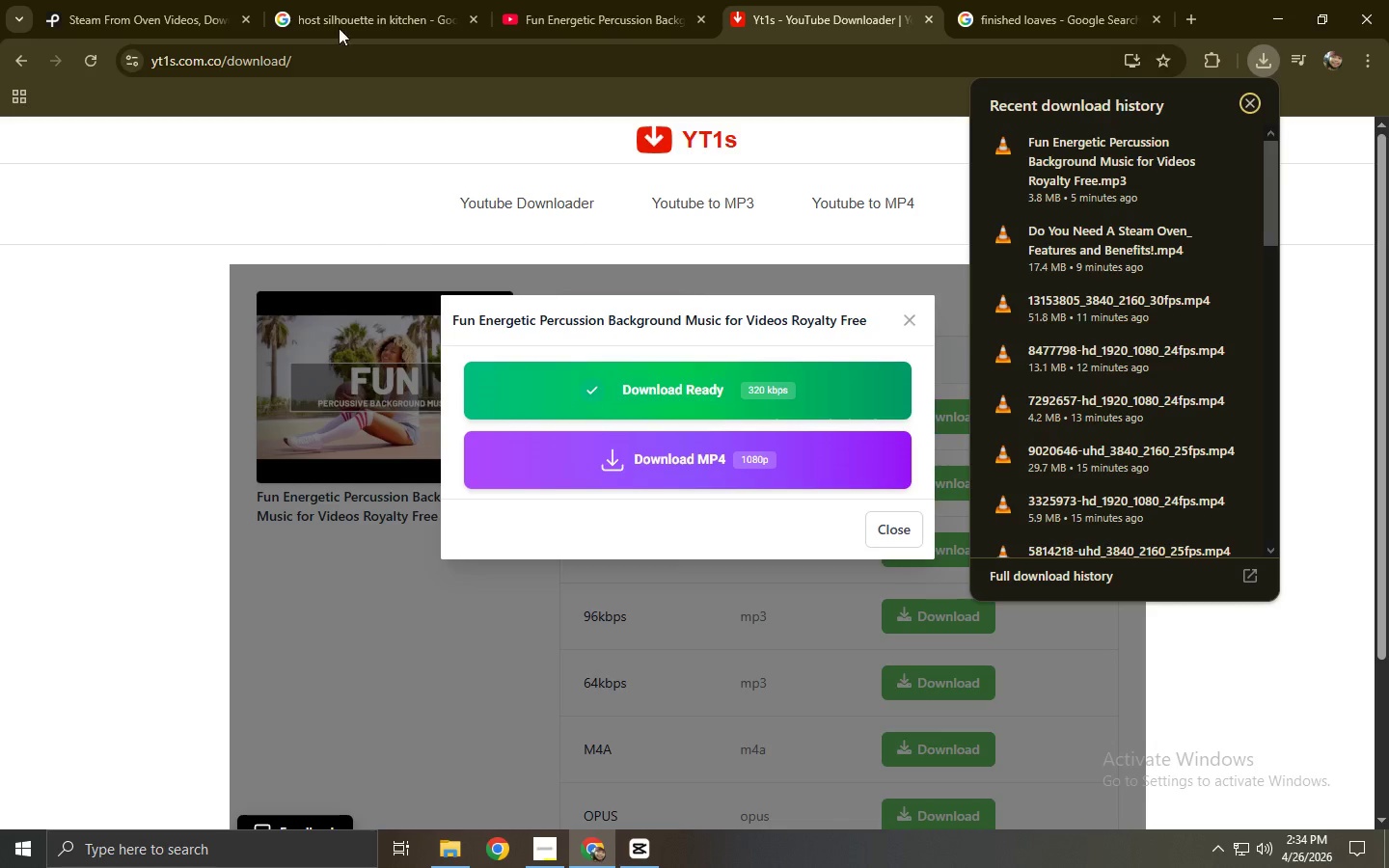 
left_click([210, 0])
 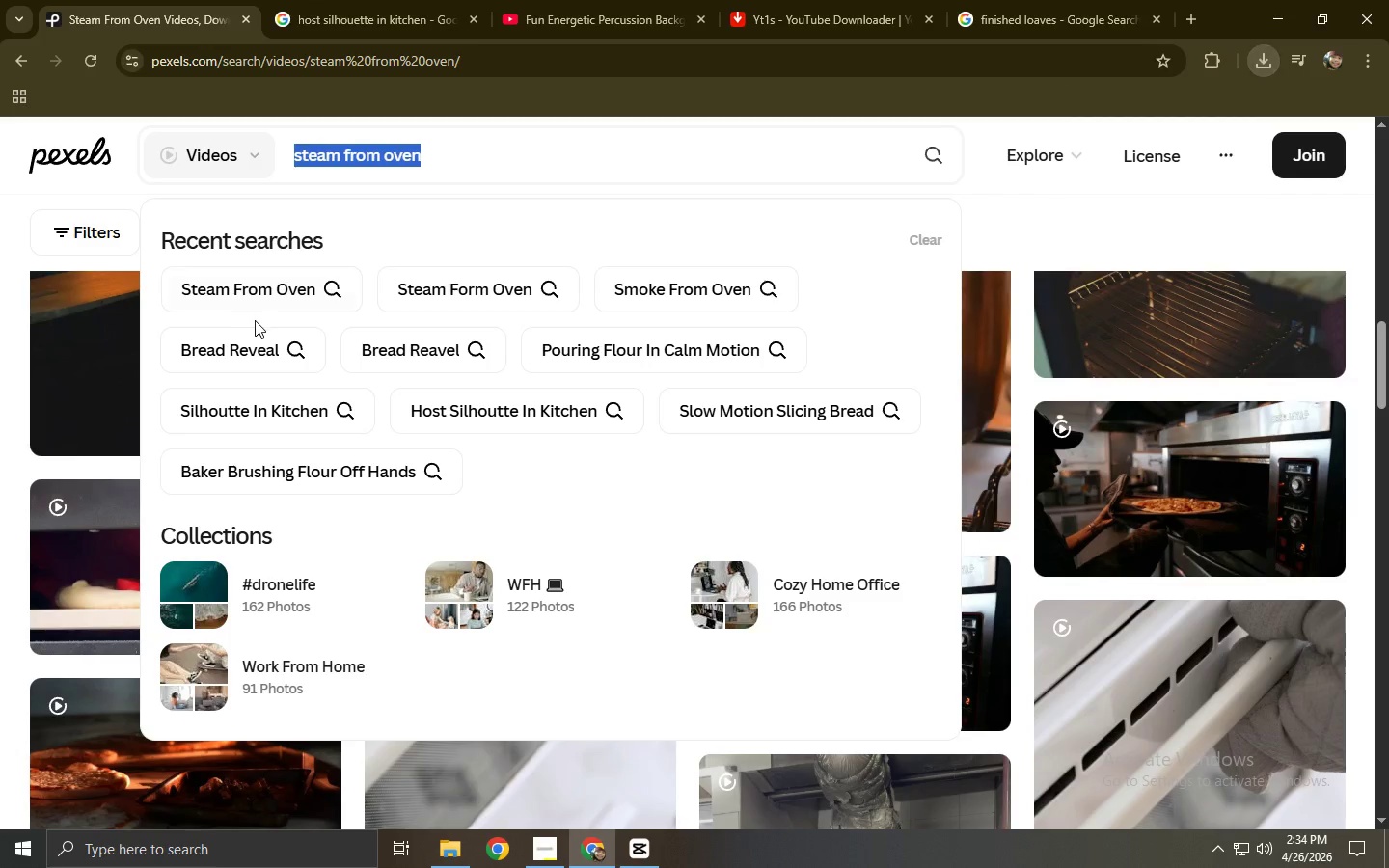 
left_click([0, 356])
 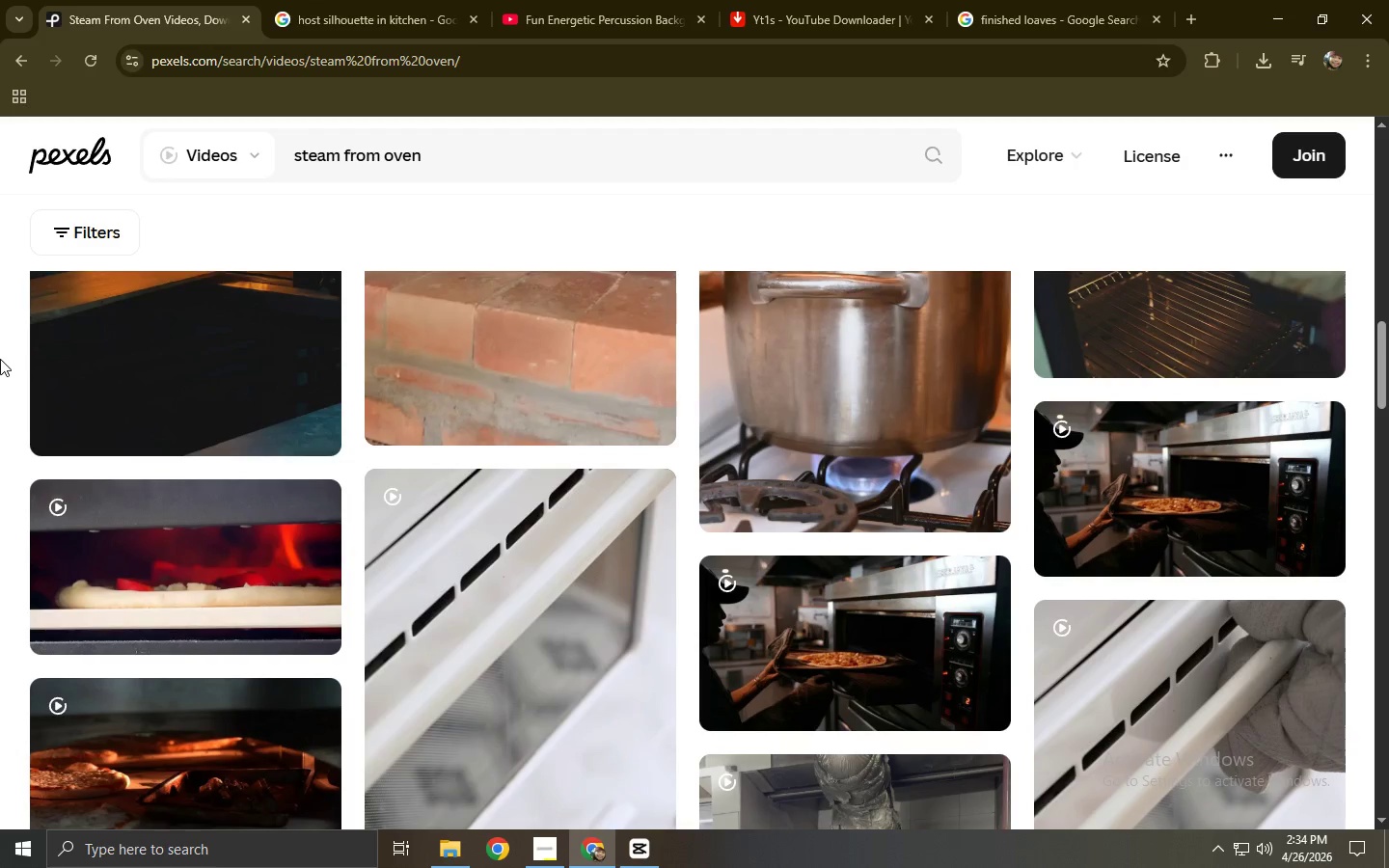 
scroll: coordinate [113, 456], scroll_direction: down, amount: 7.0
 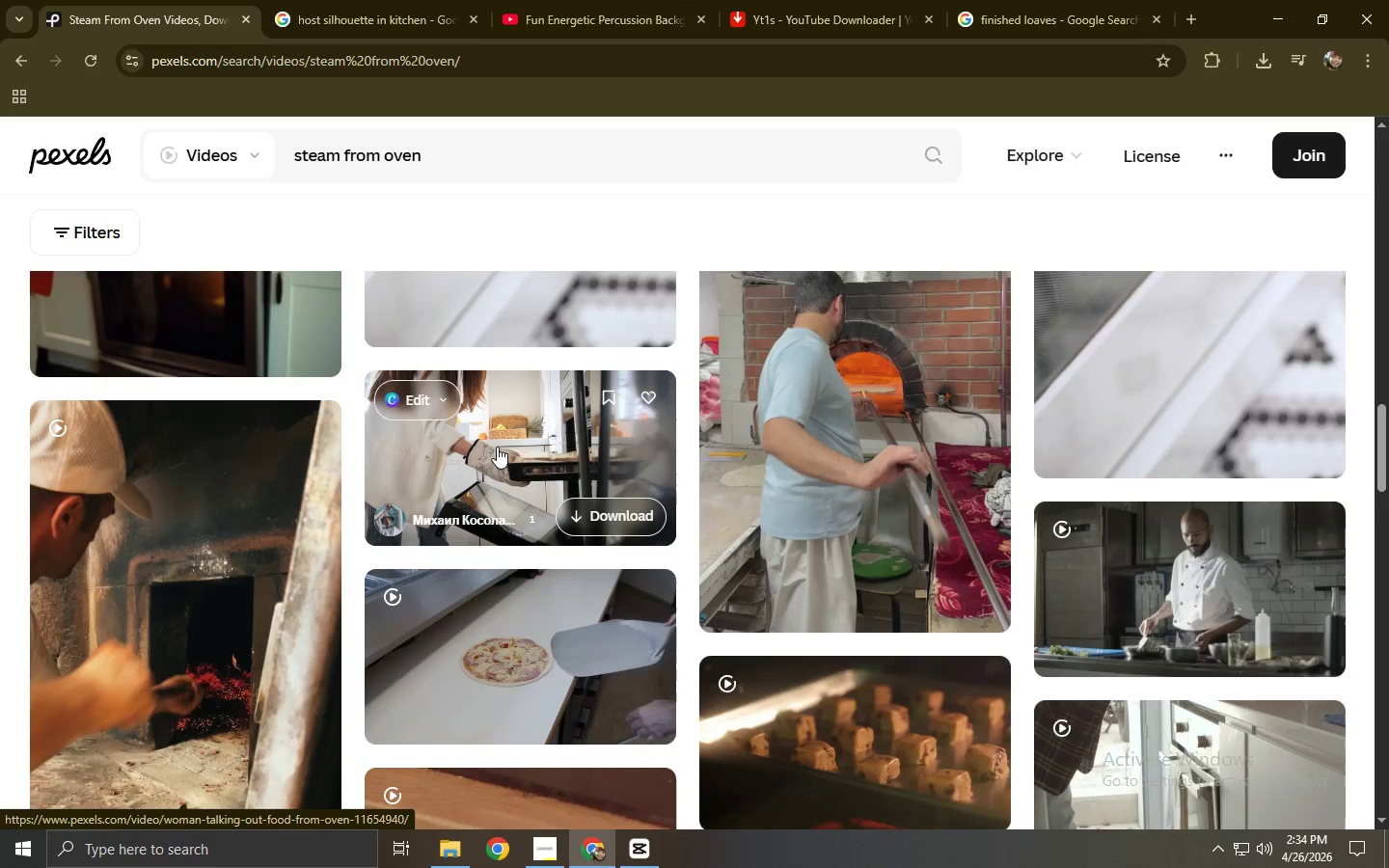 
left_click([497, 447])
 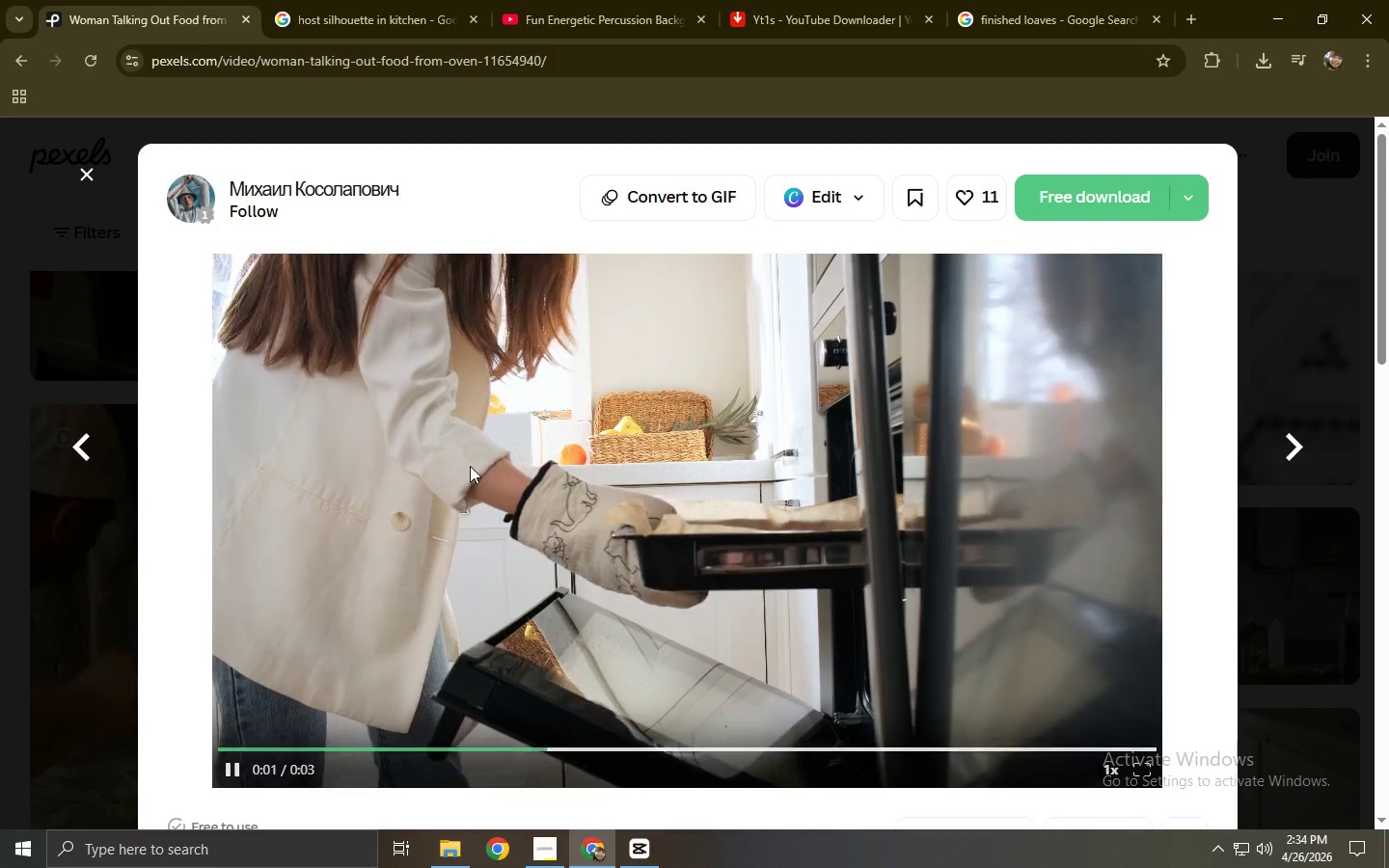 
key(Space)
 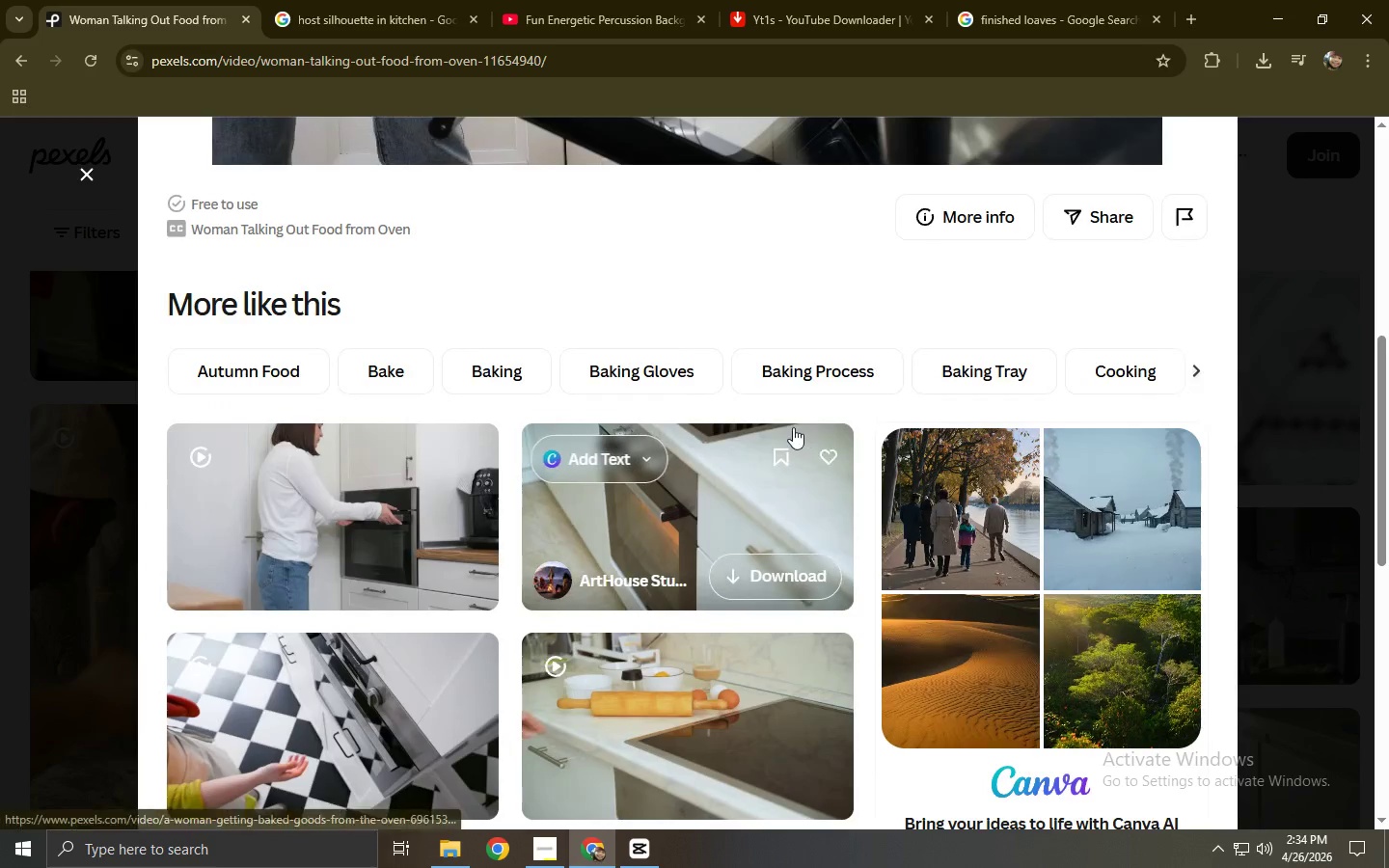 
scroll: coordinate [791, 424], scroll_direction: up, amount: 8.0
 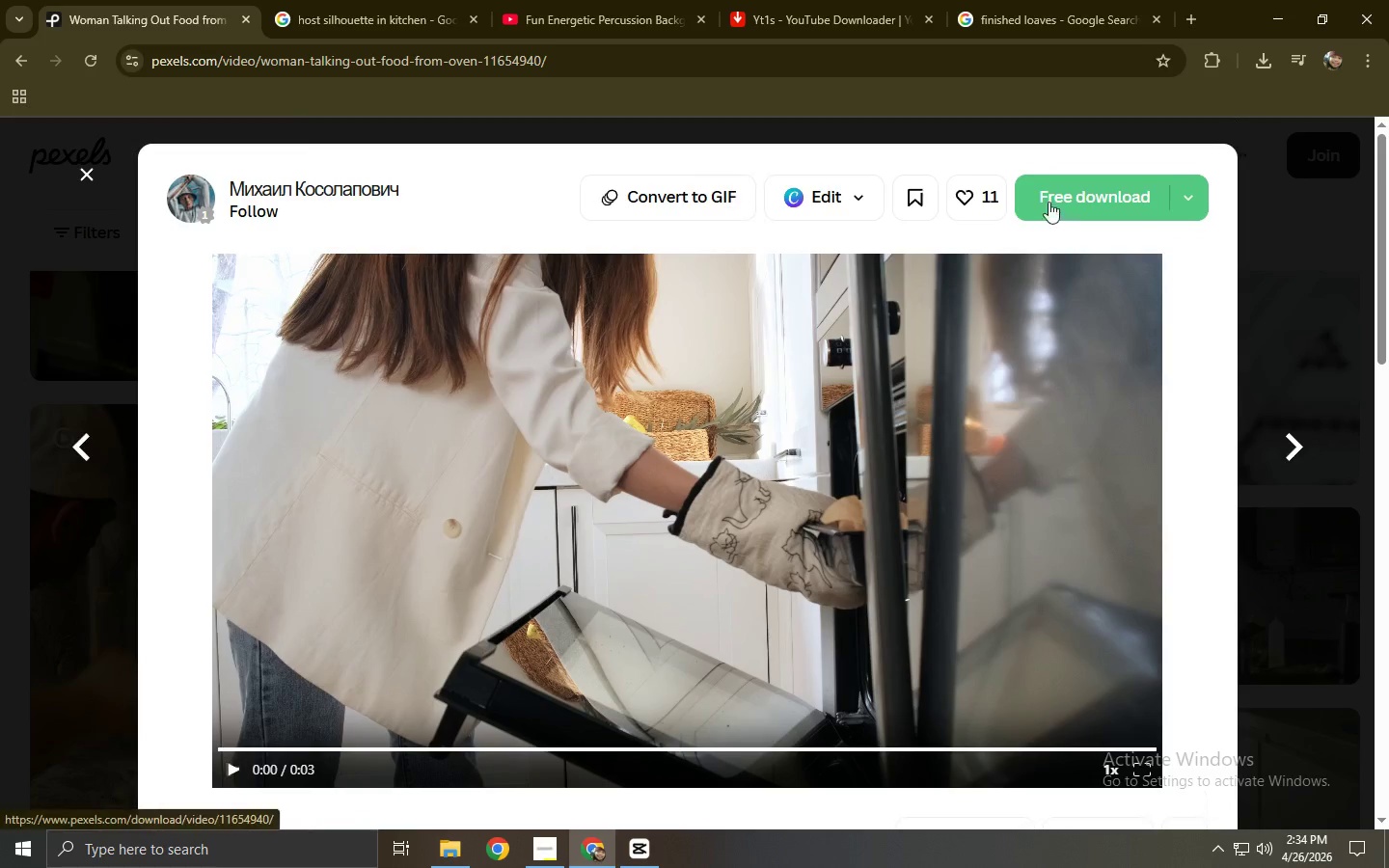 
left_click([1046, 185])
 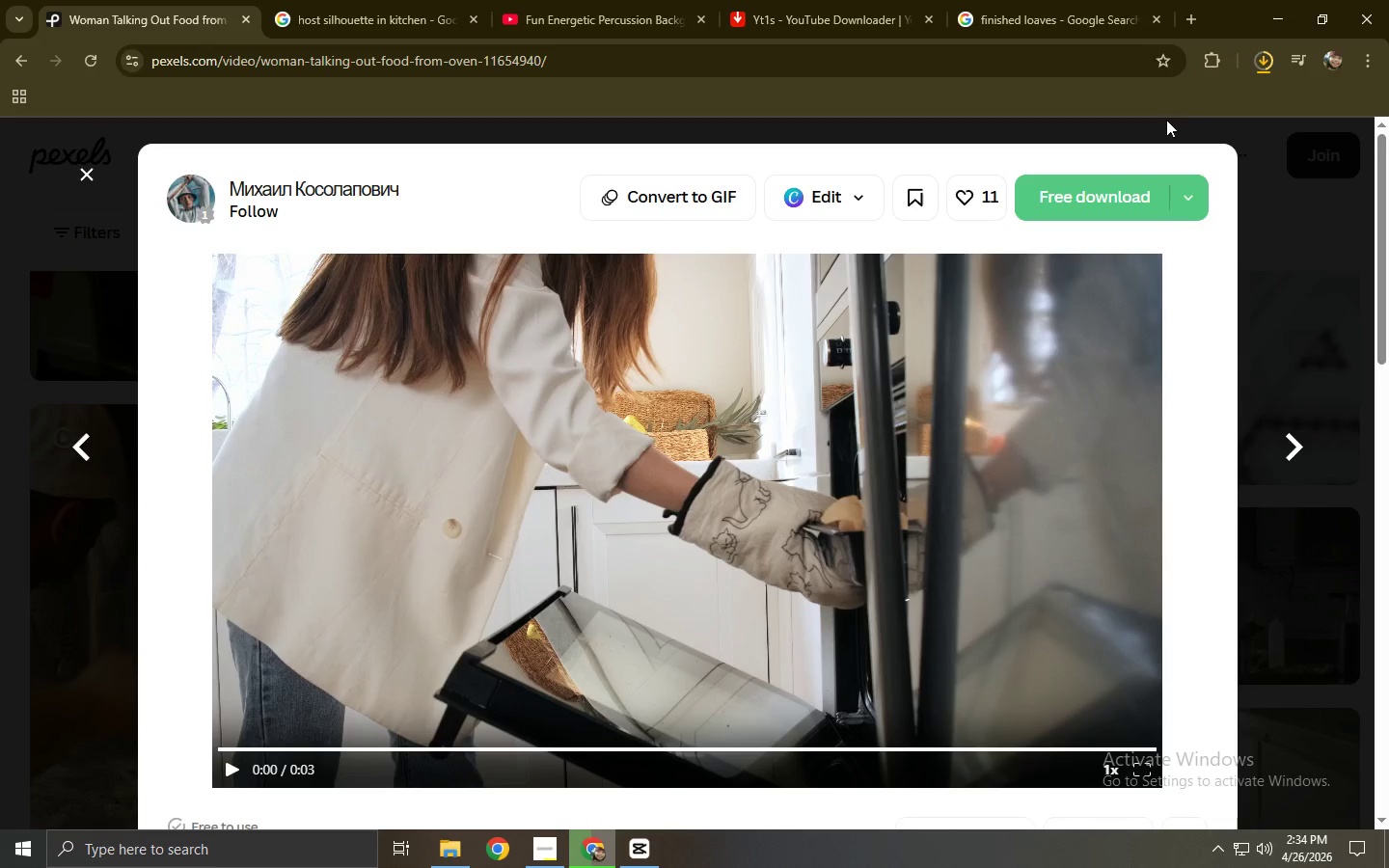 
left_click_drag(start_coordinate=[1170, 101], to_coordinate=[831, 514])
 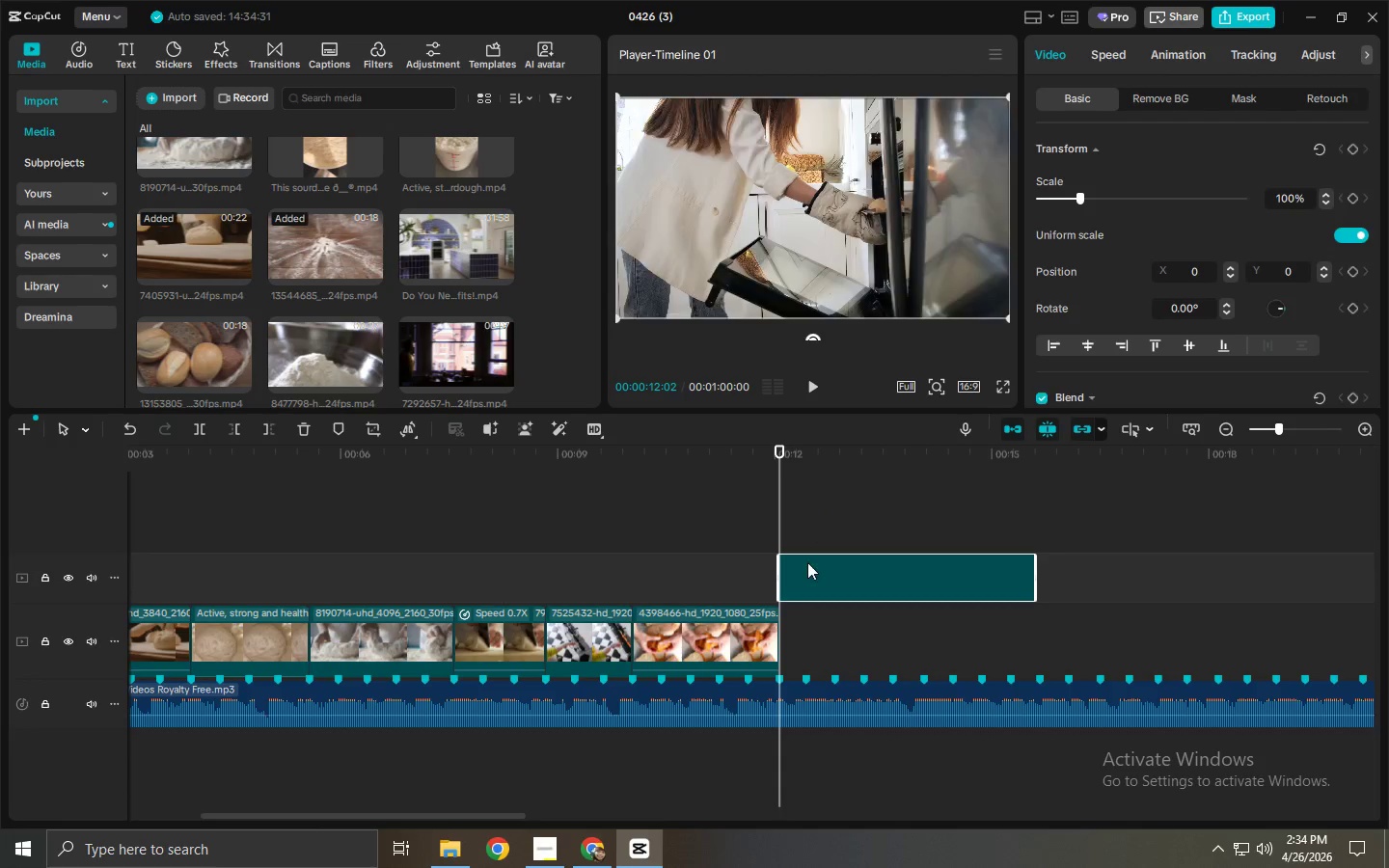 
key(Alt+Tab)
 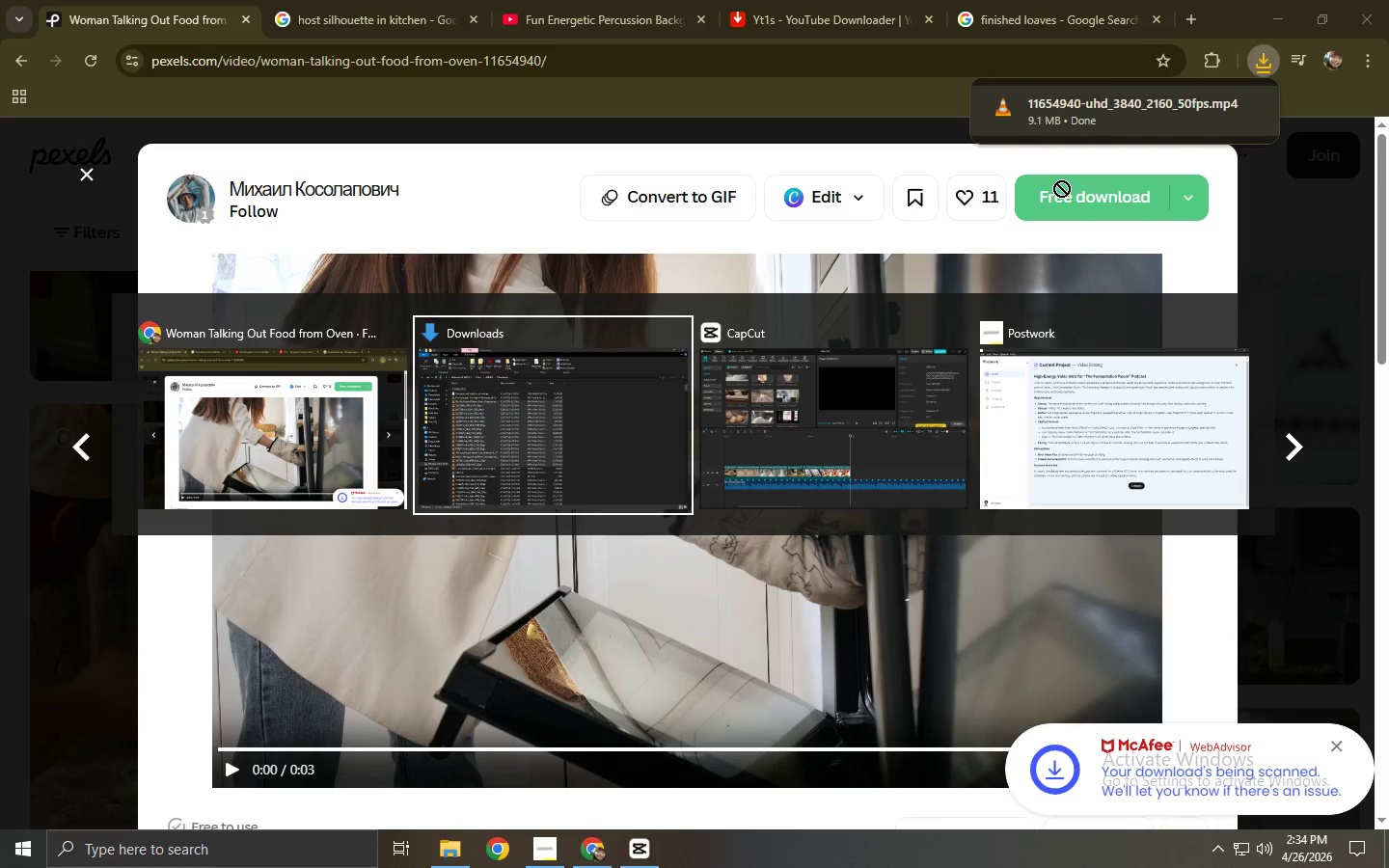 
key(Alt+Tab)
 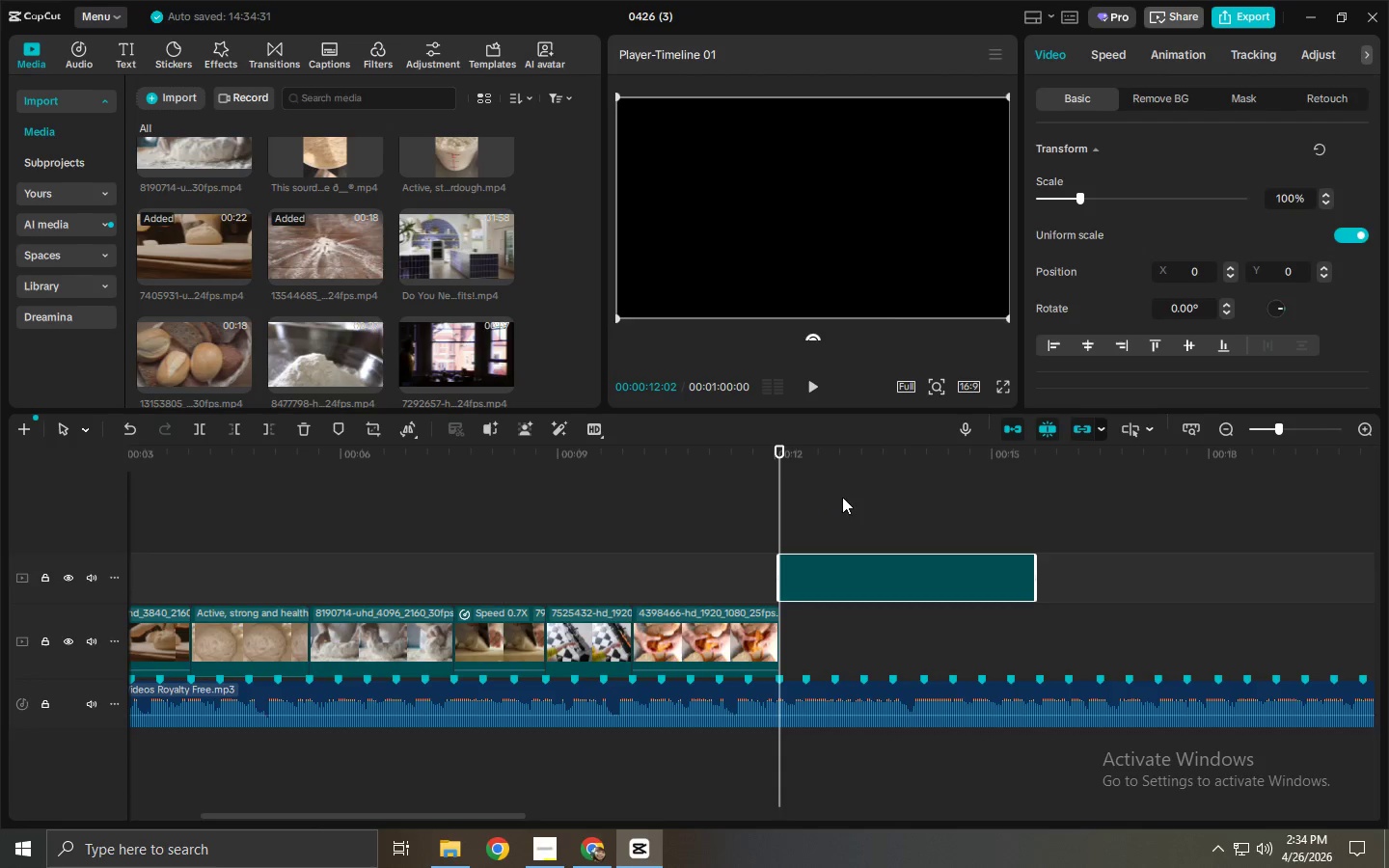 
left_click_drag(start_coordinate=[814, 570], to_coordinate=[831, 631])
 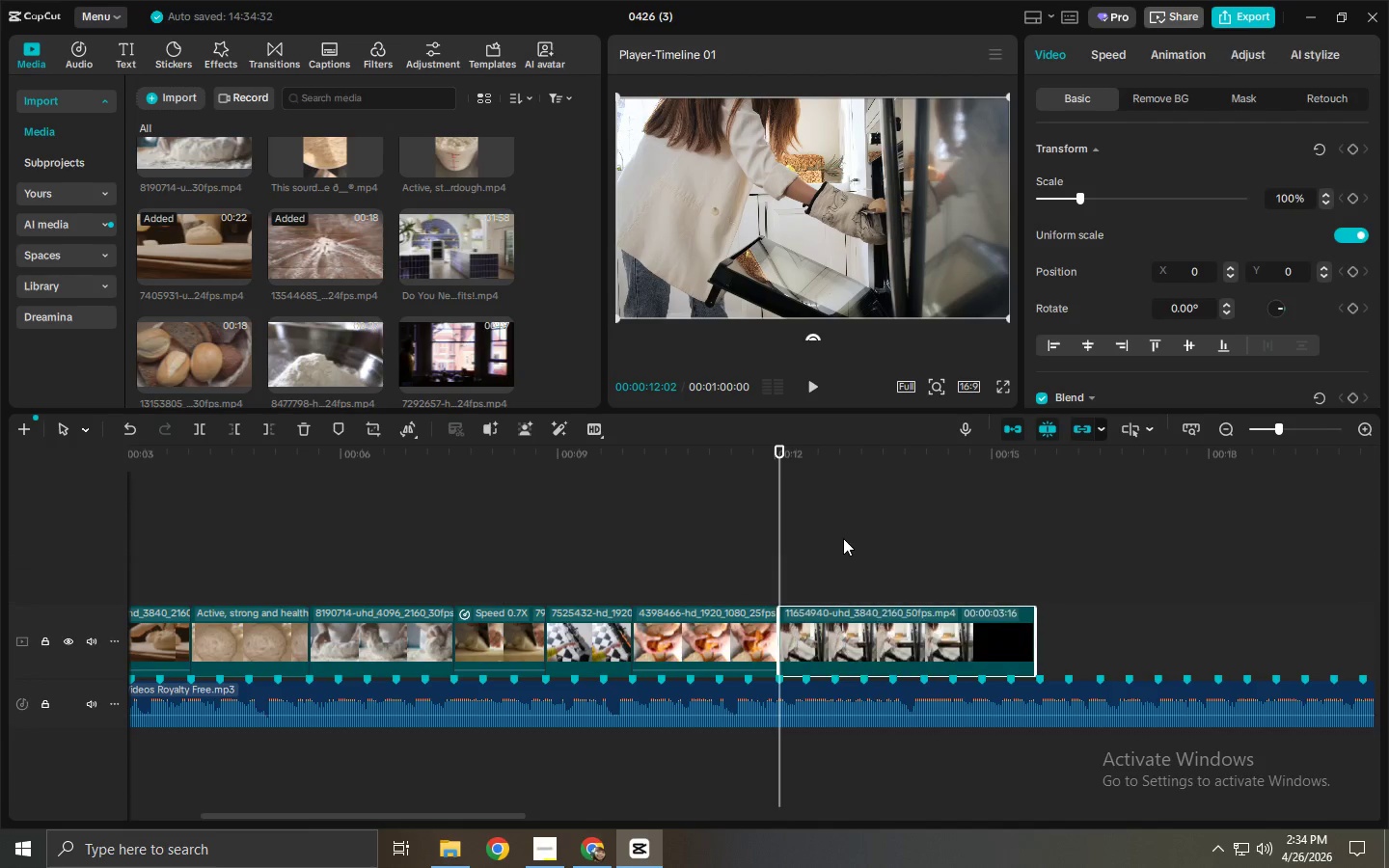 
key(Space)
 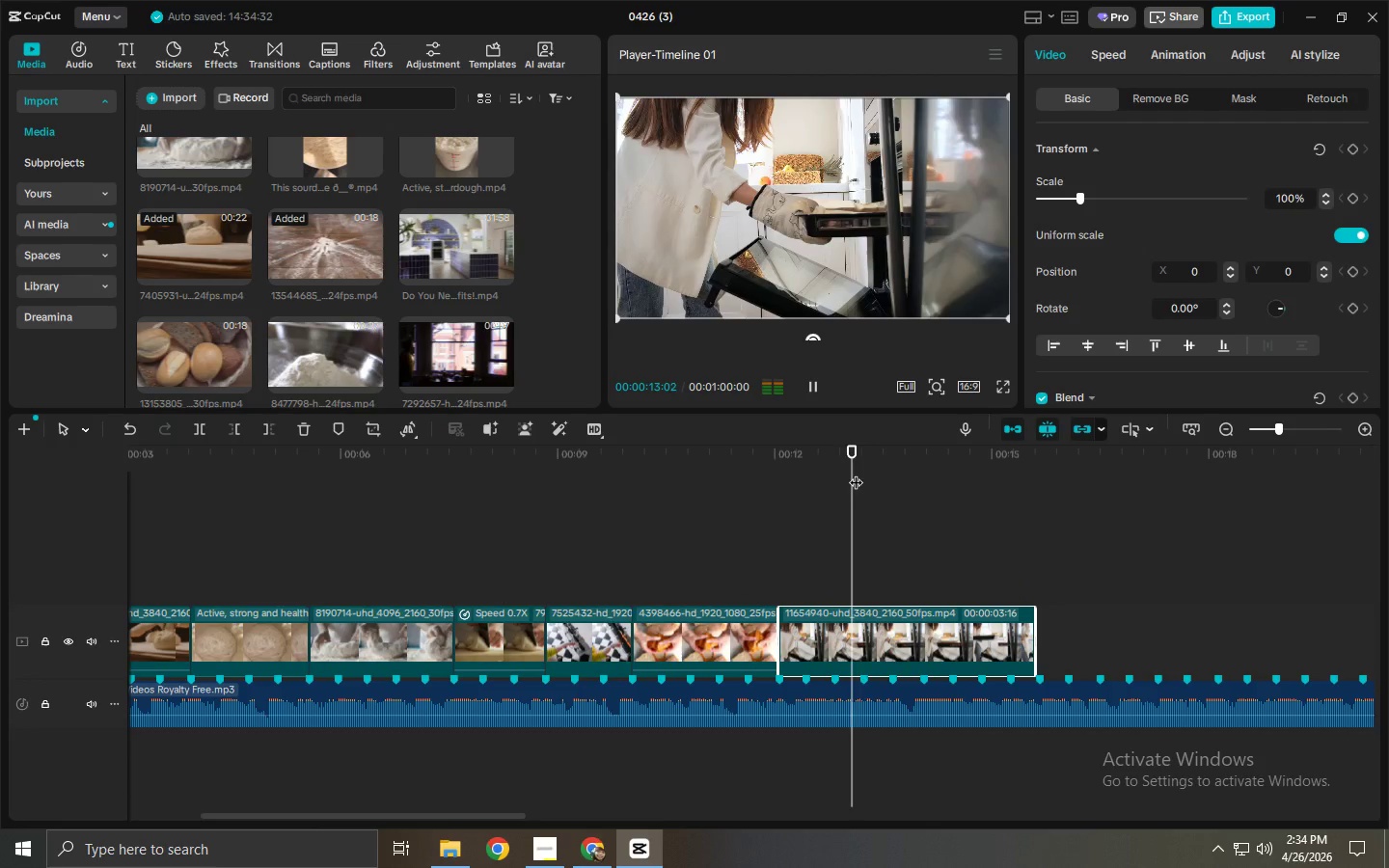 
key(Space)
 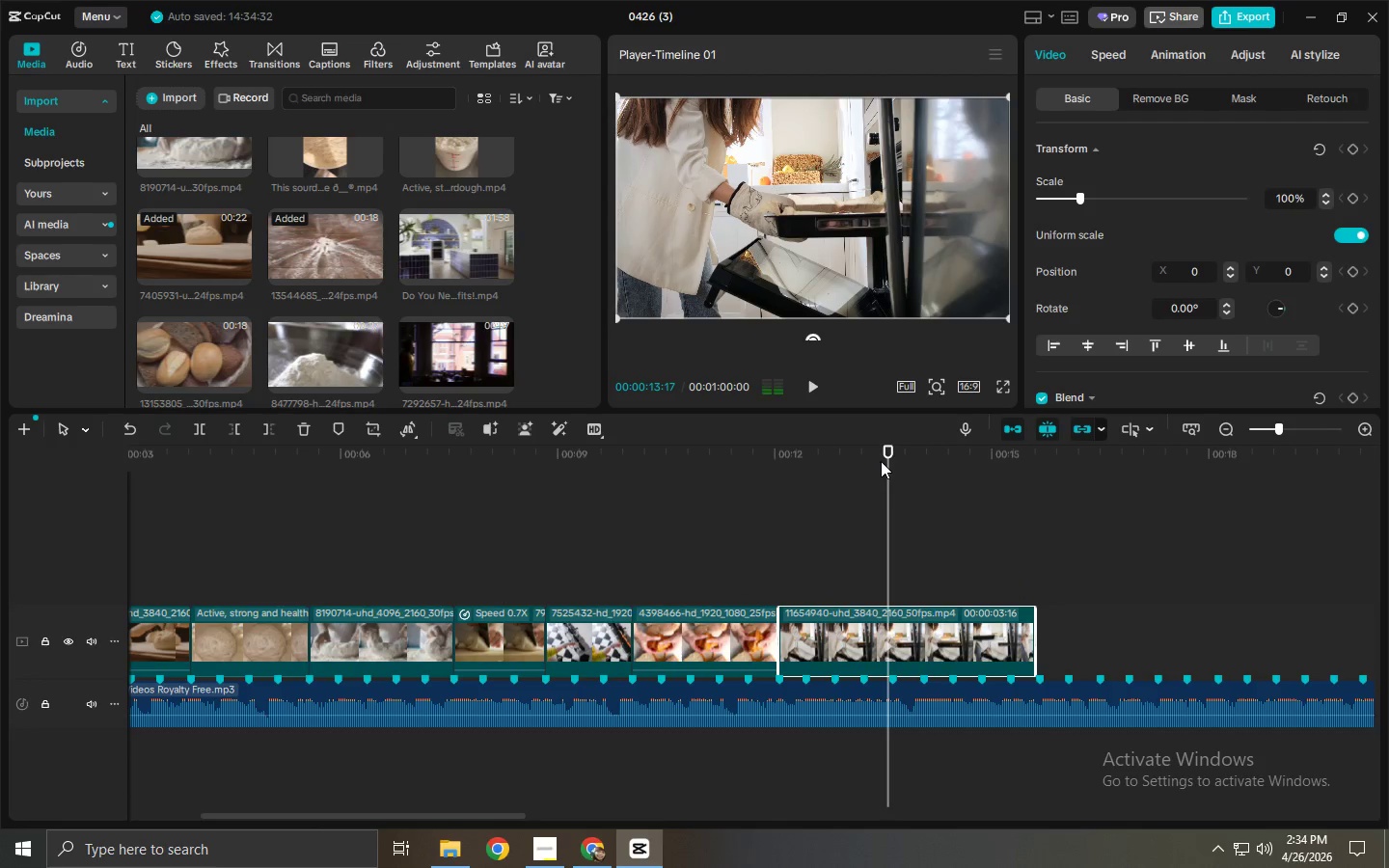 
key(Space)
 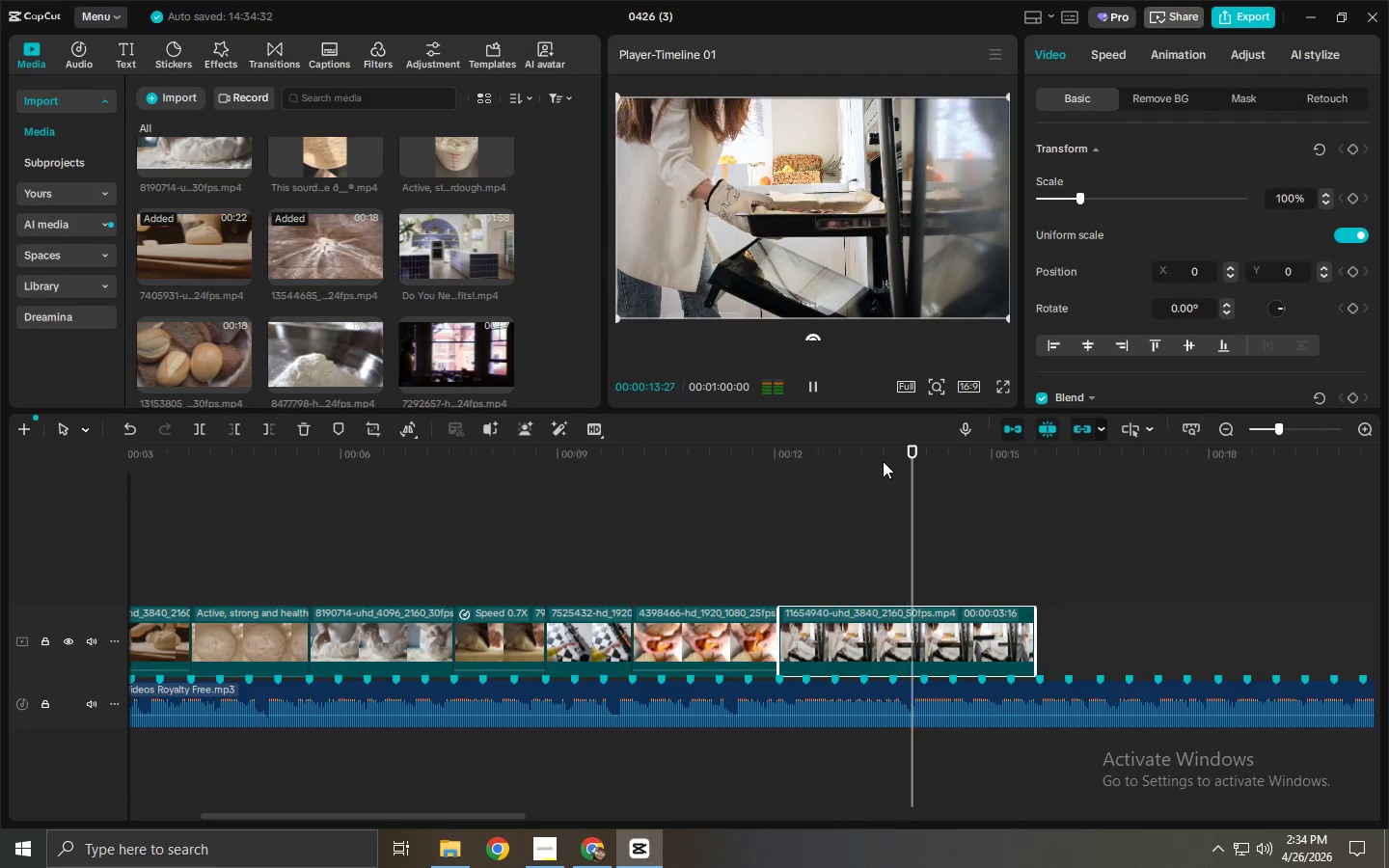 
key(Space)
 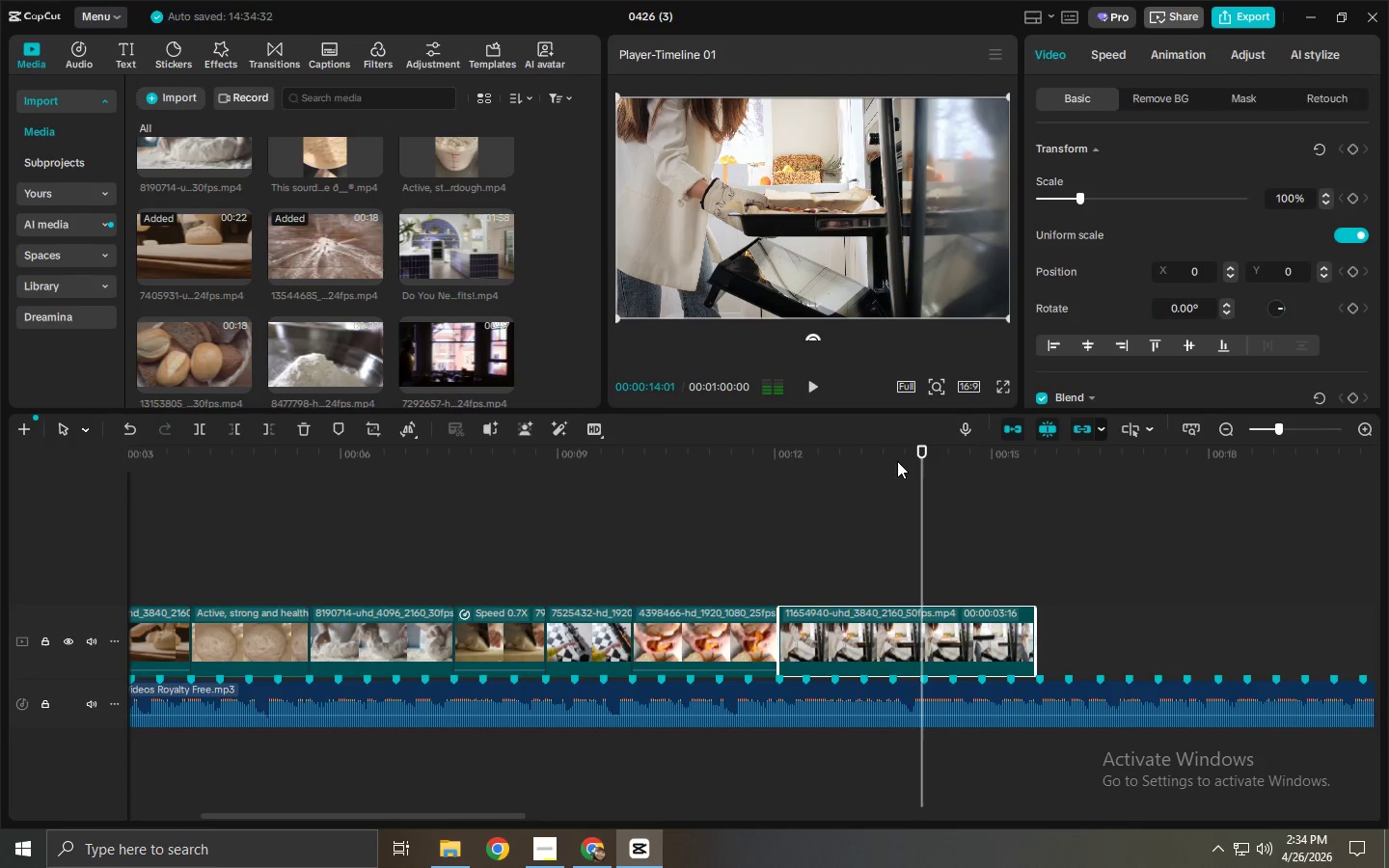 
left_click_drag(start_coordinate=[897, 461], to_coordinate=[790, 469])
 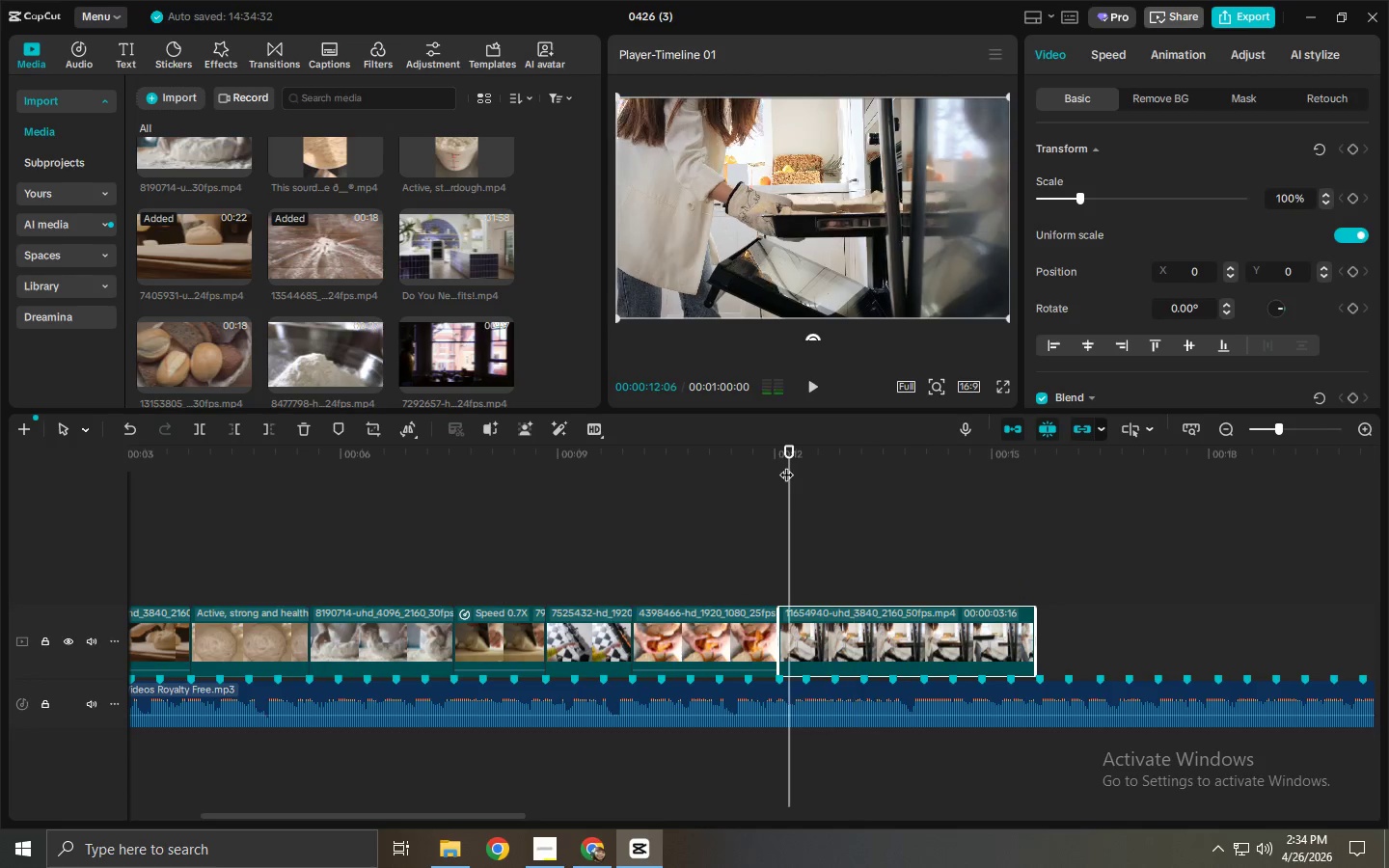 
key(Space)
 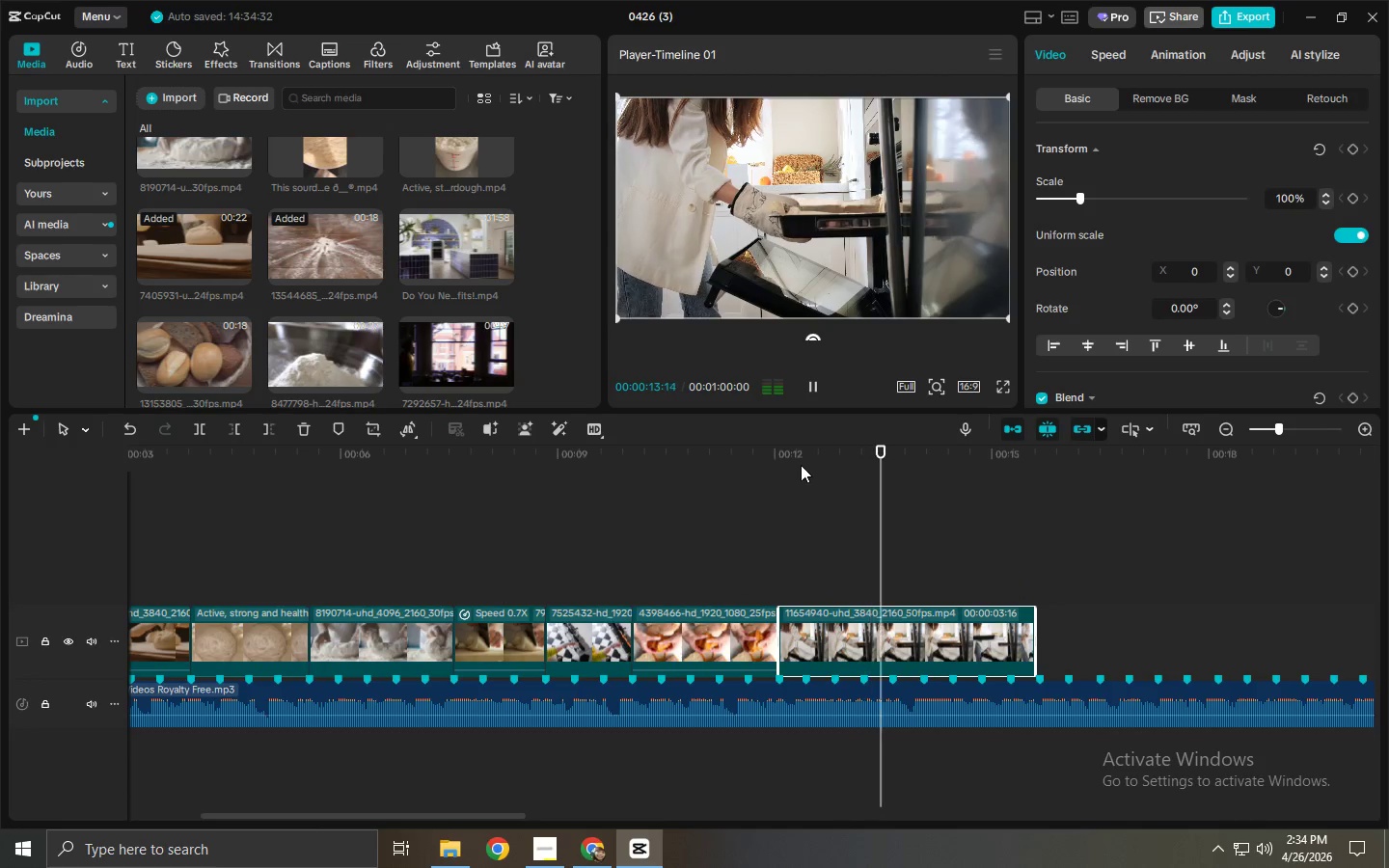 
key(Space)
 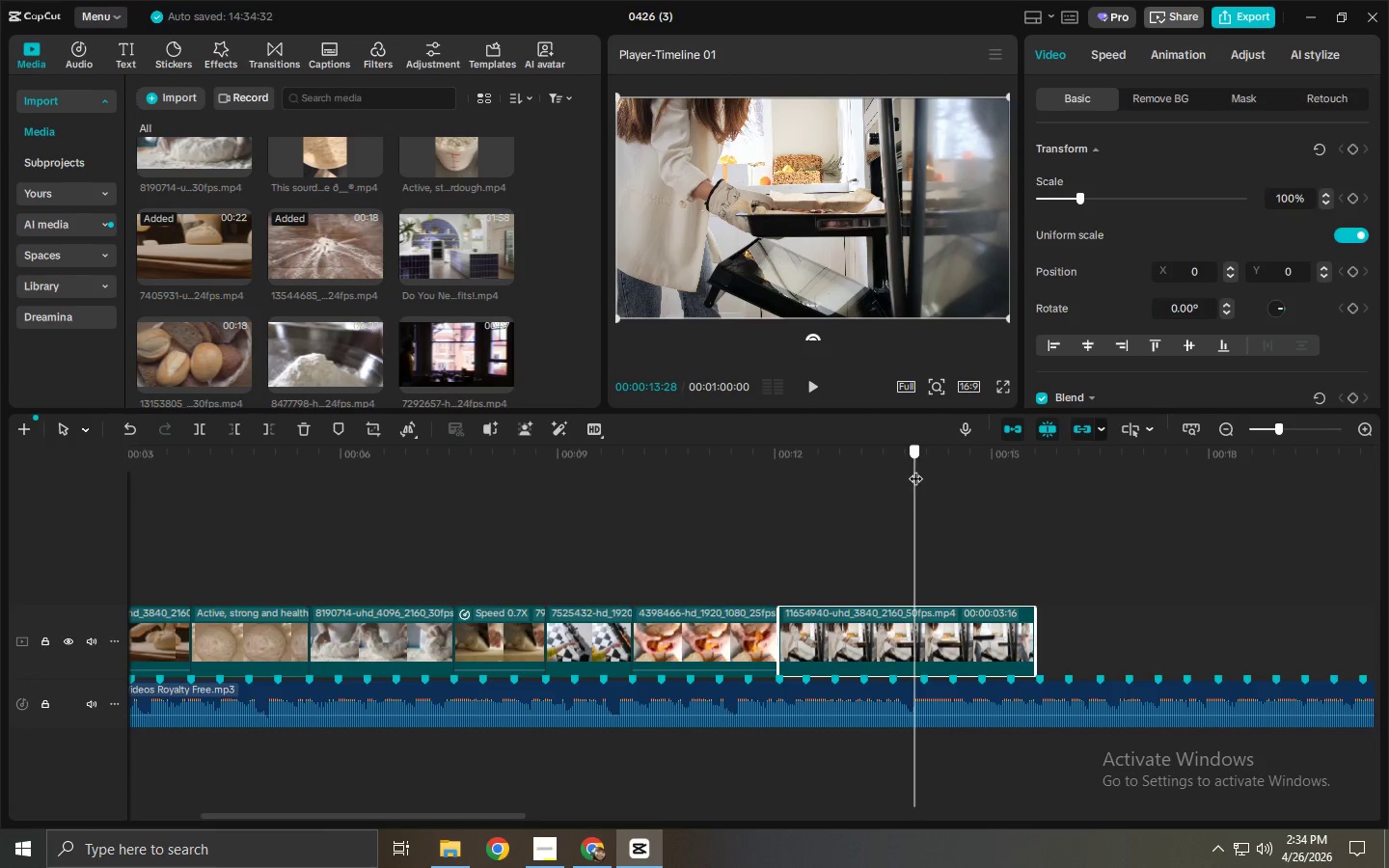 
left_click([915, 469])
 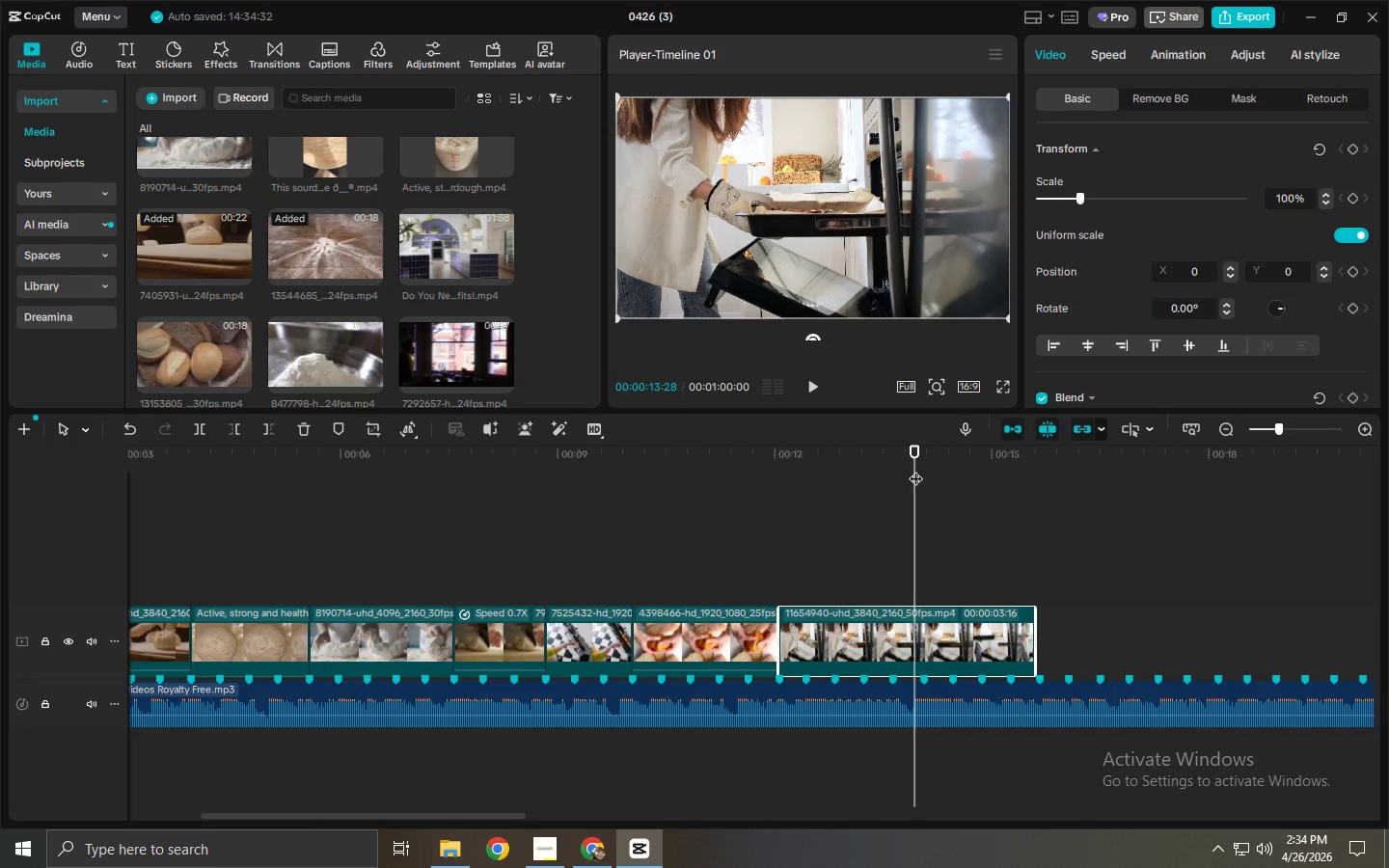 
key(Space)
 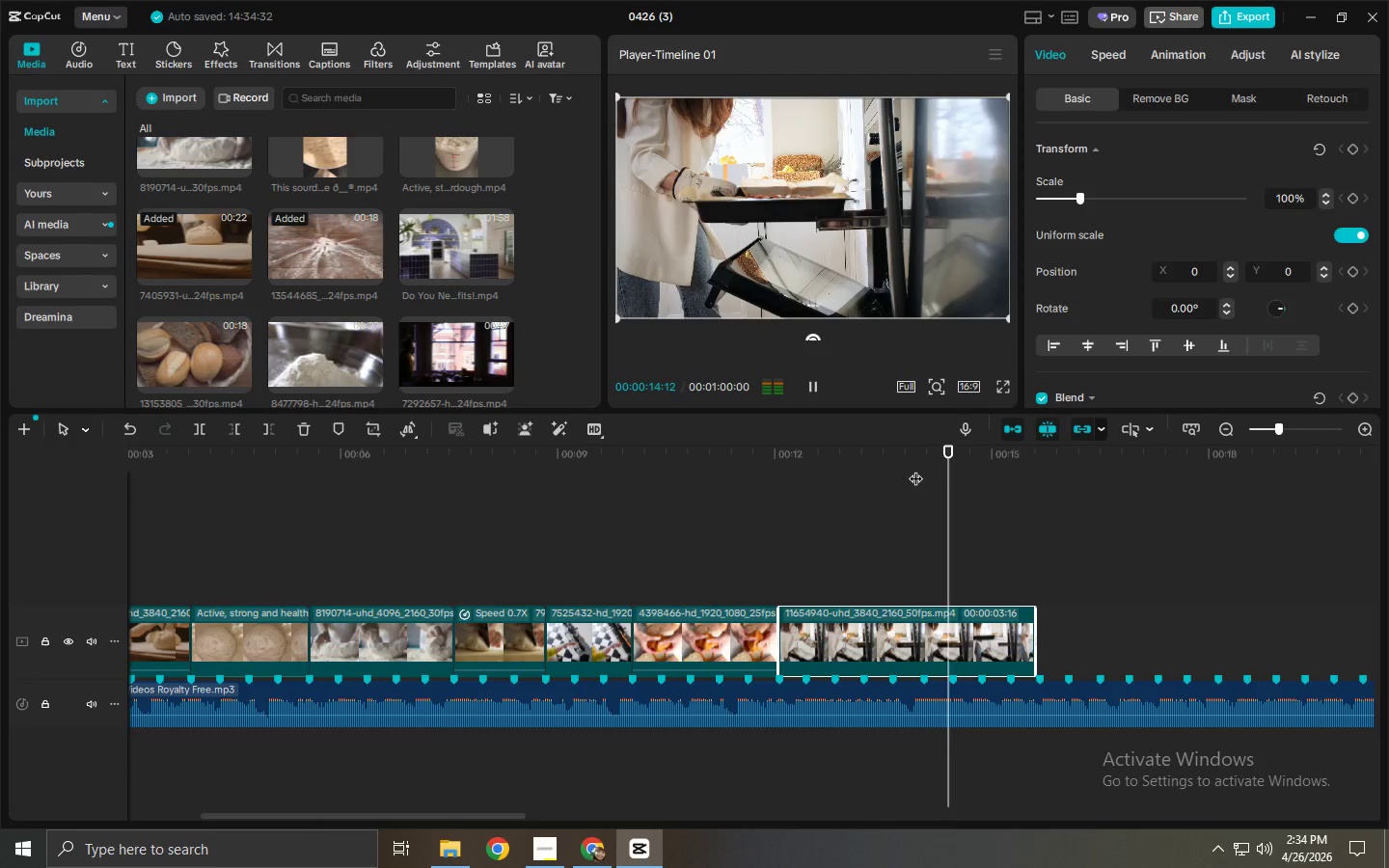 
key(Space)
 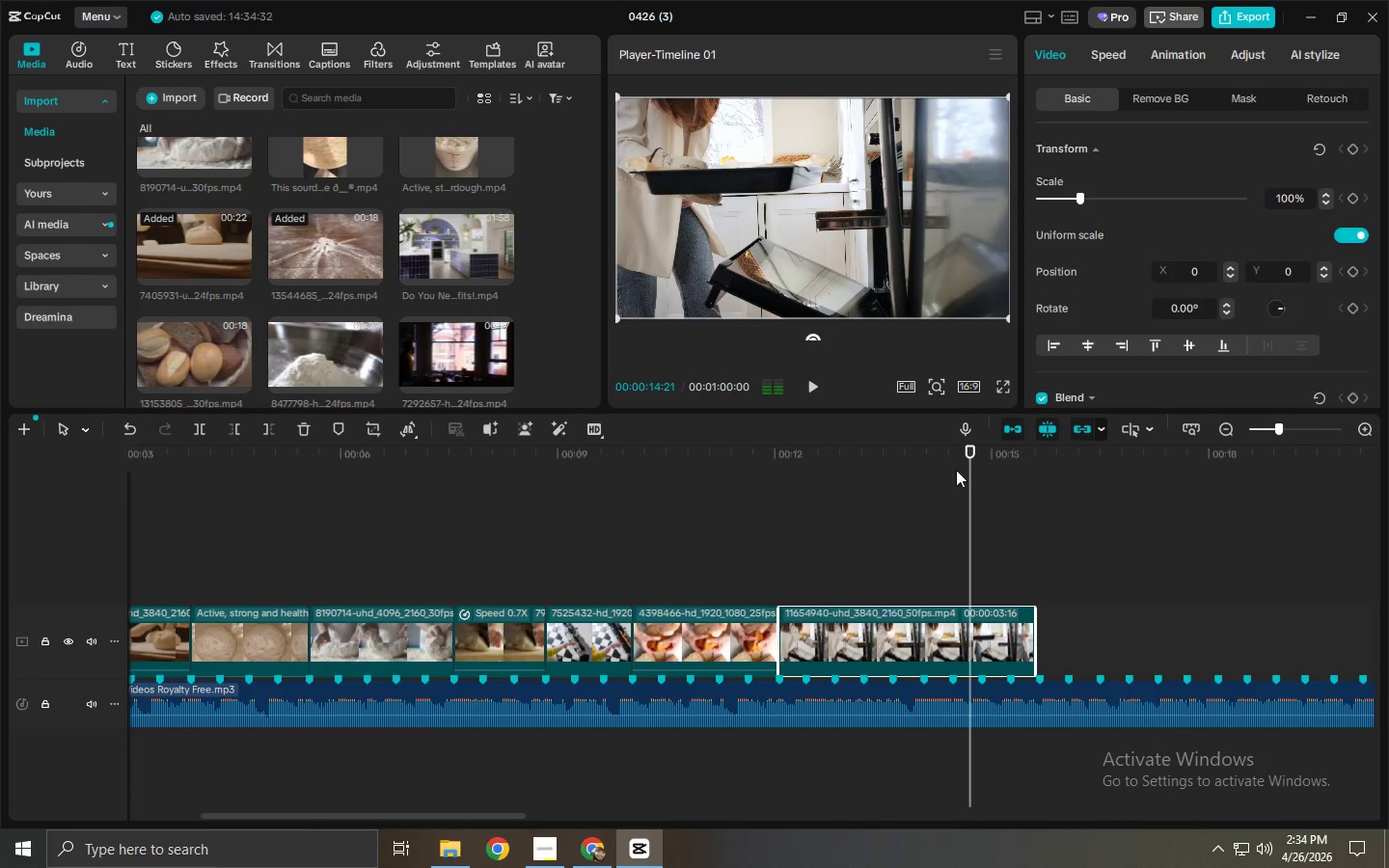 
key(Space)
 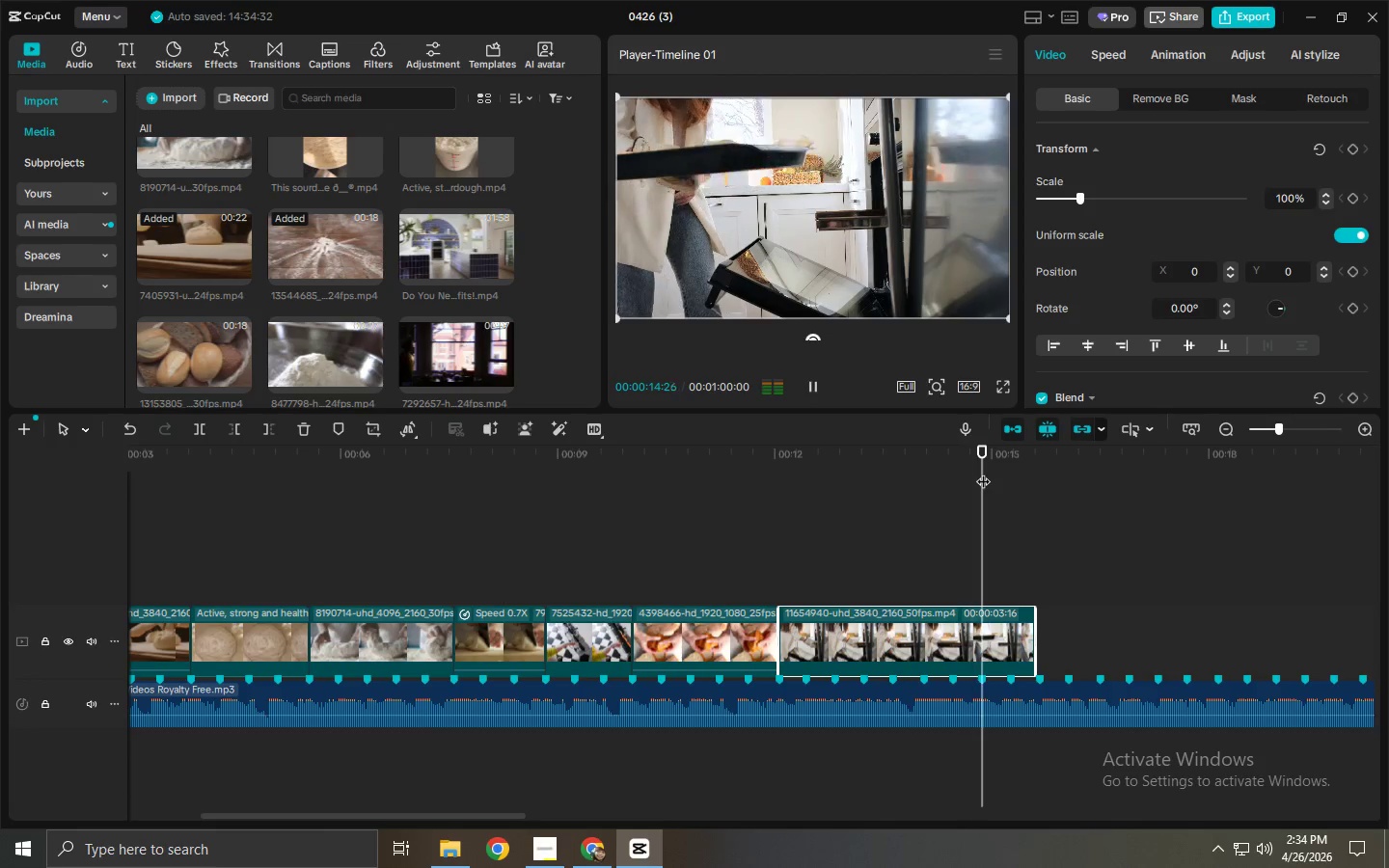 
key(Space)
 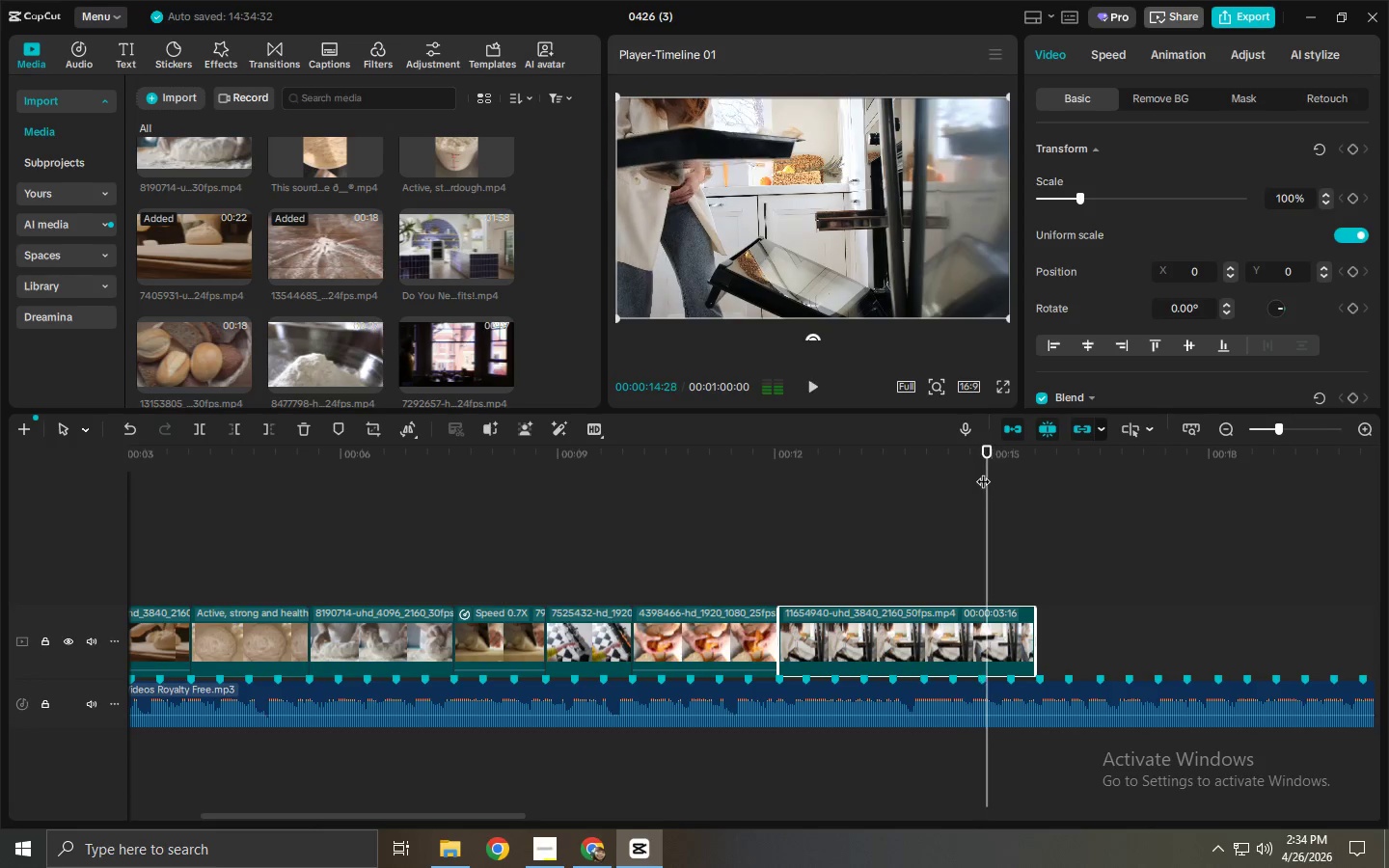 
left_click_drag(start_coordinate=[983, 472], to_coordinate=[859, 478])
 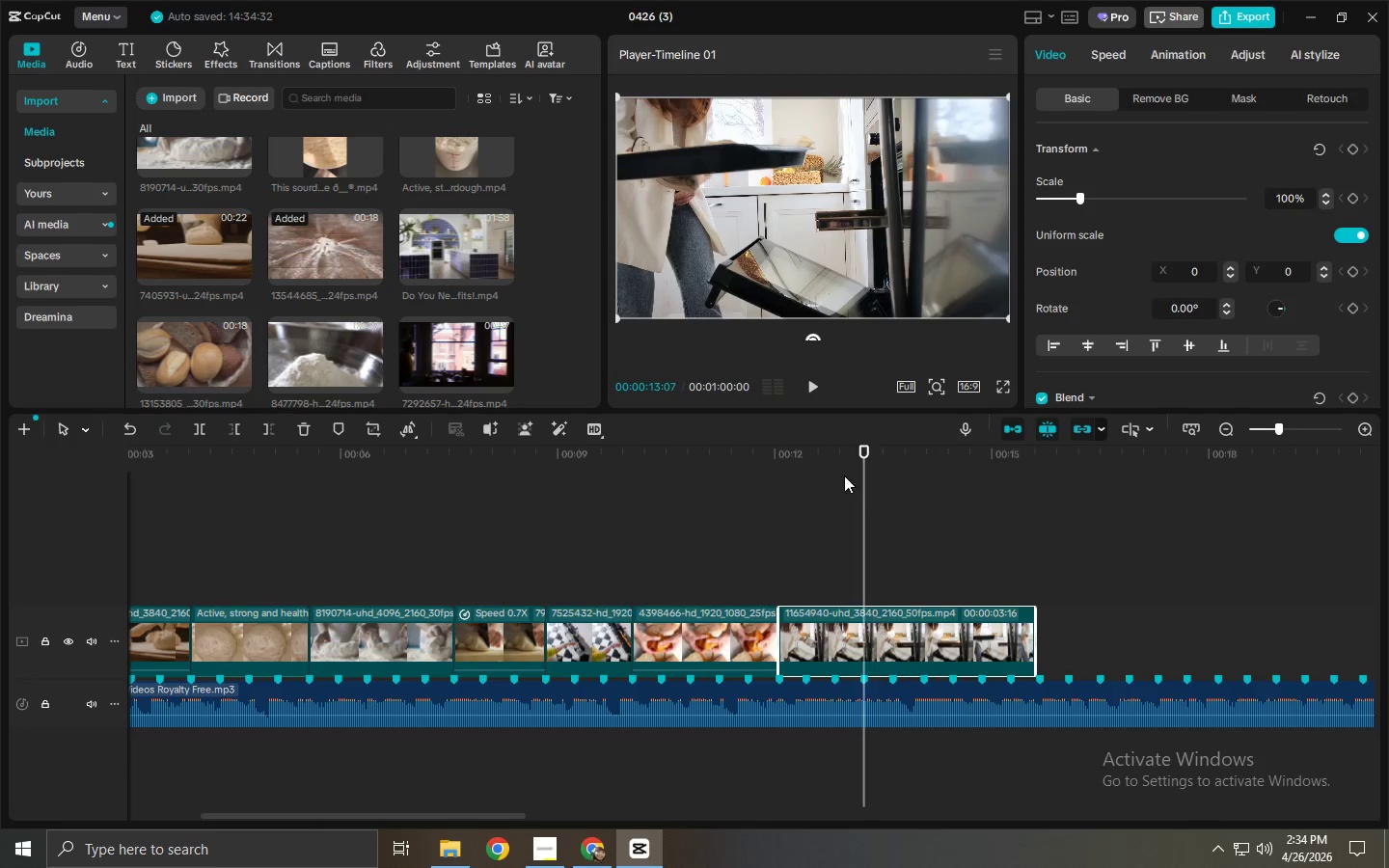 
key(Space)
 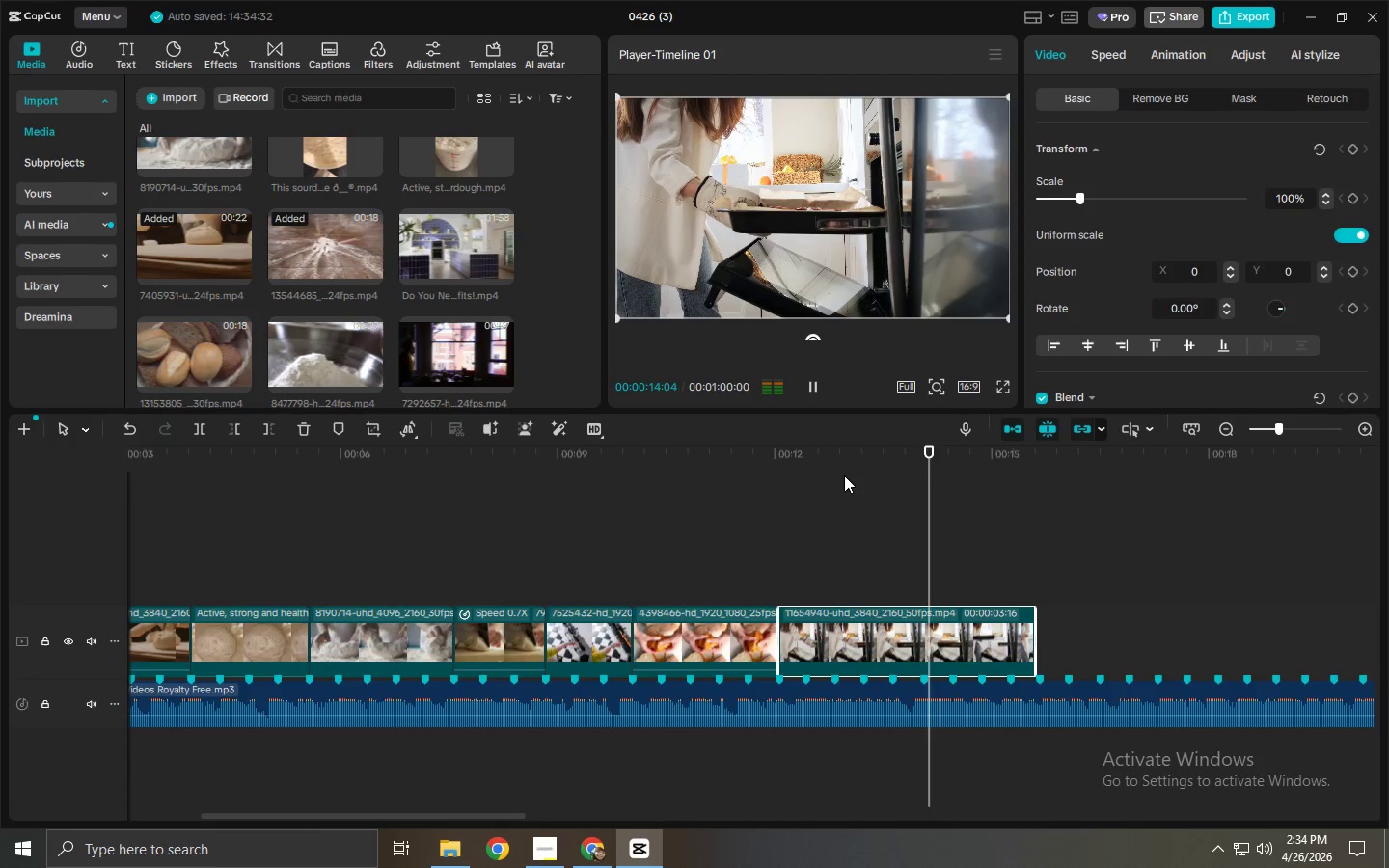 
key(Space)
 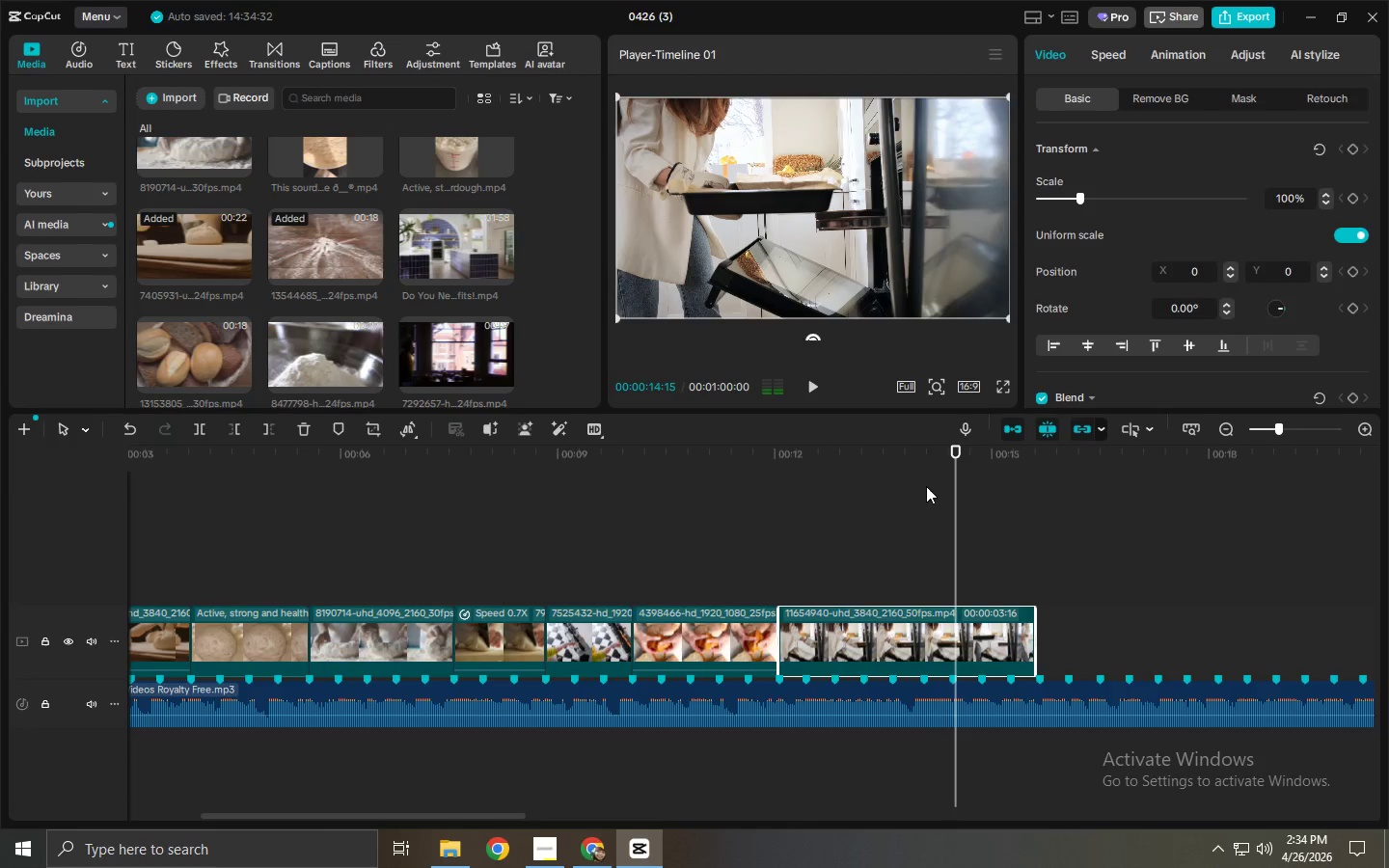 
left_click_drag(start_coordinate=[927, 487], to_coordinate=[744, 507])
 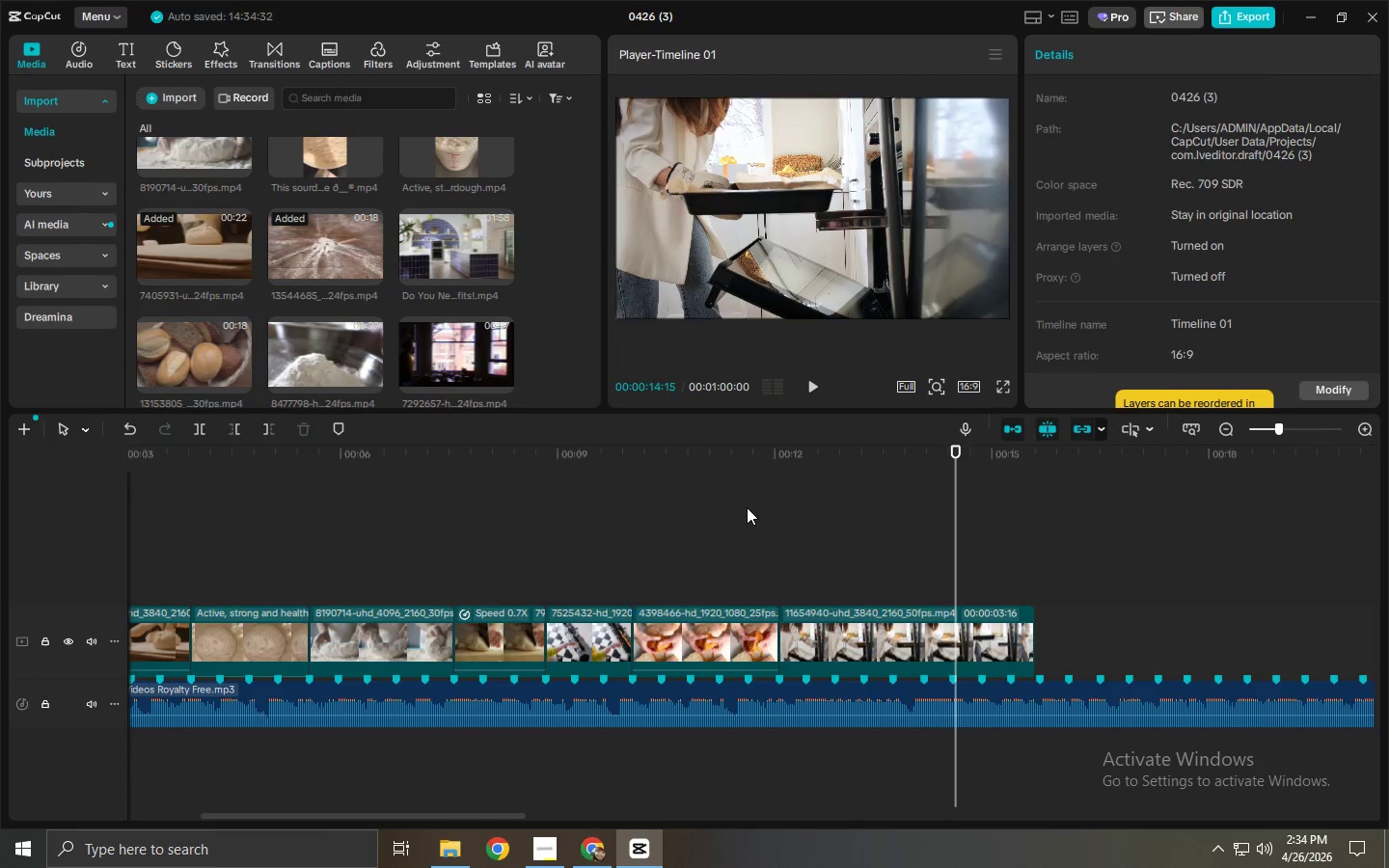 
key(Space)
 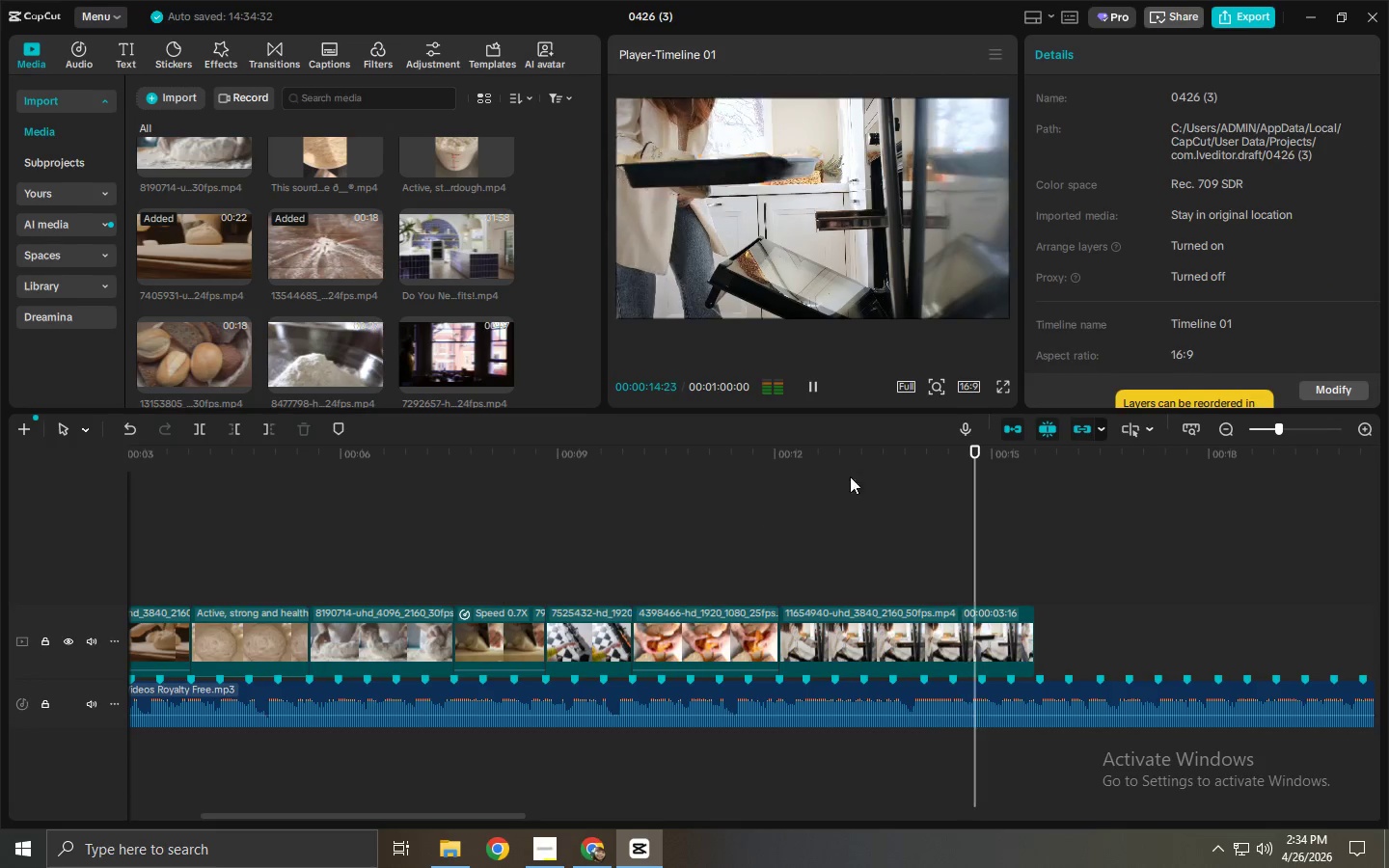 
left_click_drag(start_coordinate=[832, 463], to_coordinate=[786, 460])
 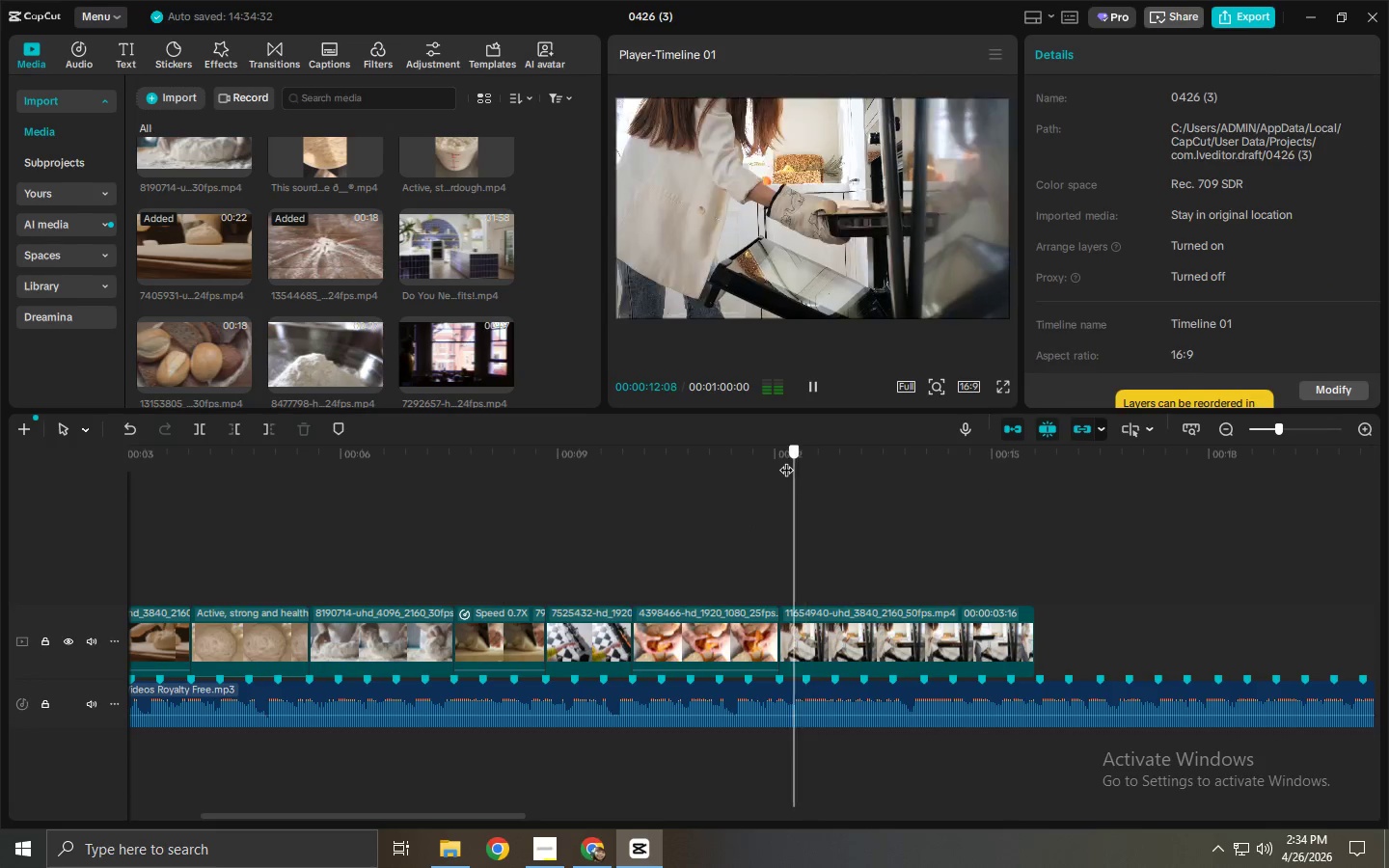 
key(Space)
 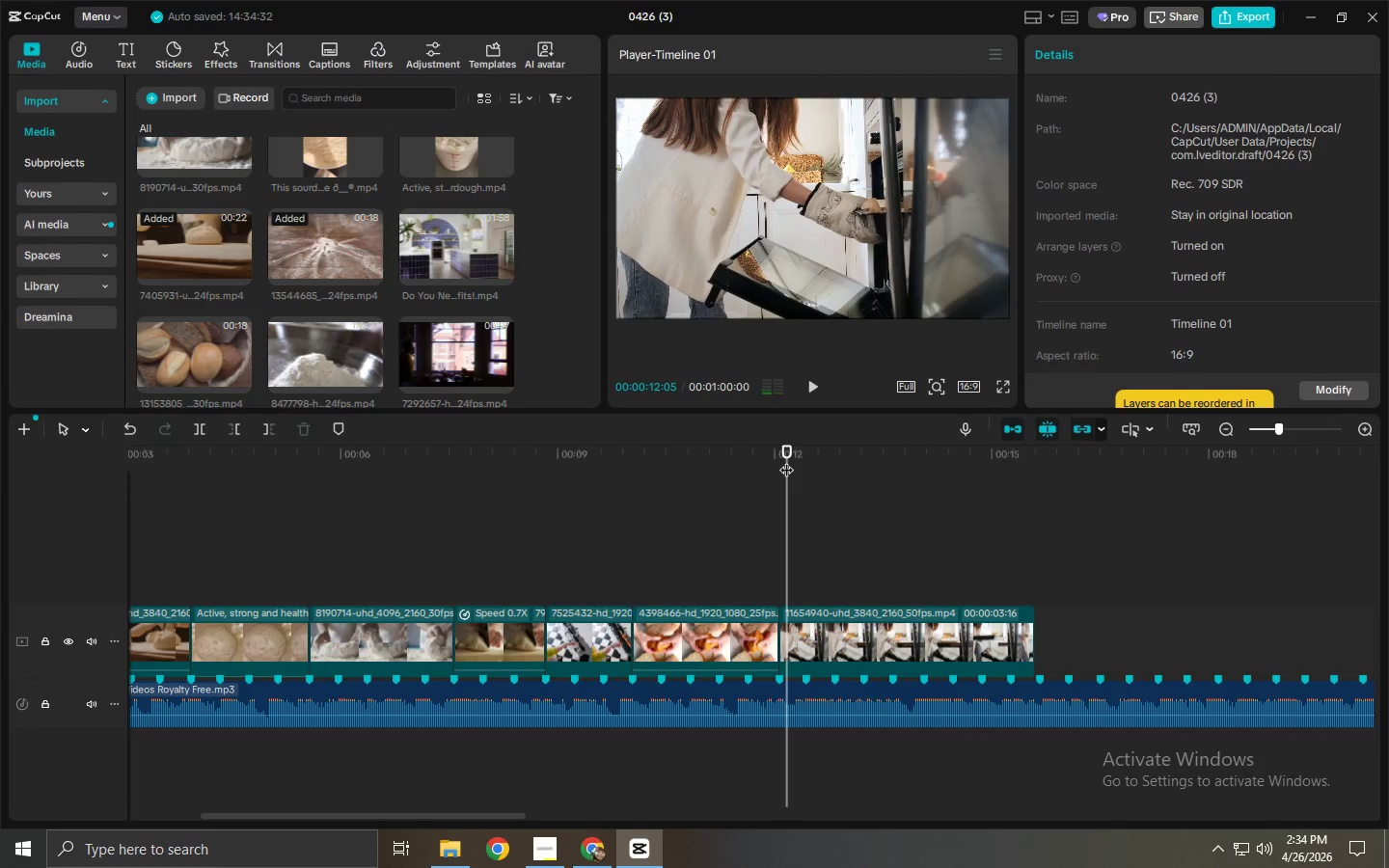 
key(Space)
 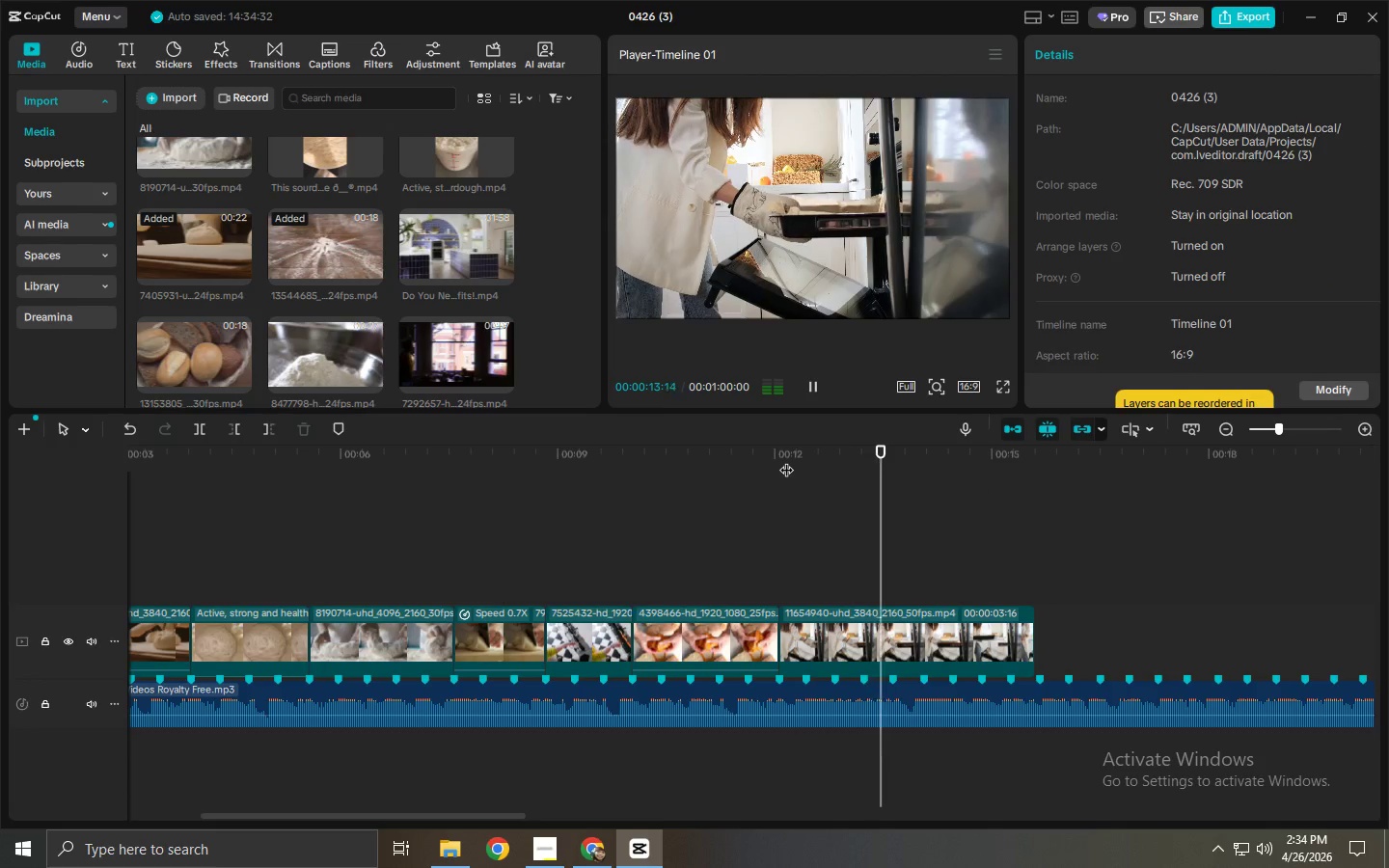 
key(Space)
 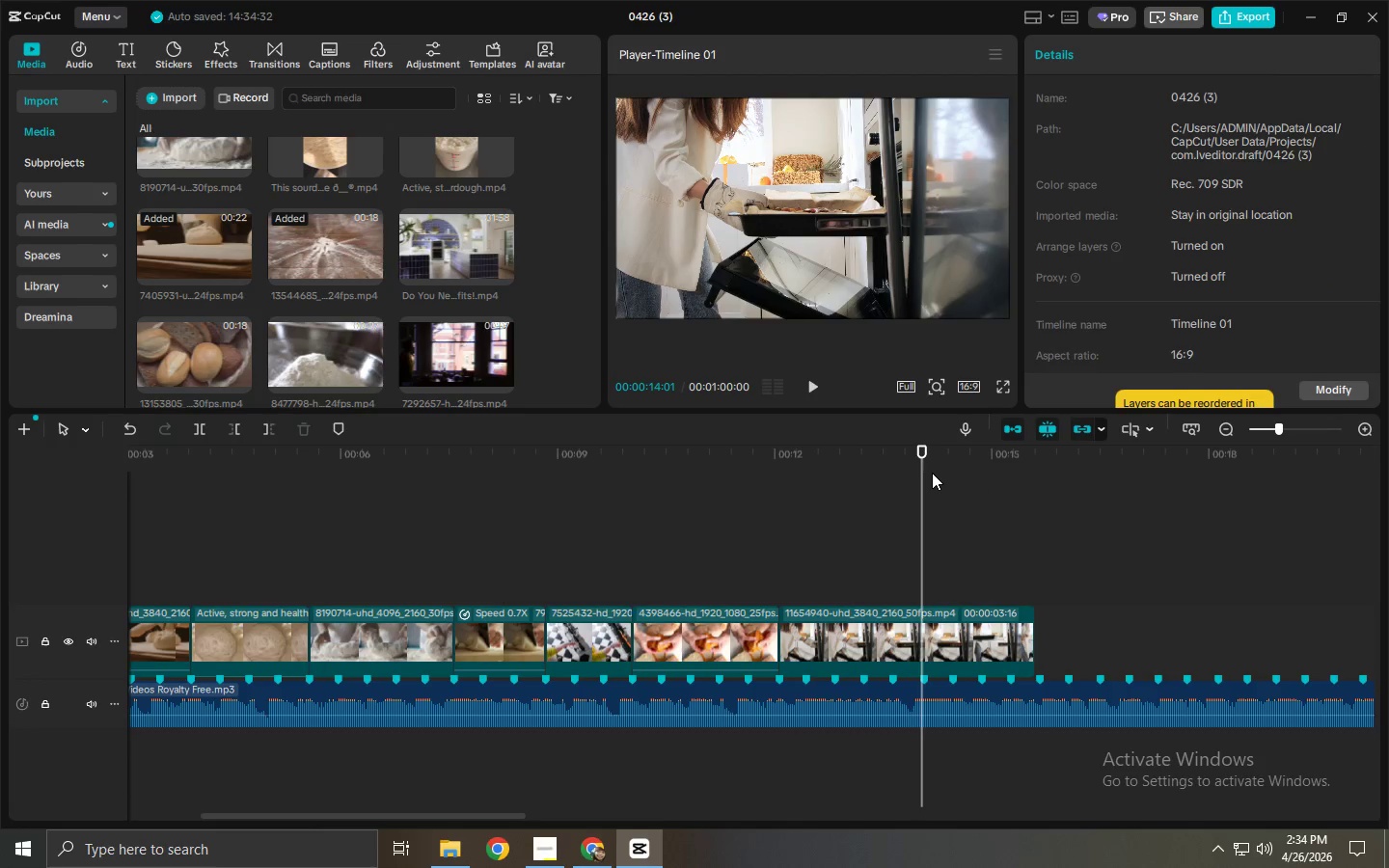 
key(Space)
 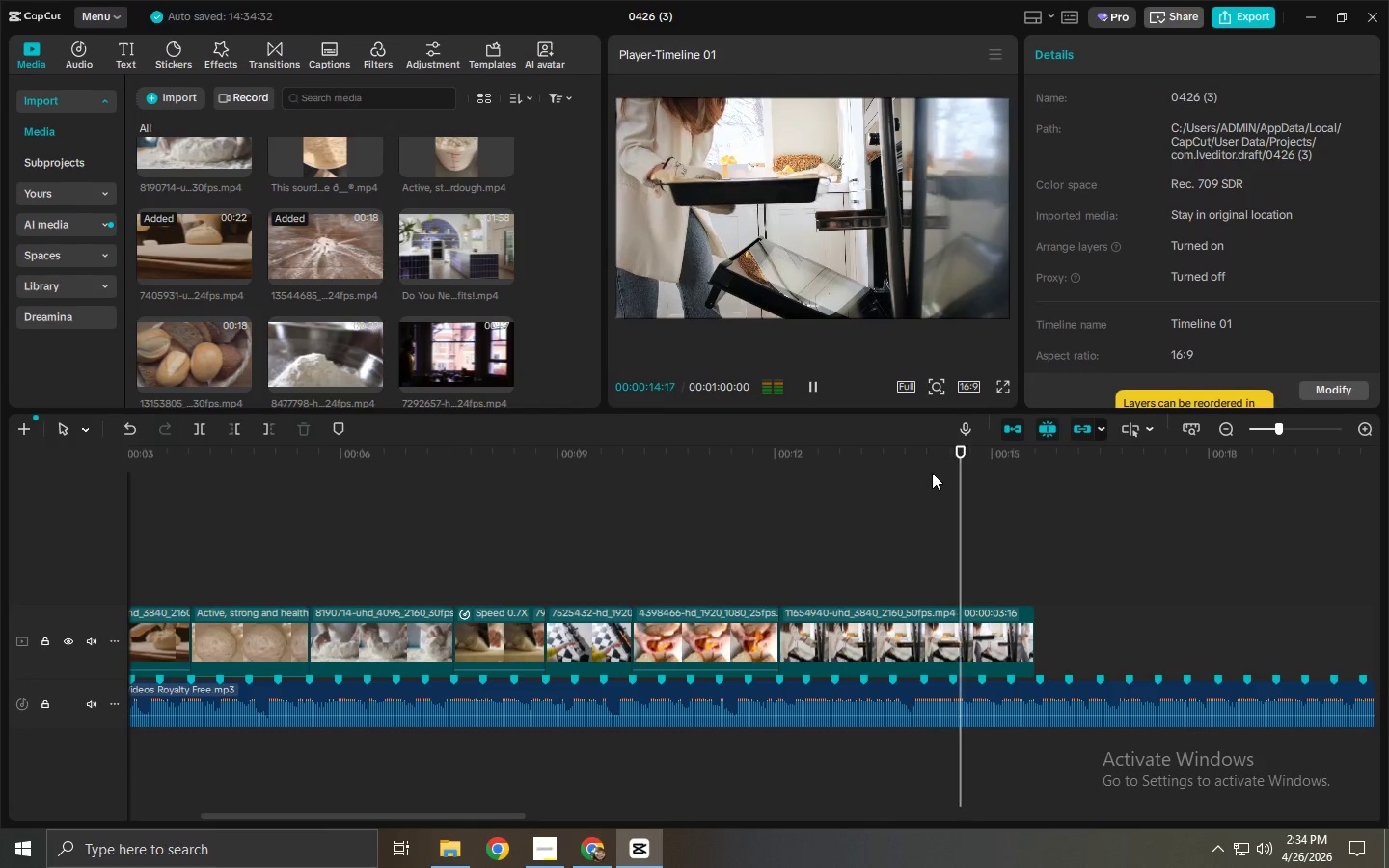 
left_click_drag(start_coordinate=[949, 473], to_coordinate=[936, 477])
 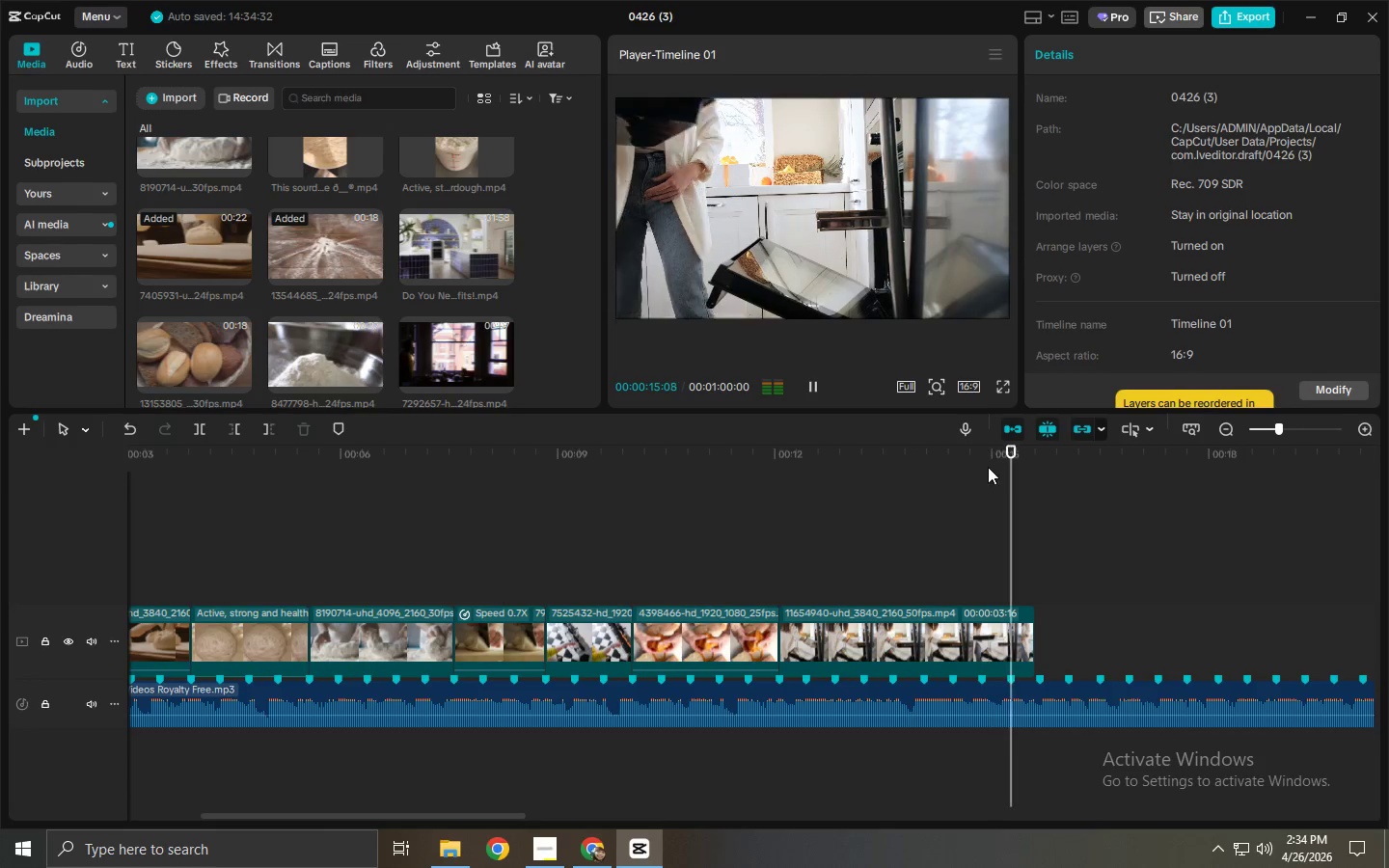 
left_click_drag(start_coordinate=[988, 467], to_coordinate=[947, 478])
 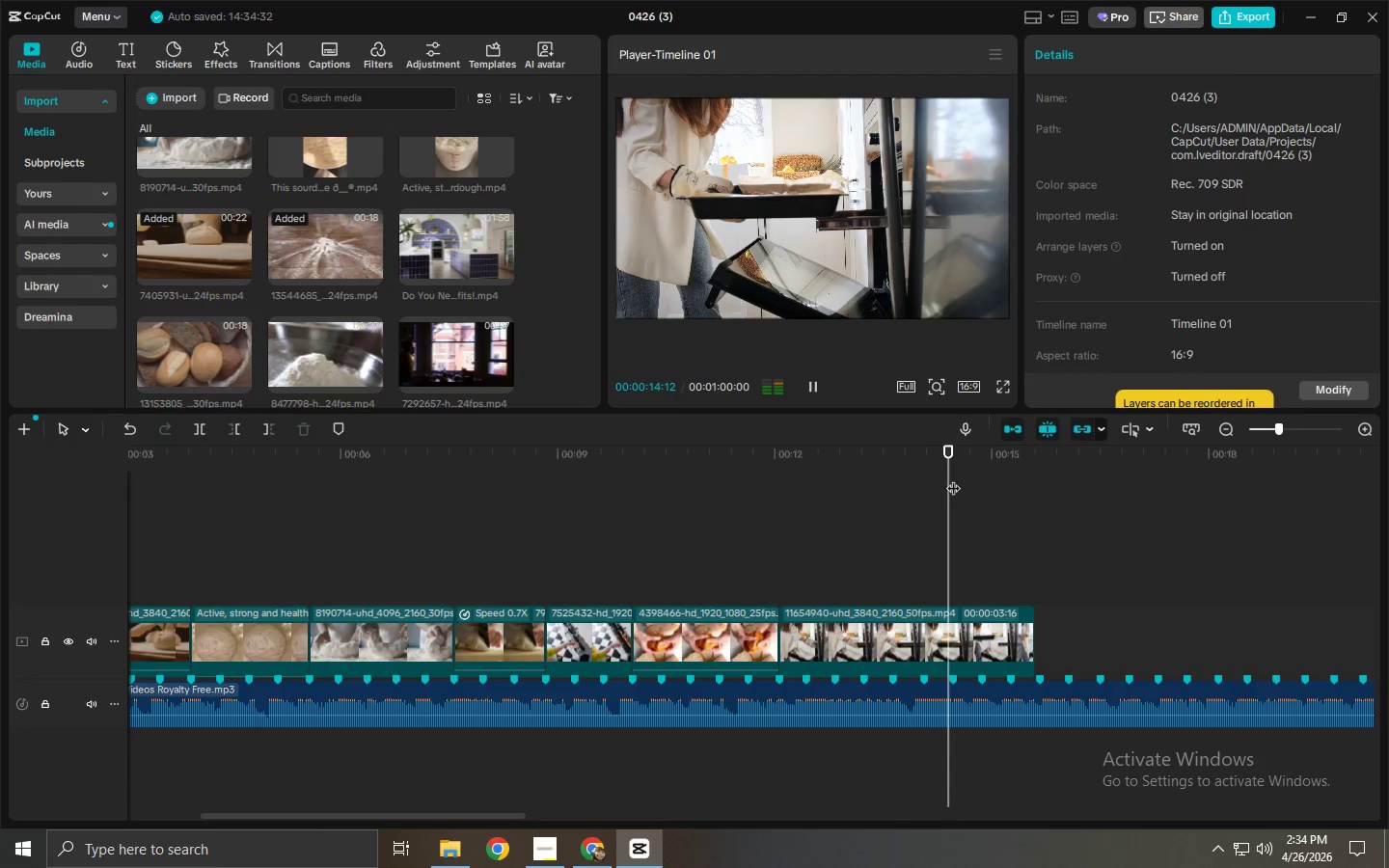 
left_click_drag(start_coordinate=[953, 478], to_coordinate=[978, 483])
 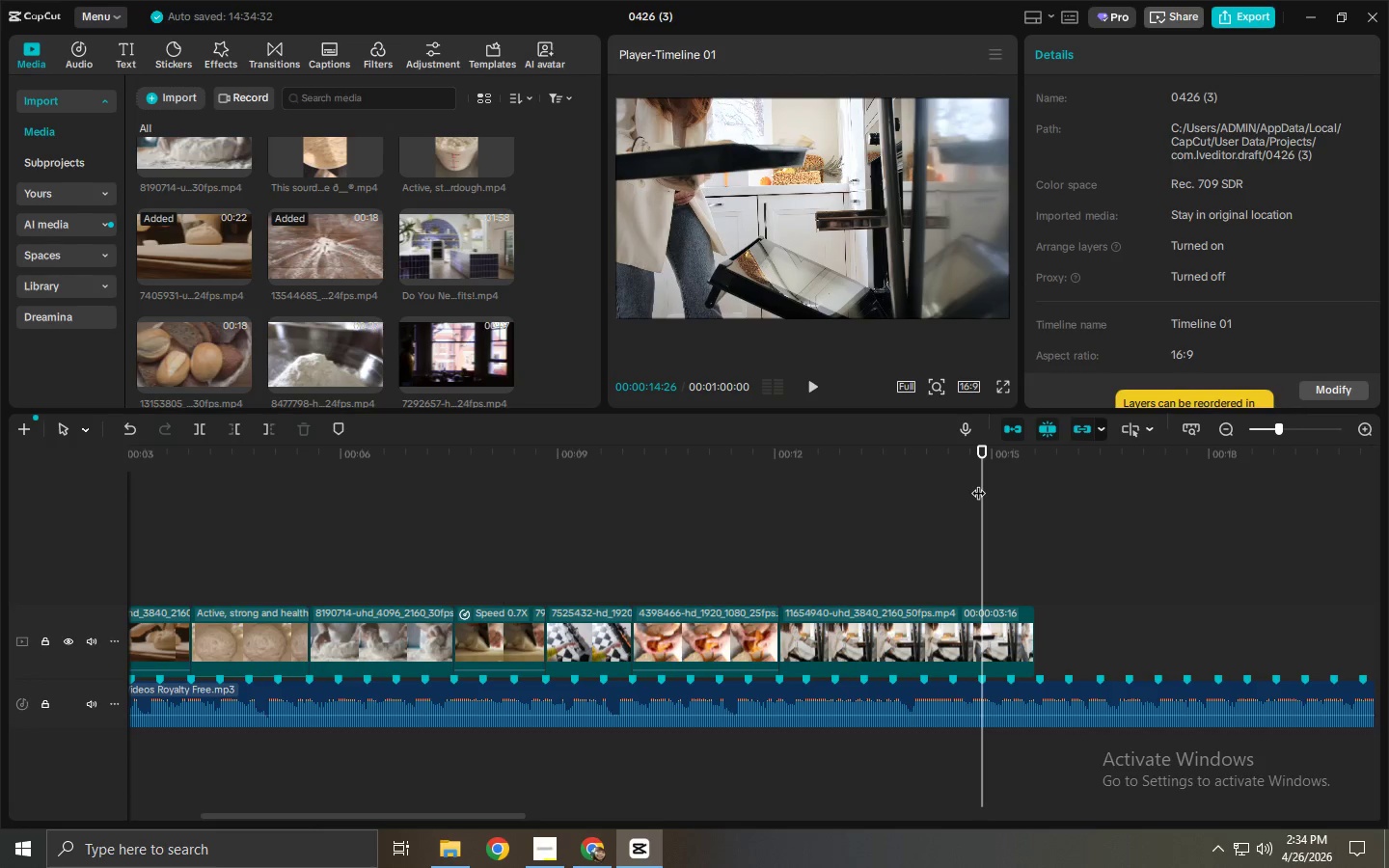 
left_click_drag(start_coordinate=[979, 483], to_coordinate=[887, 487])
 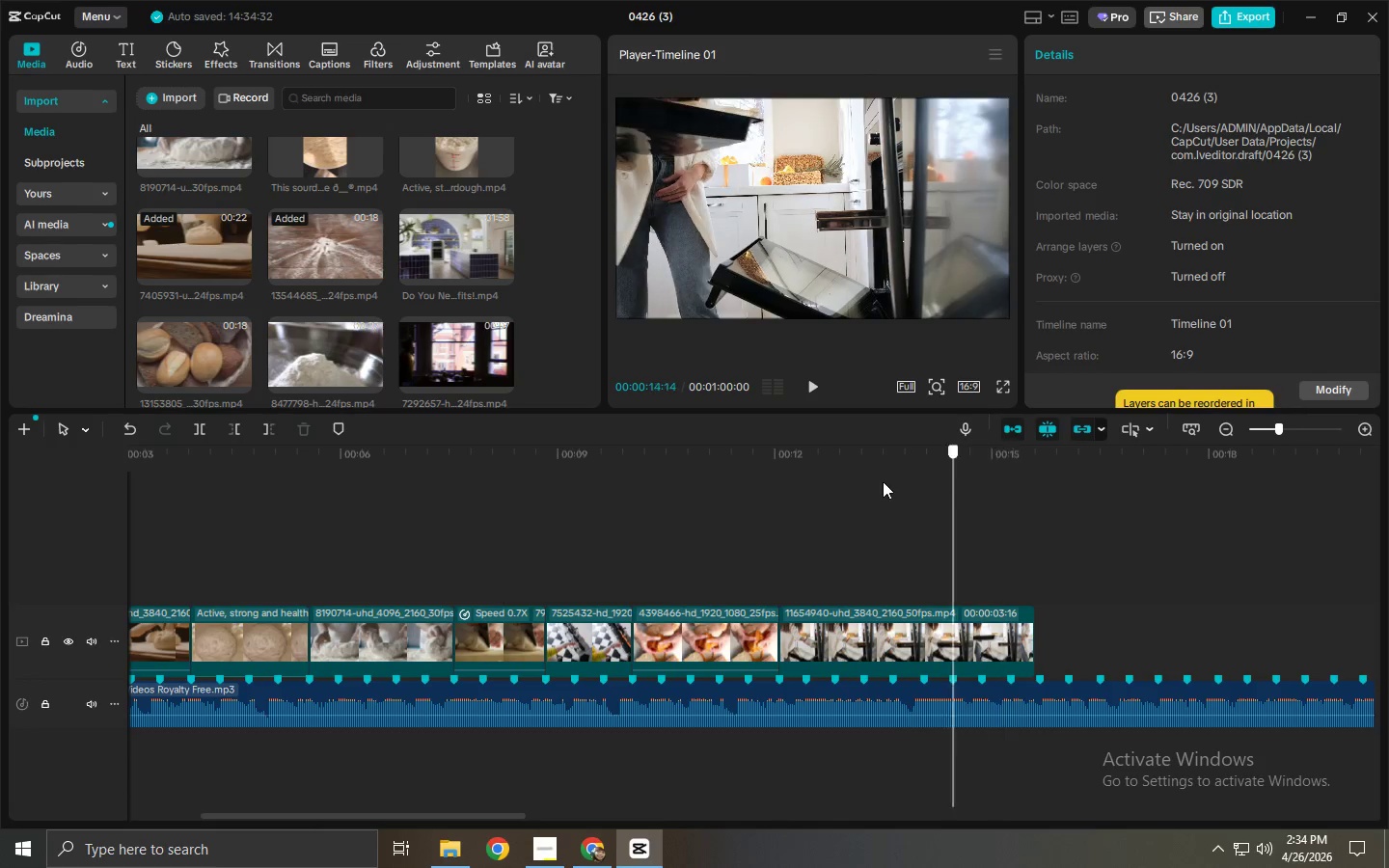 
key(Space)
 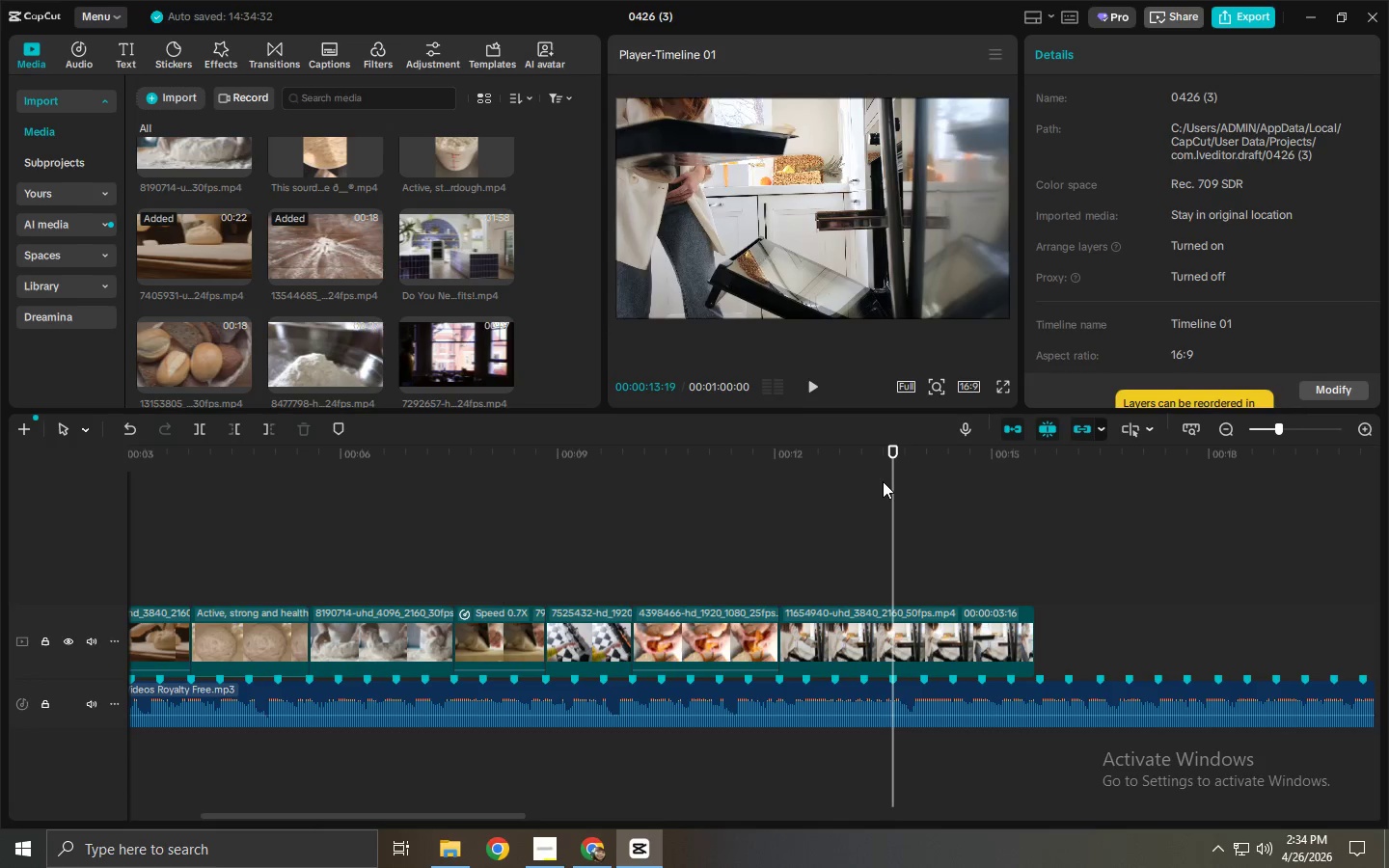 
key(Space)
 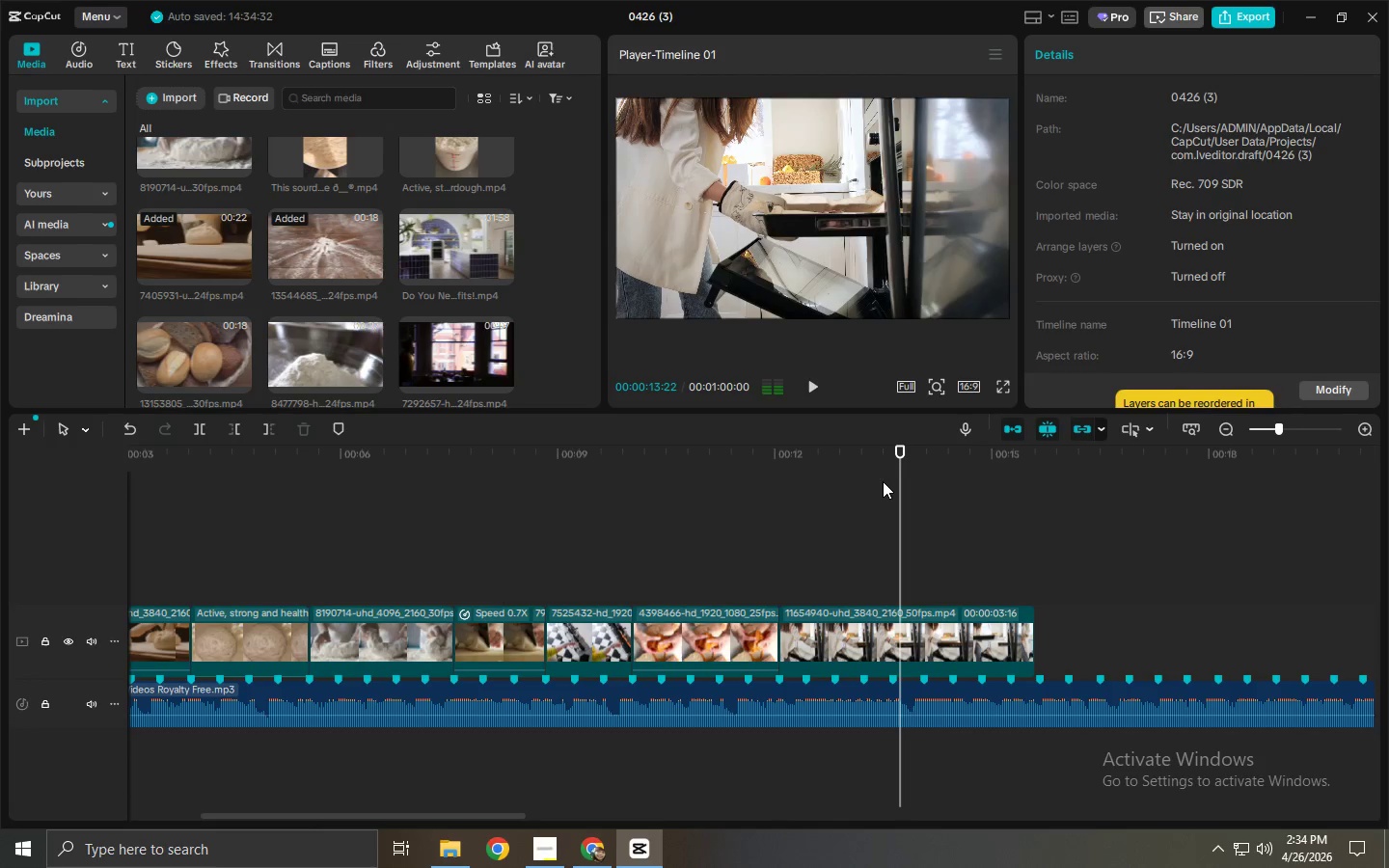 
key(Space)
 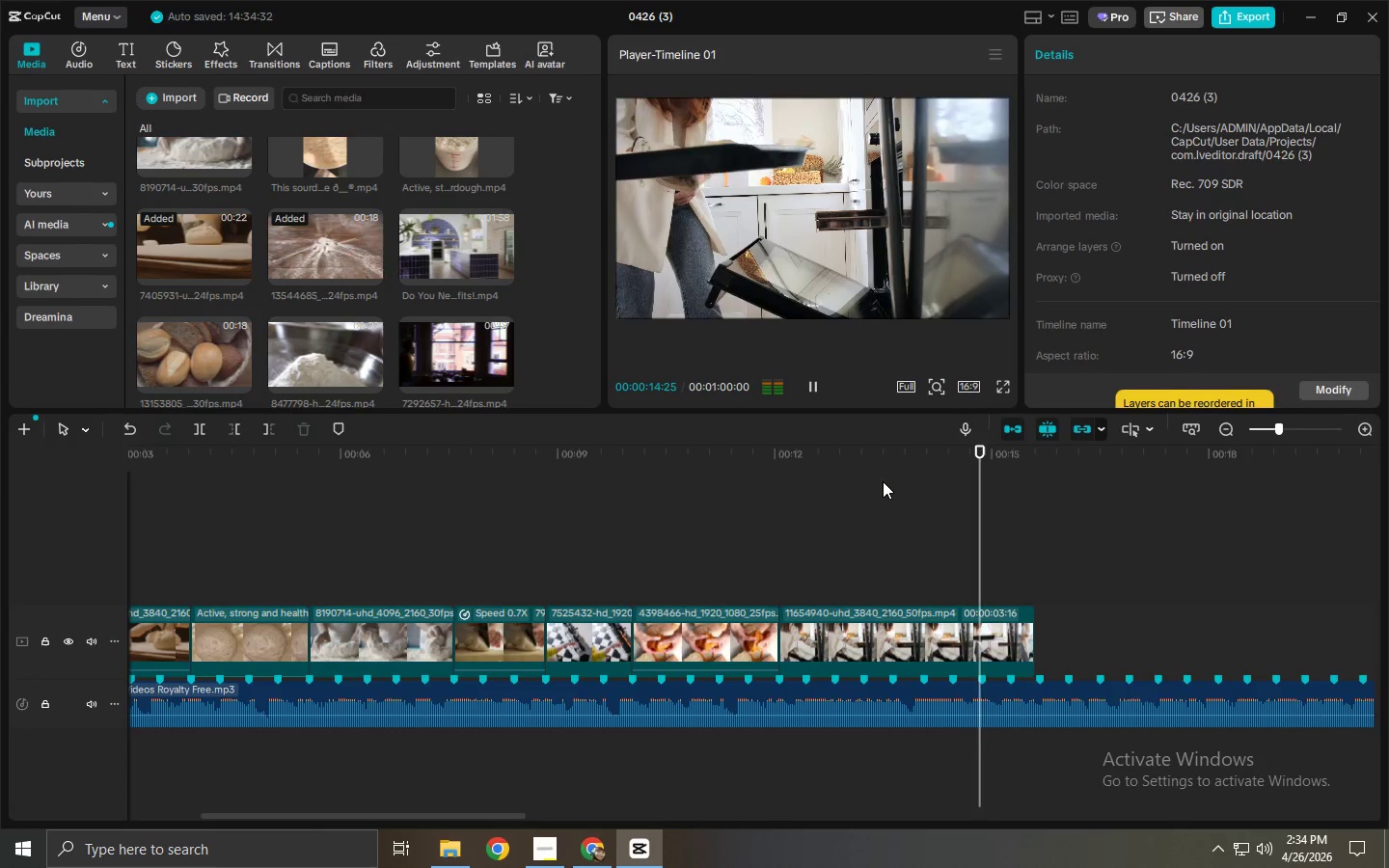 
key(Space)
 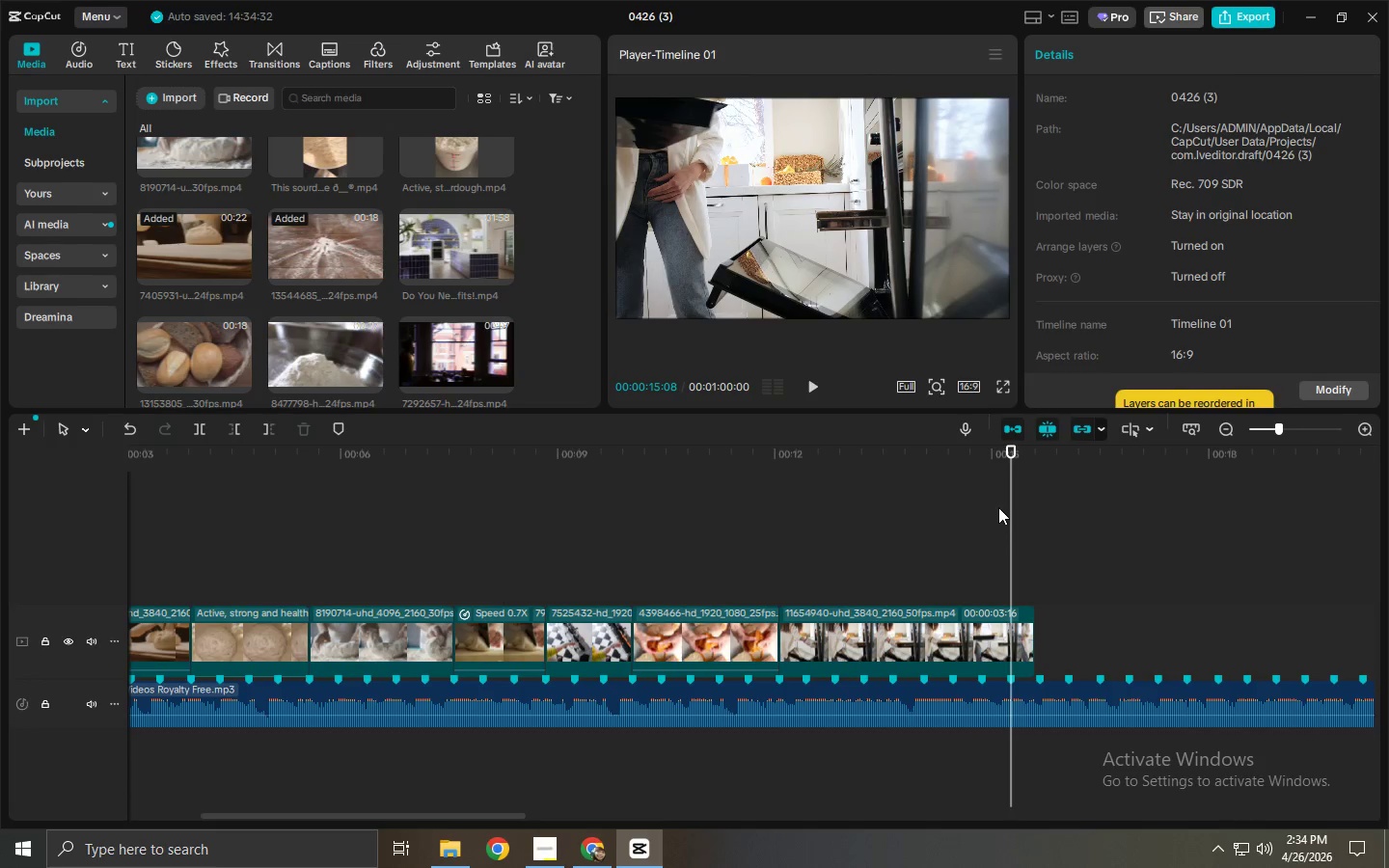 
left_click_drag(start_coordinate=[1009, 454], to_coordinate=[973, 475])
 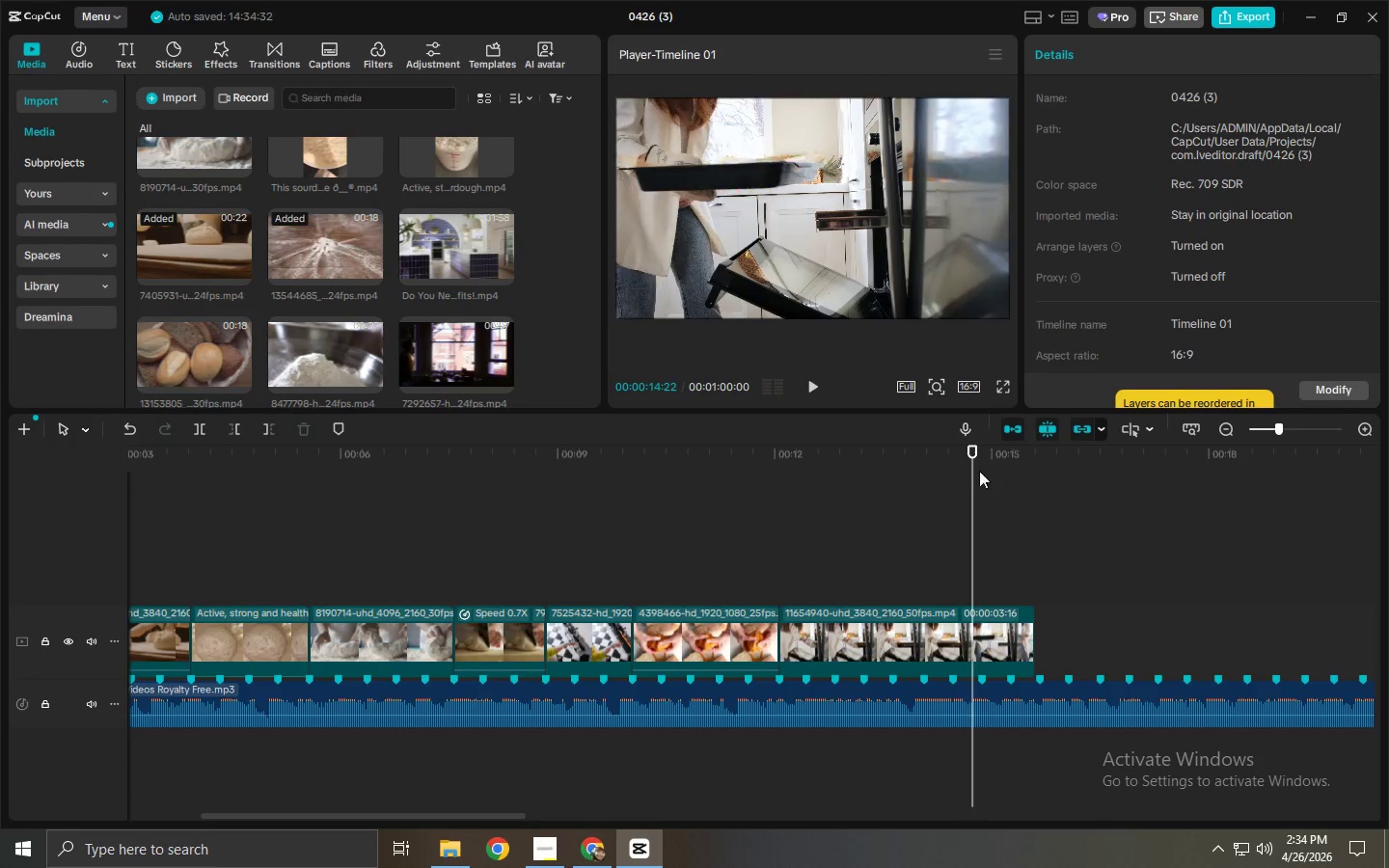 
left_click_drag(start_coordinate=[977, 469], to_coordinate=[985, 469])
 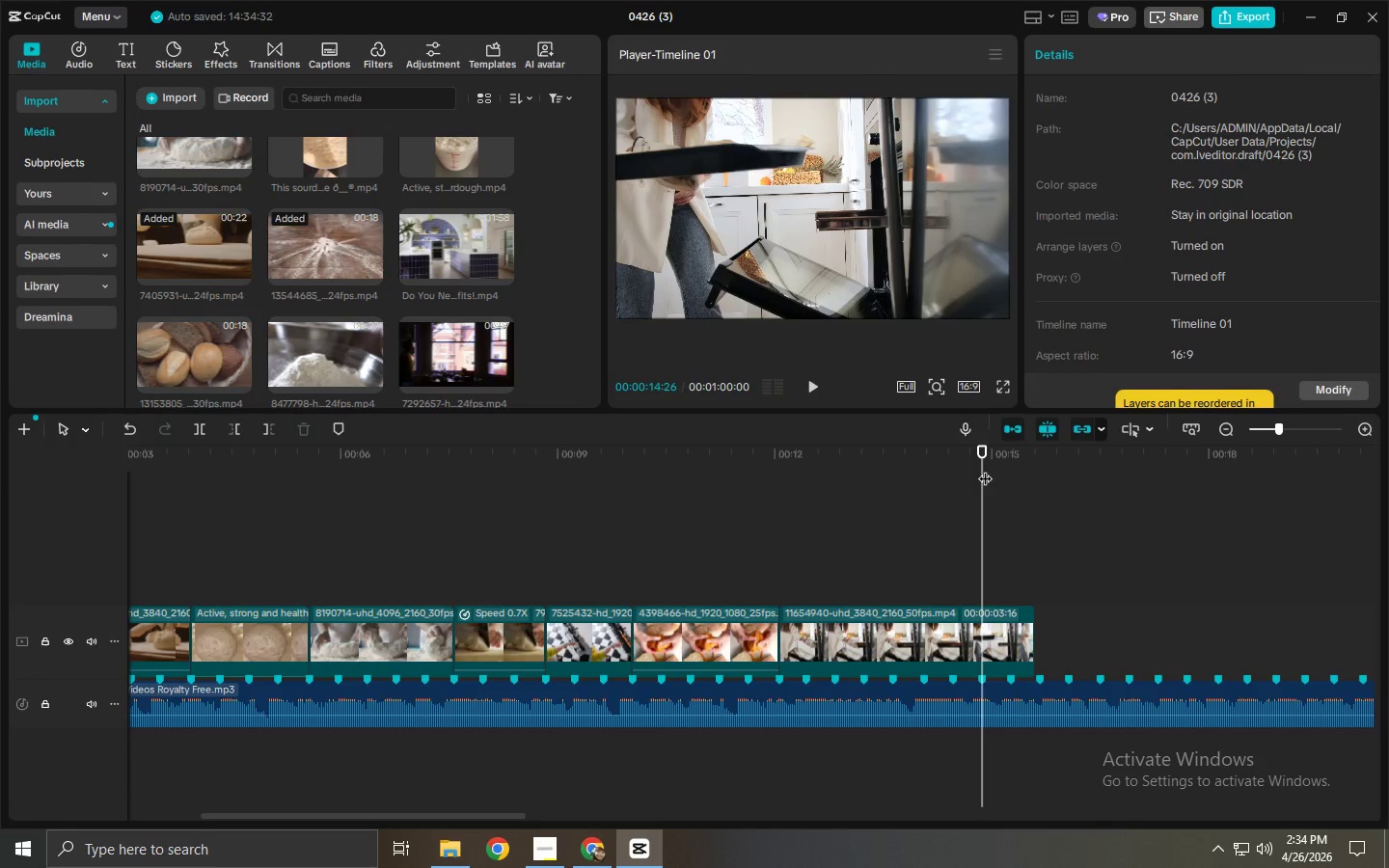 
key(Control+ControlLeft)
 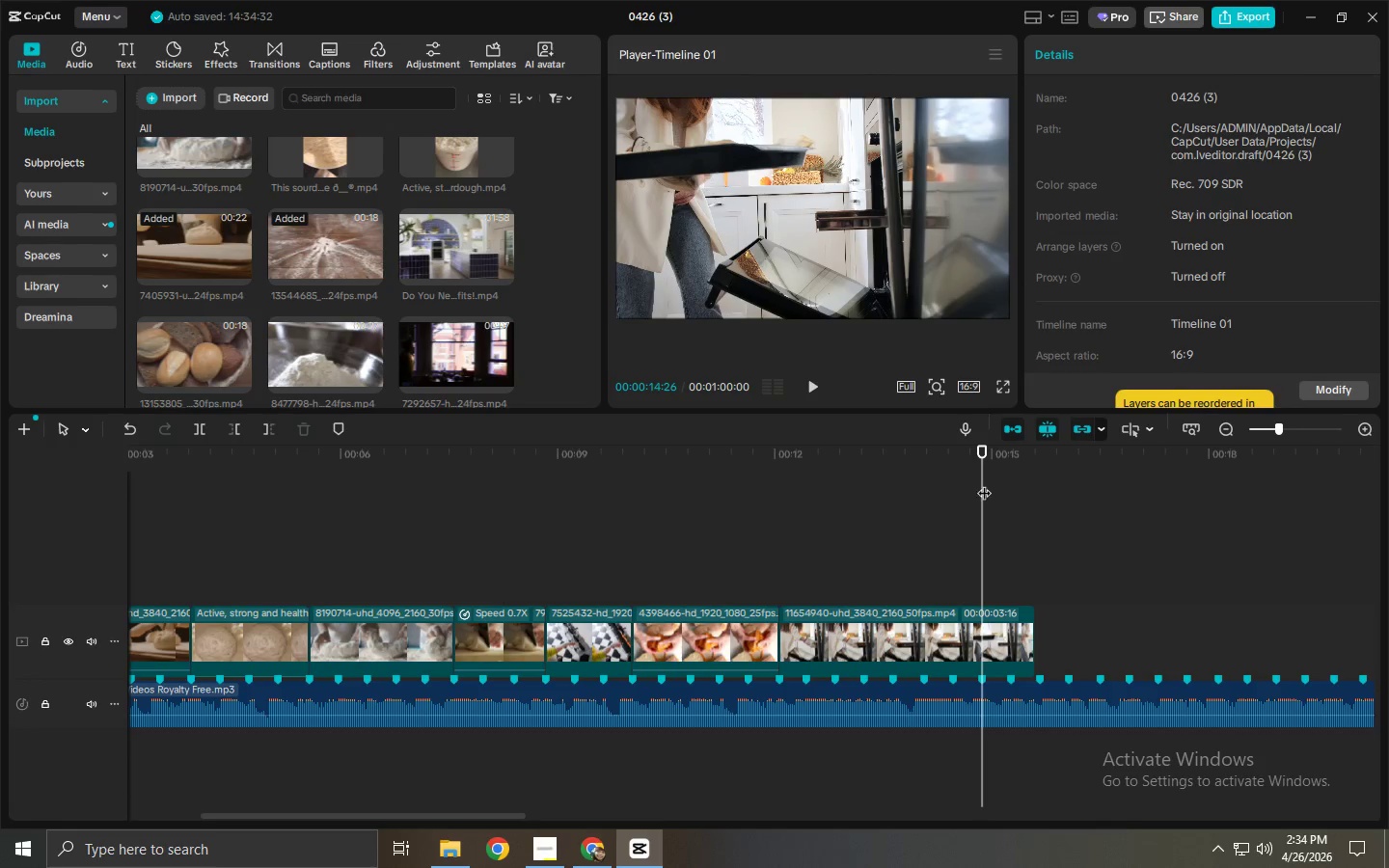 
key(Control+B)
 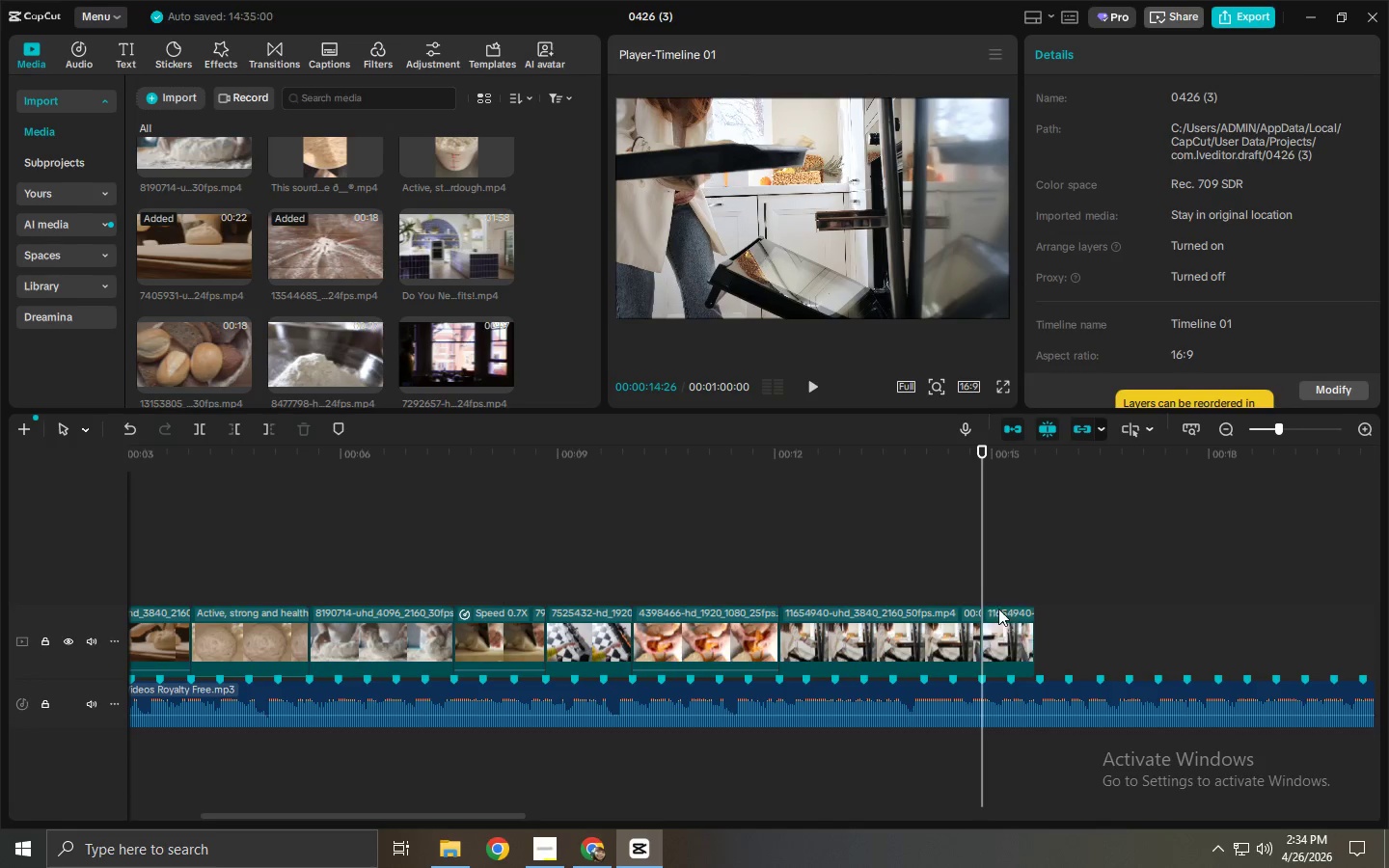 
left_click([998, 614])
 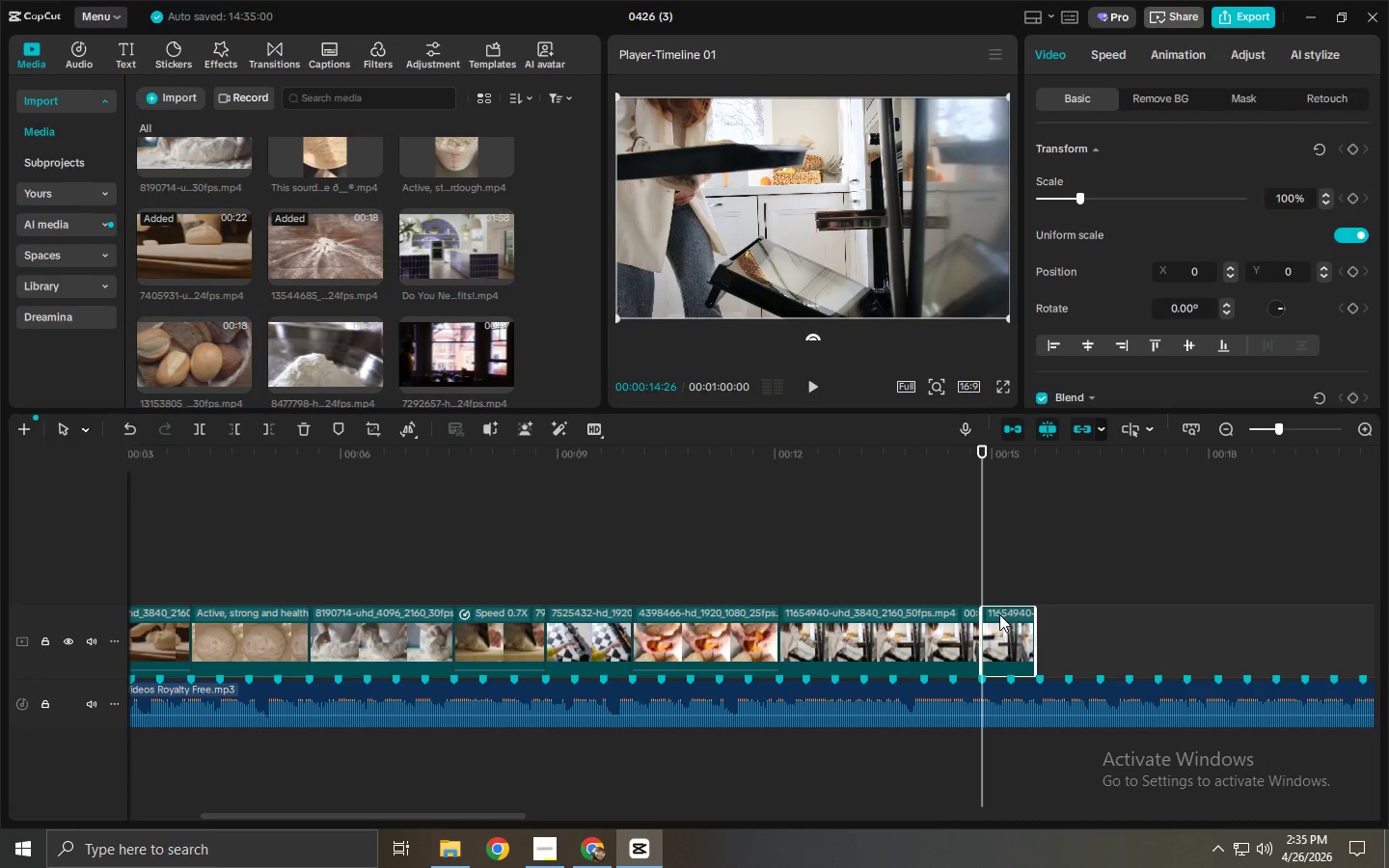 
key(Delete)
 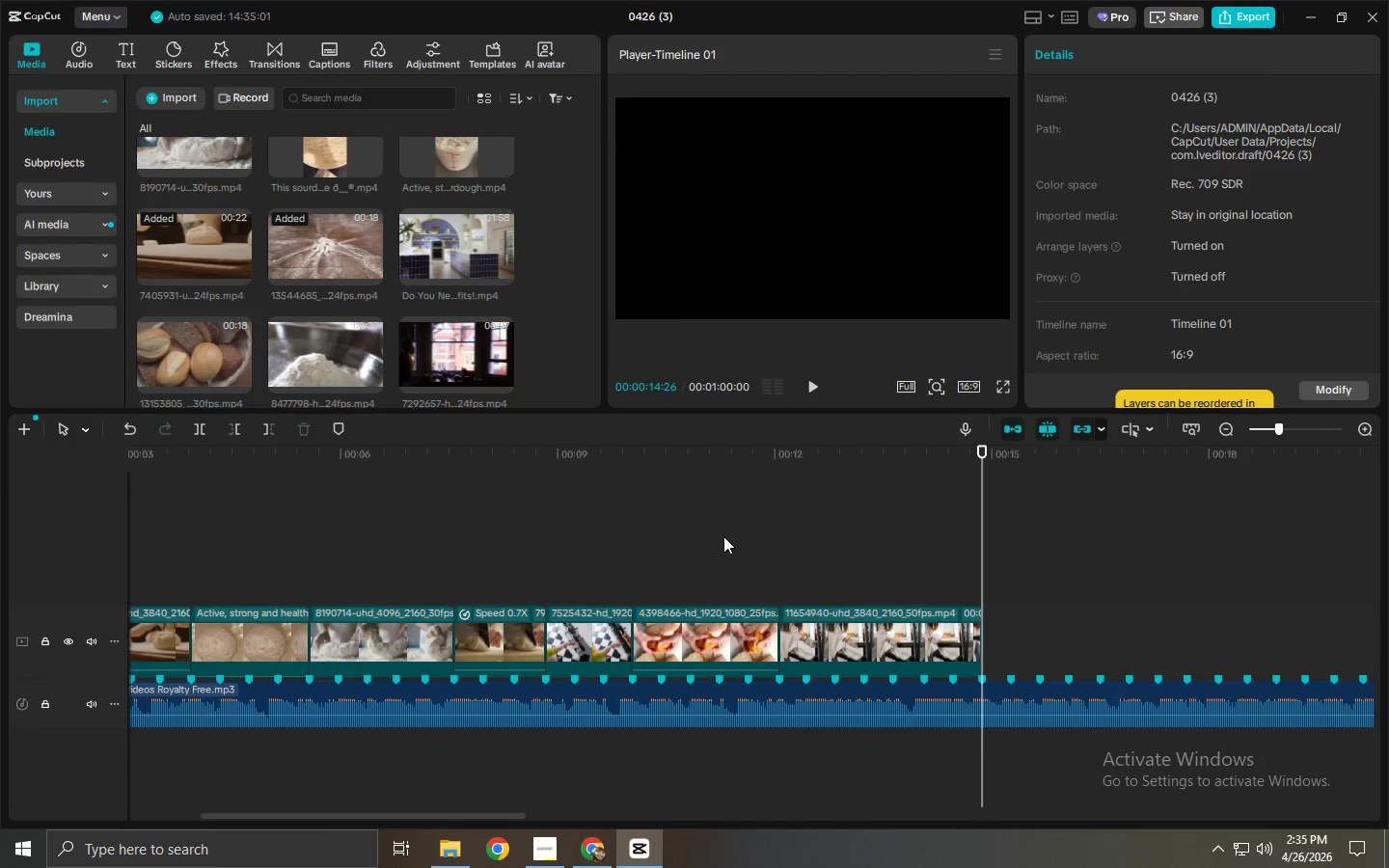 
wait(15.36)
 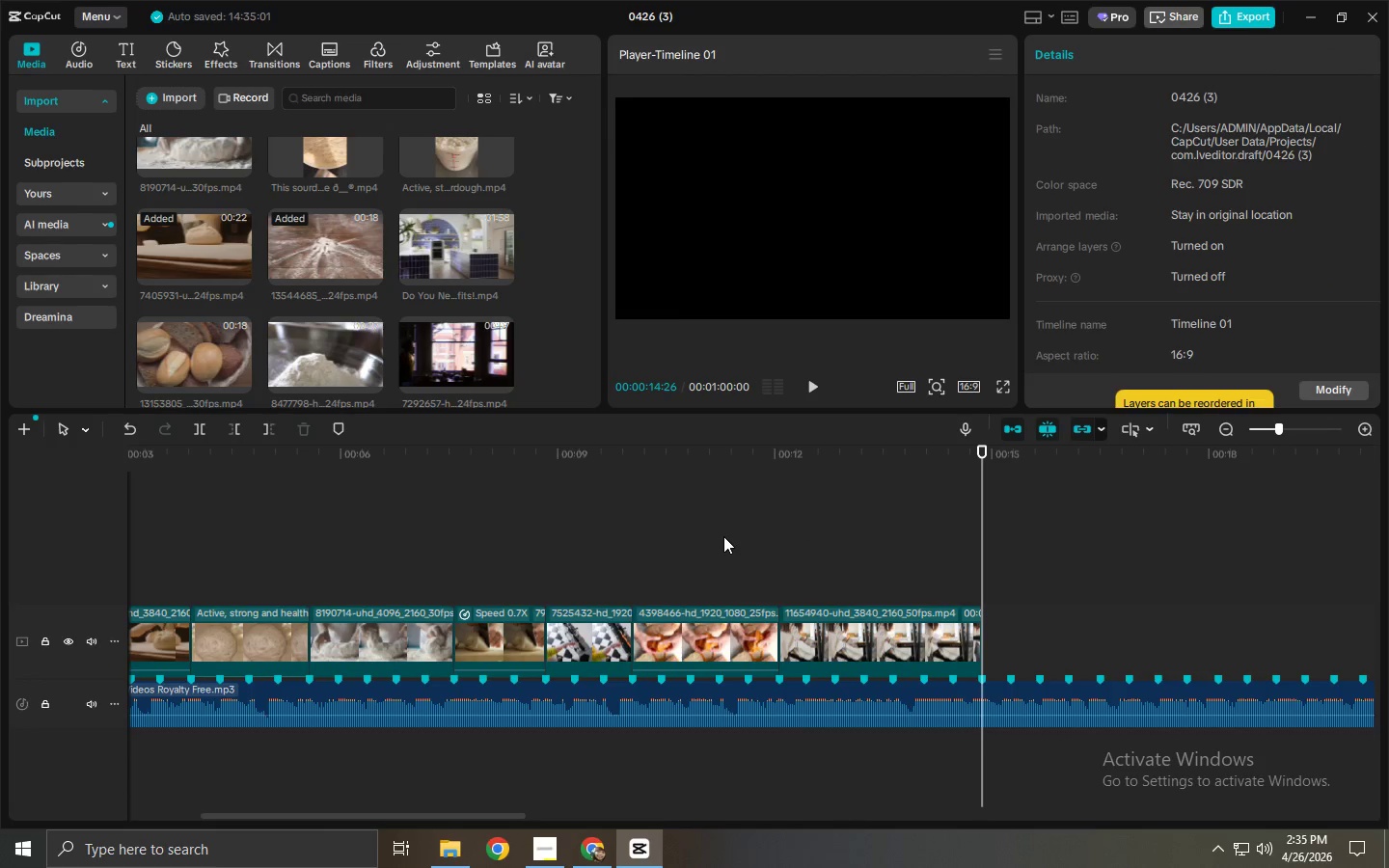 
left_click([831, 634])
 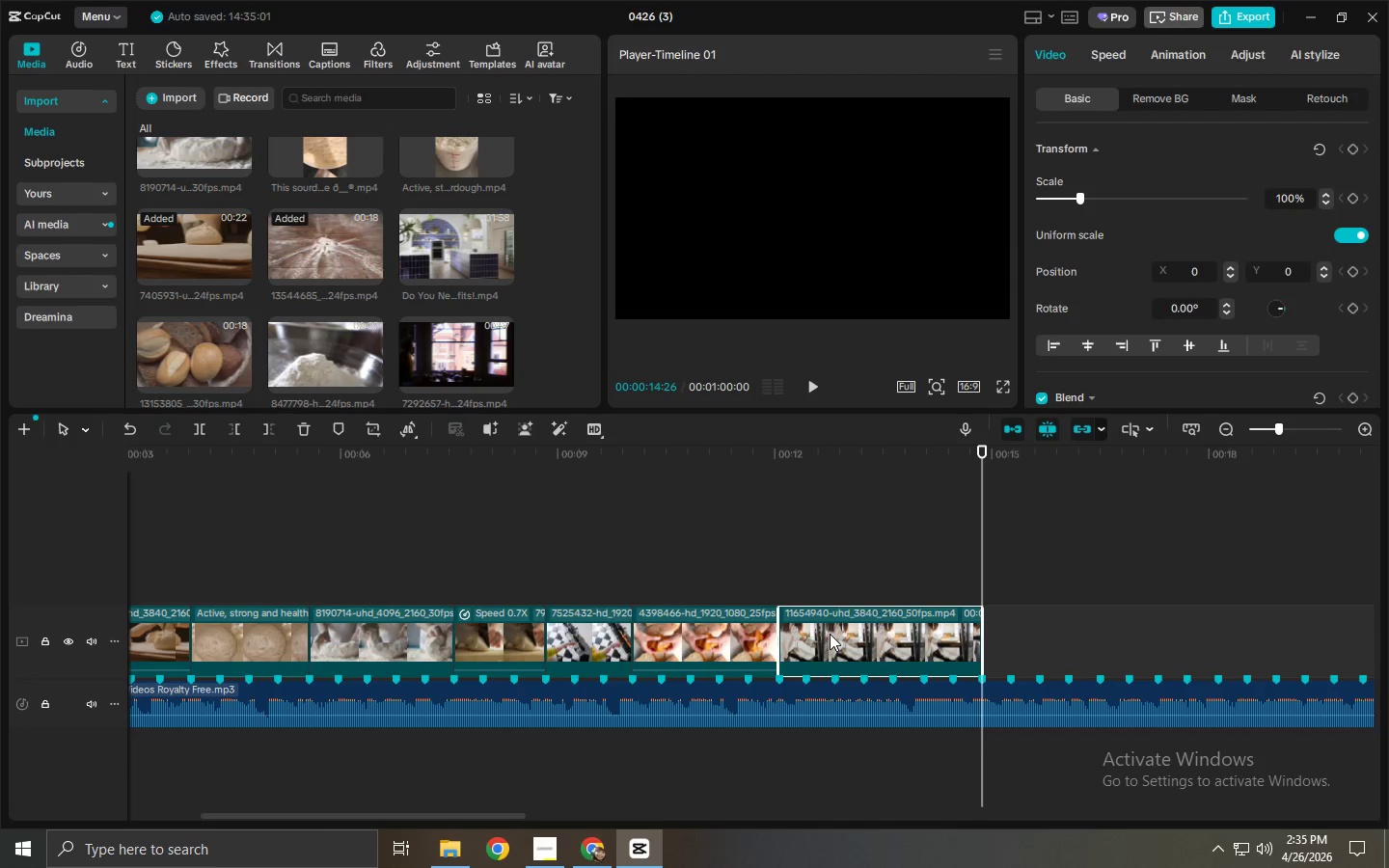 
key(Delete)
 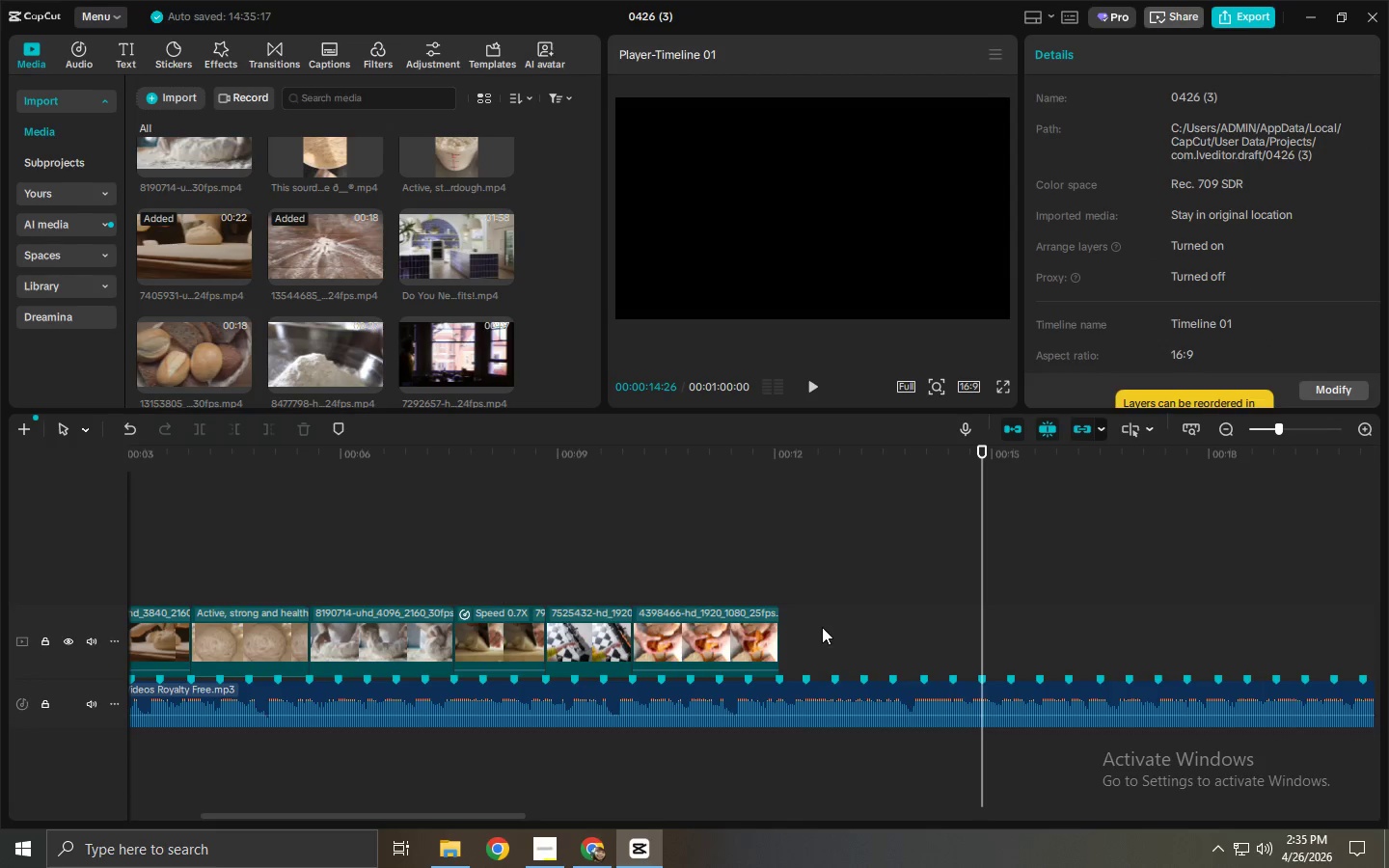 
key(Control+ControlLeft)
 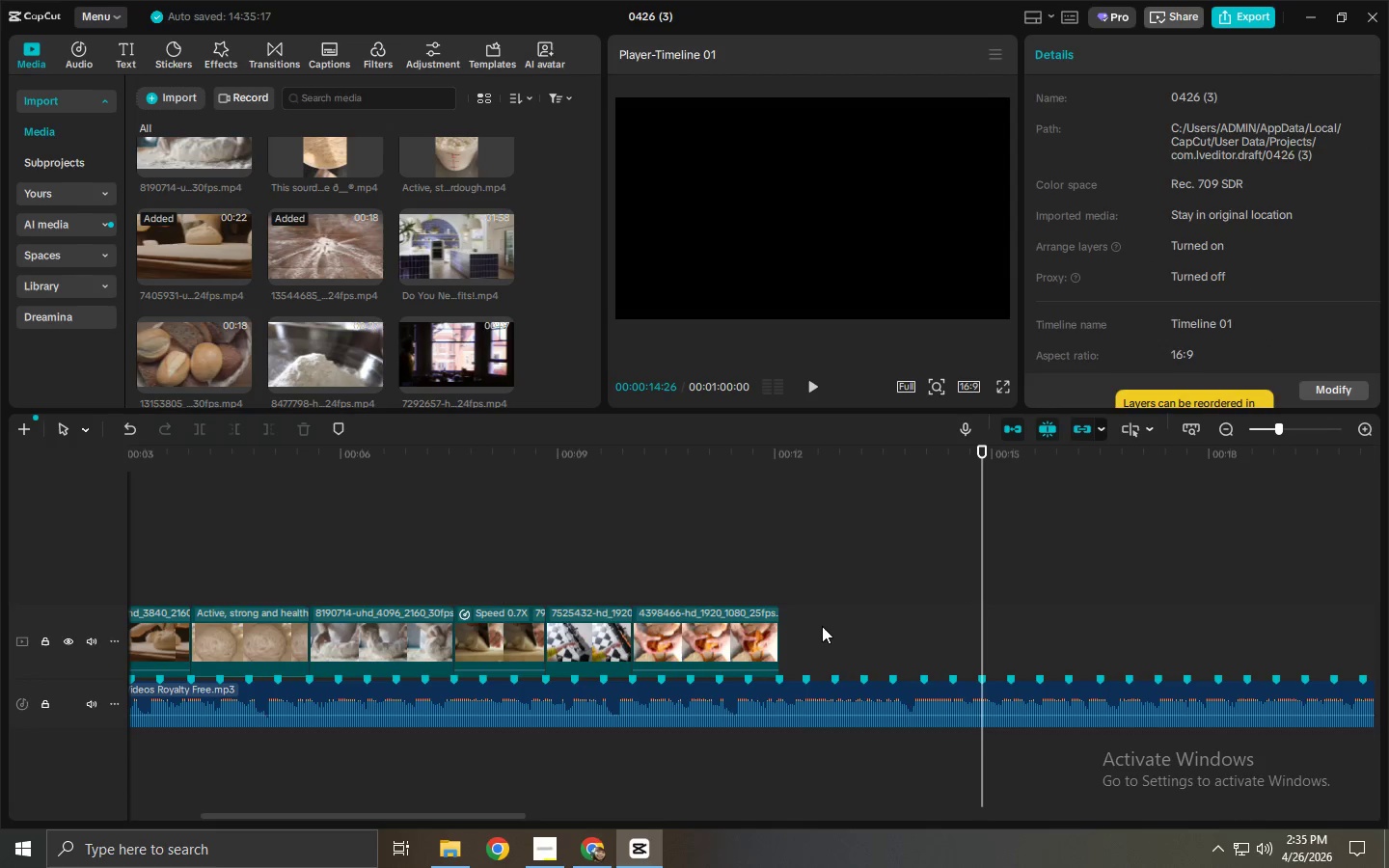 
key(Control+Z)
 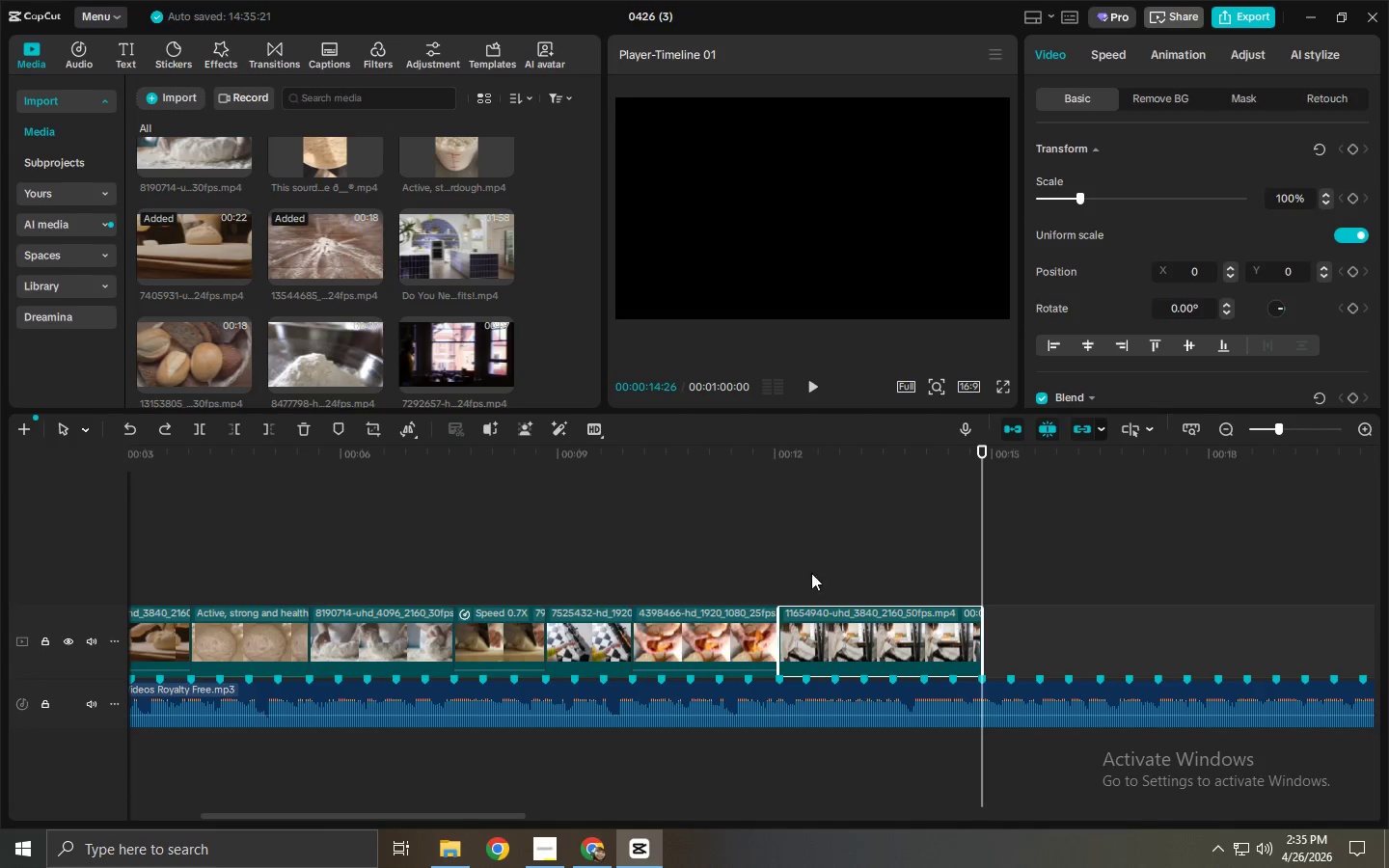 
scroll: coordinate [466, 343], scroll_direction: down, amount: 5.0
 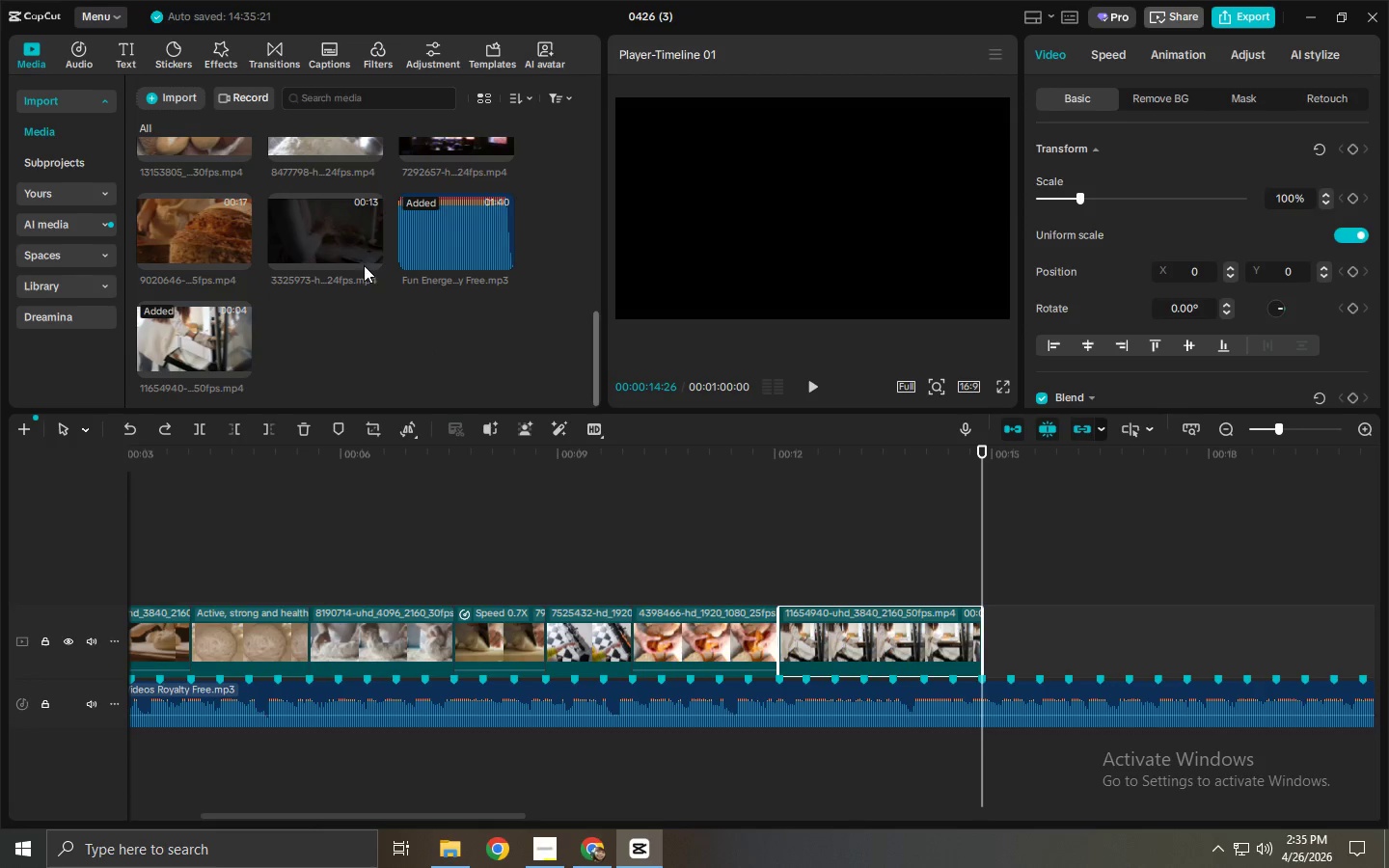 
scroll: coordinate [408, 293], scroll_direction: up, amount: 4.0
 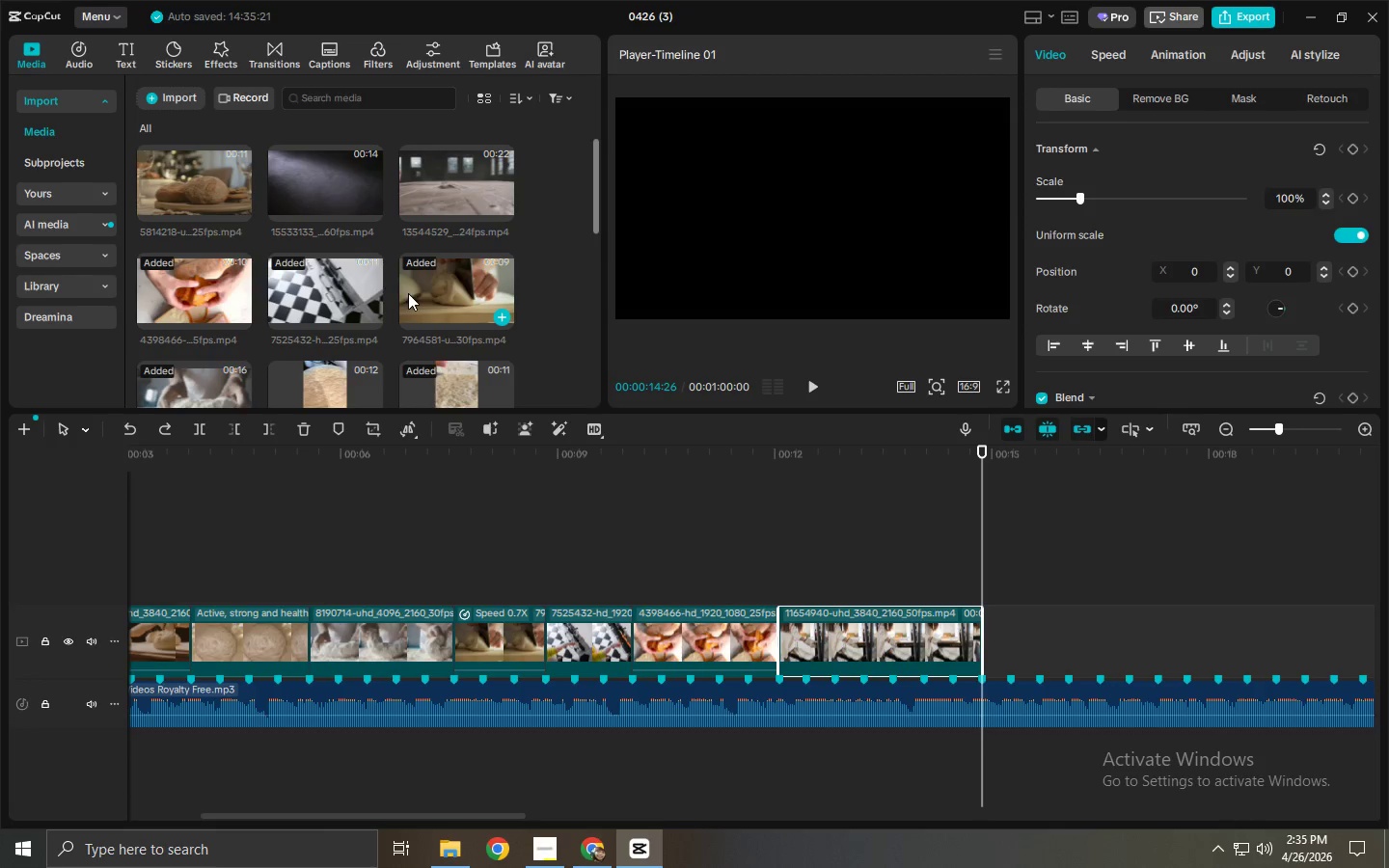 
left_click_drag(start_coordinate=[322, 176], to_coordinate=[1009, 640])
 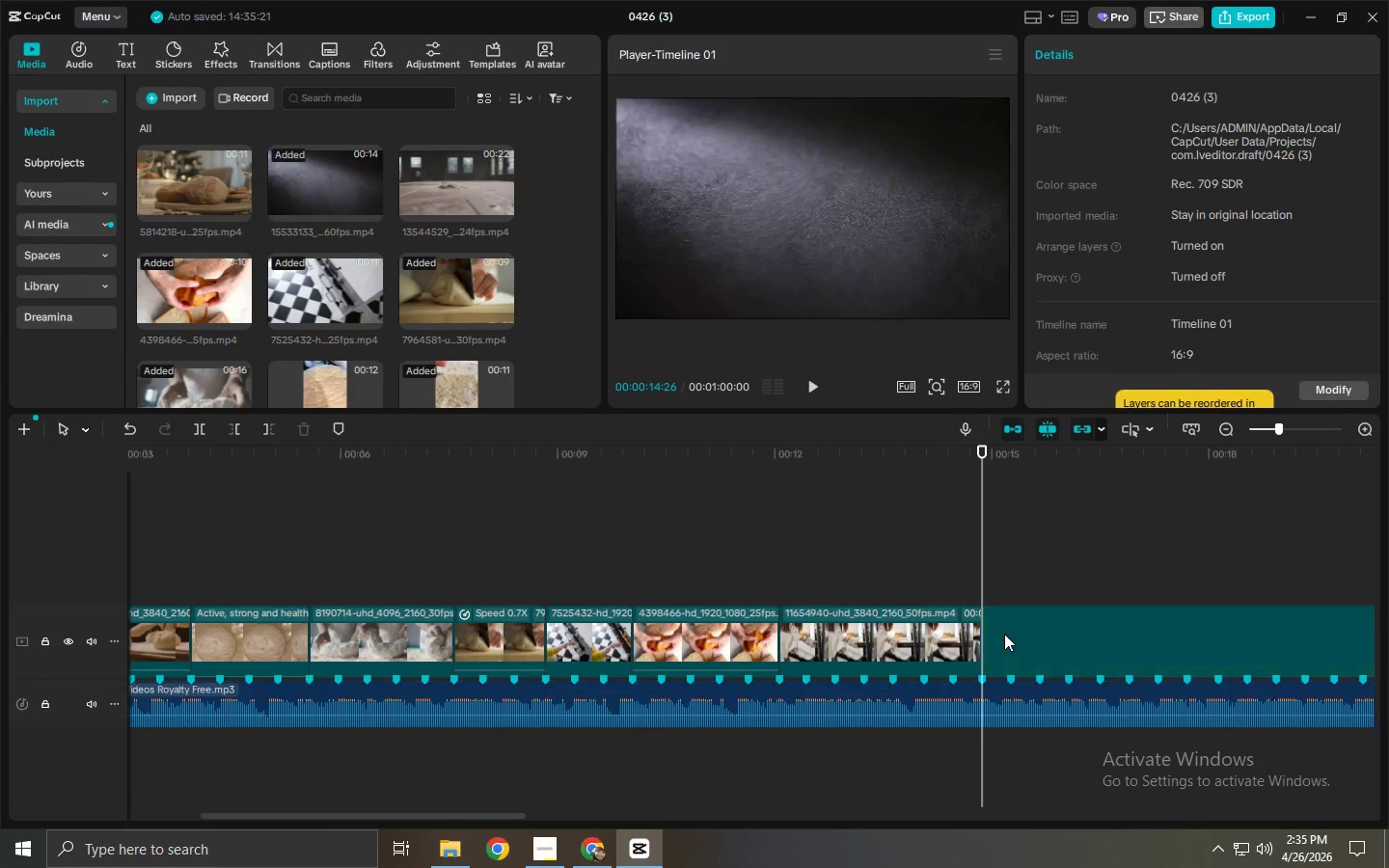 
key(Space)
 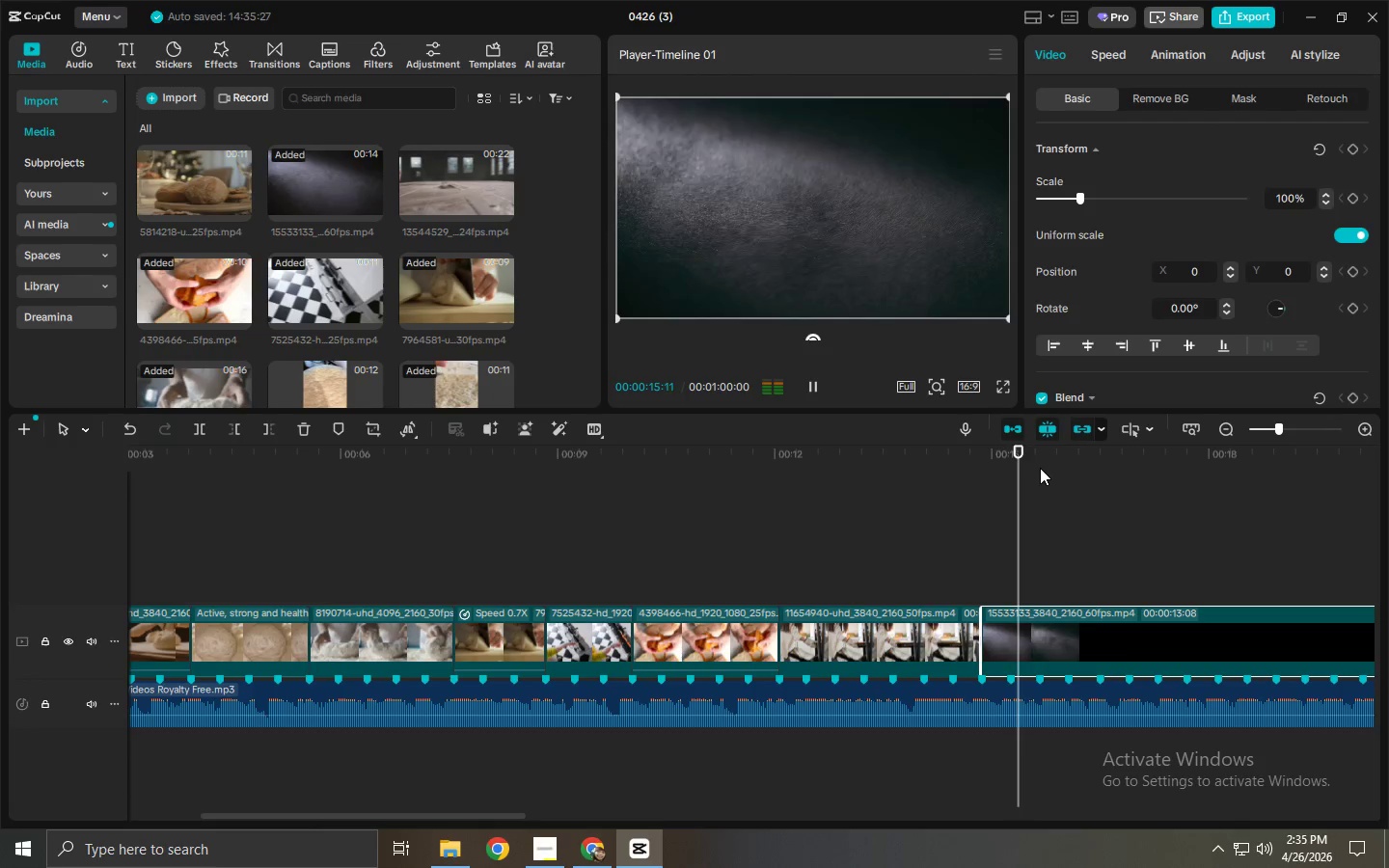 
key(Space)
 